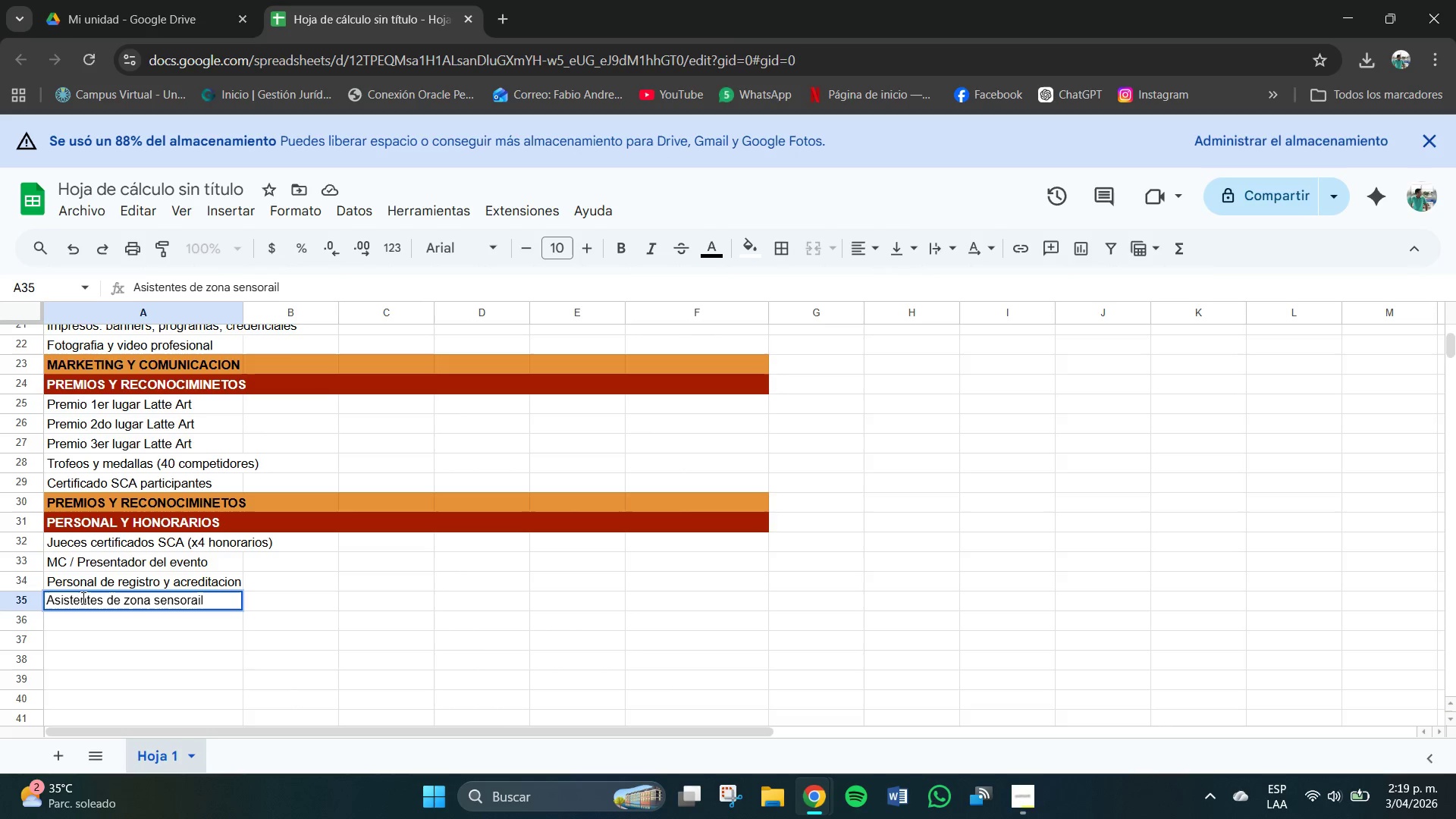 
key(Backspace)
 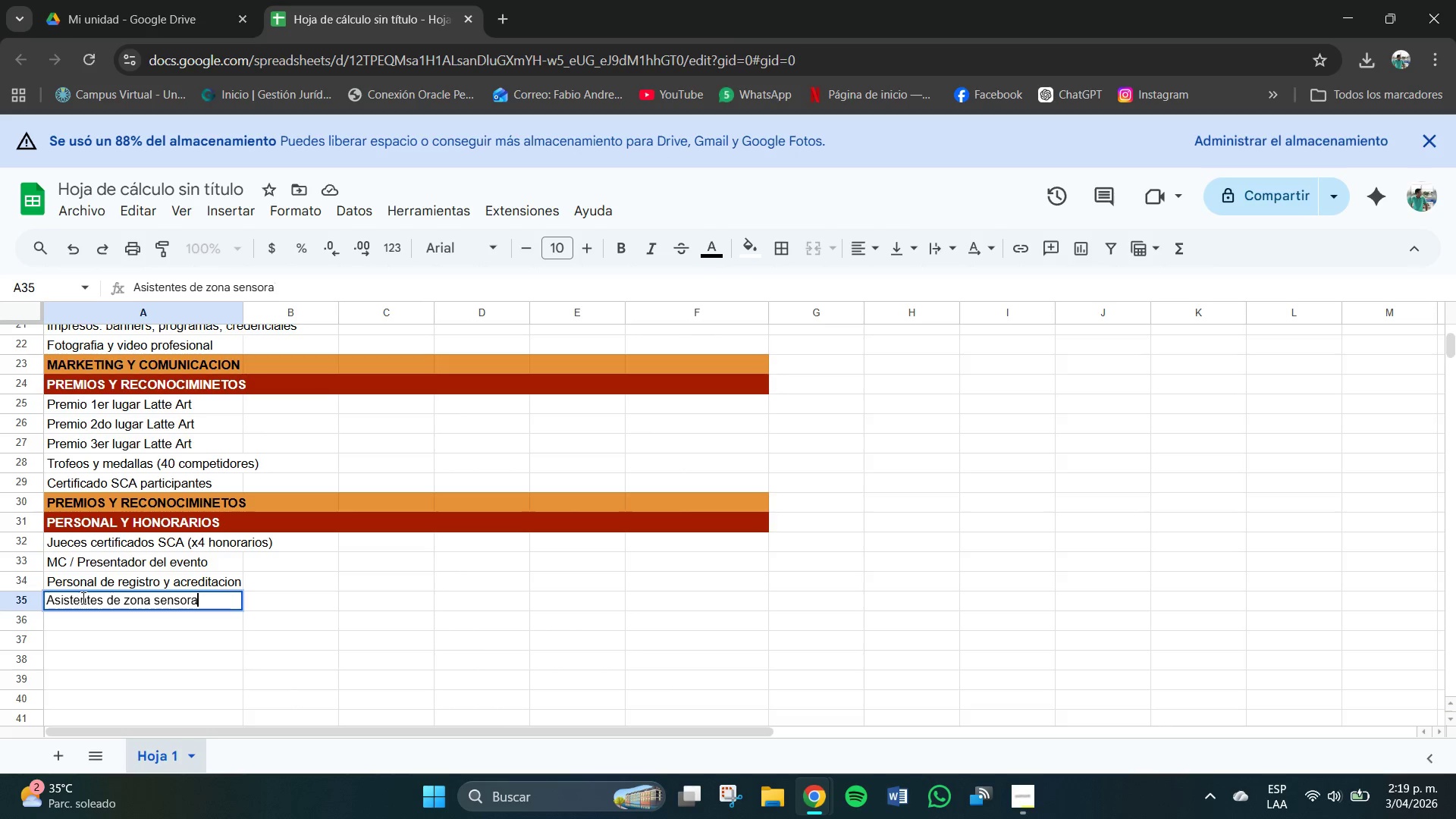 
key(Backspace)
 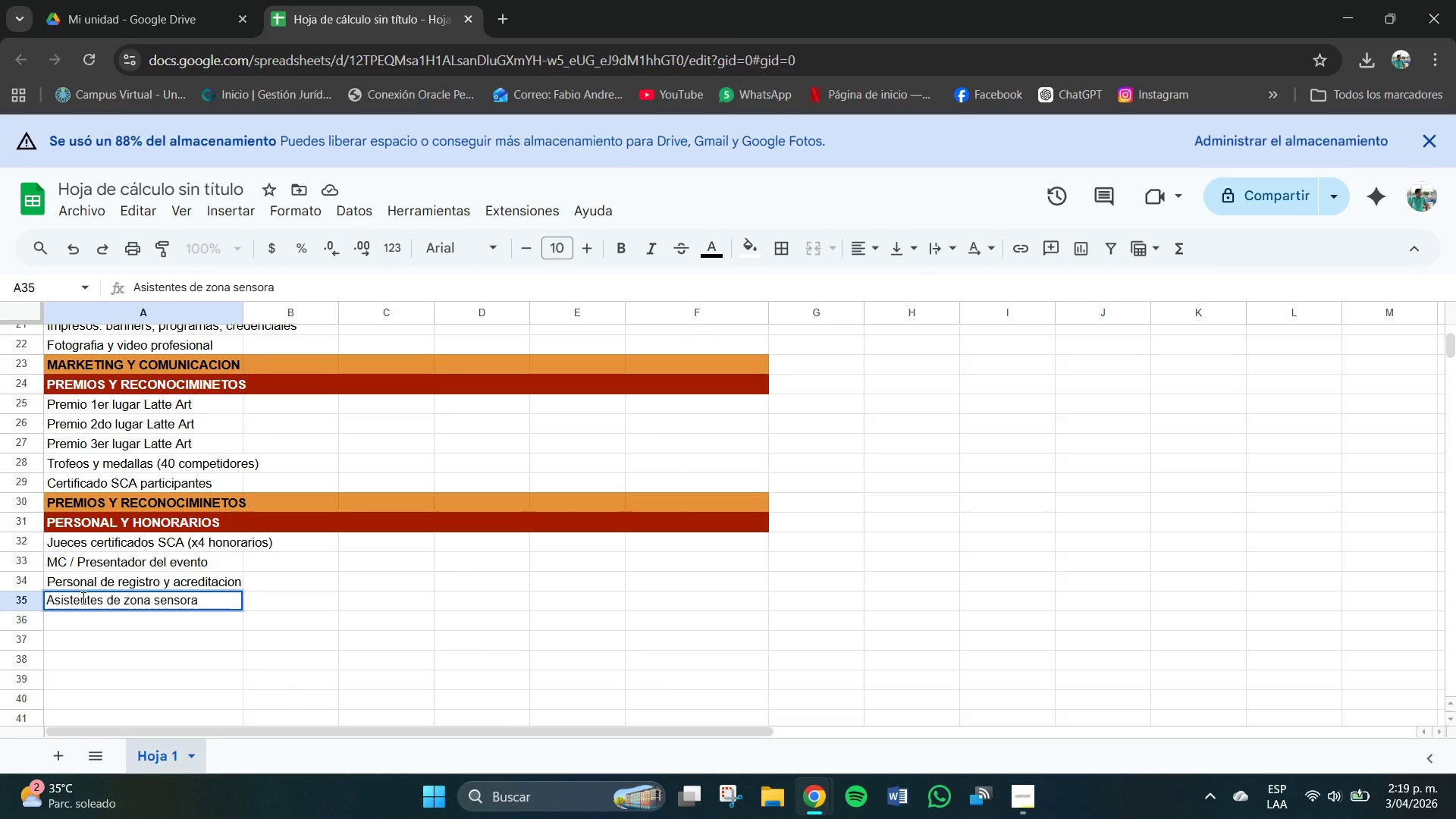 
key(Backspace)
type(ial *x8()
 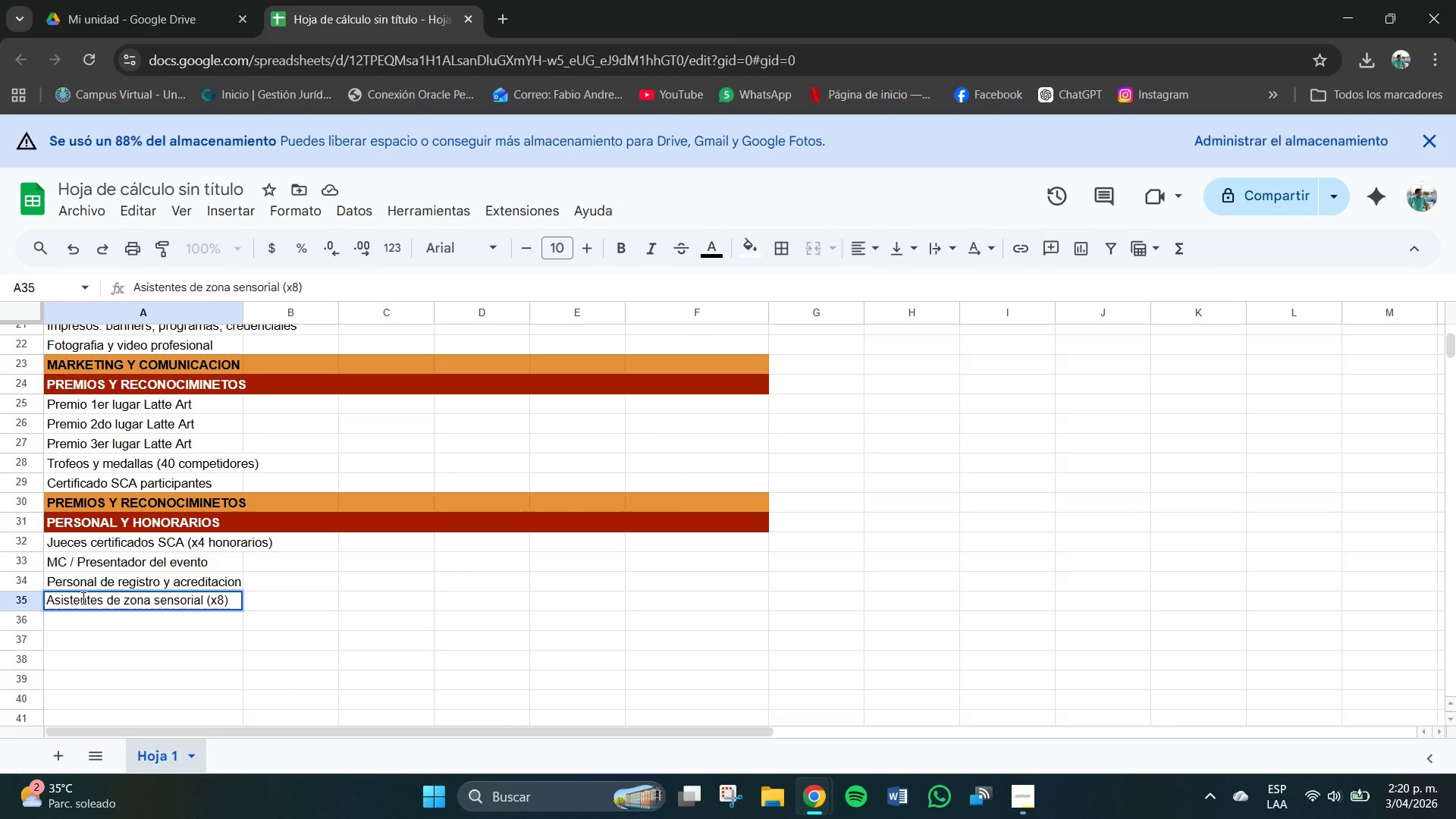 
wait(7.19)
 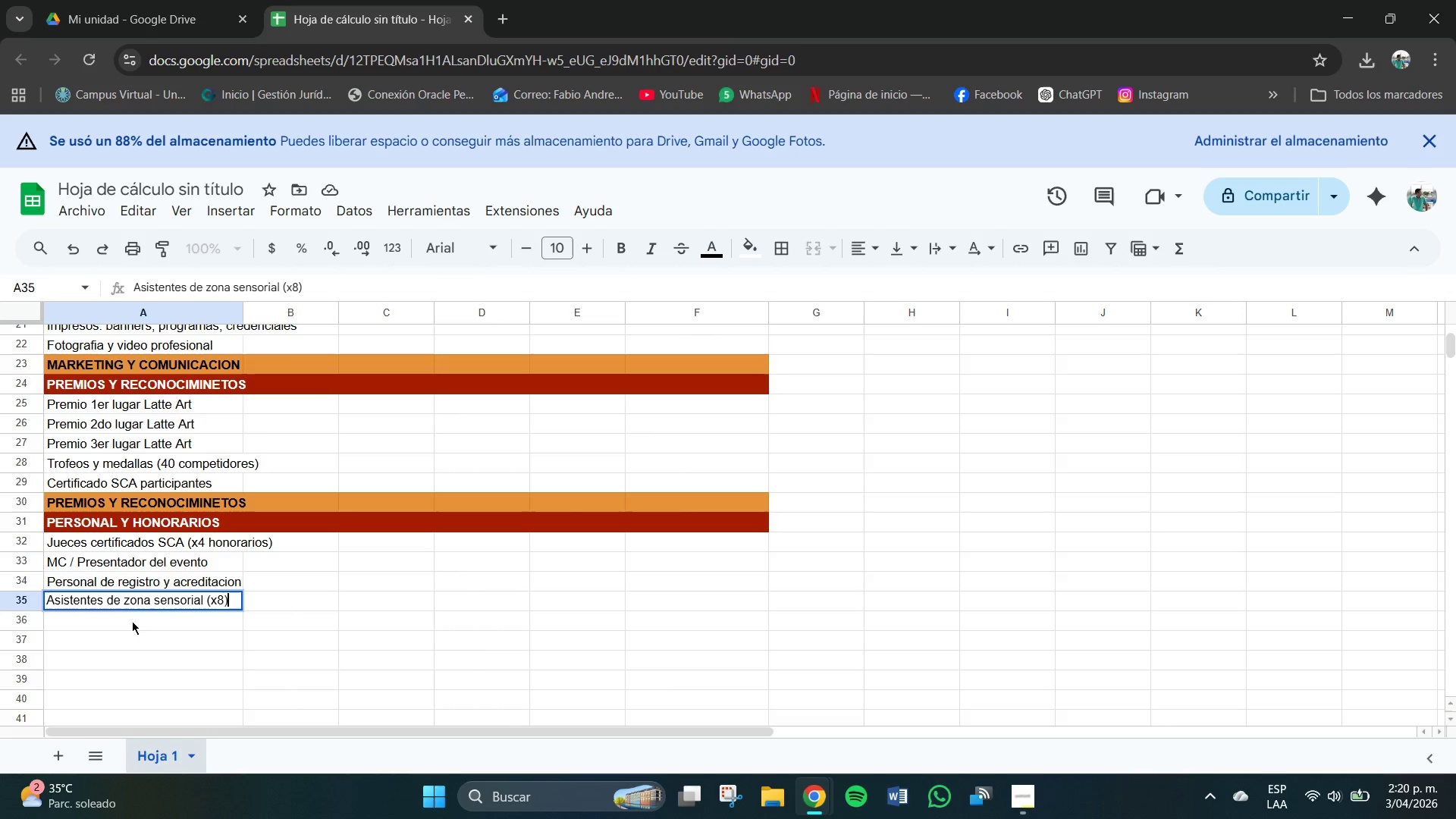 
left_click([135, 619])
 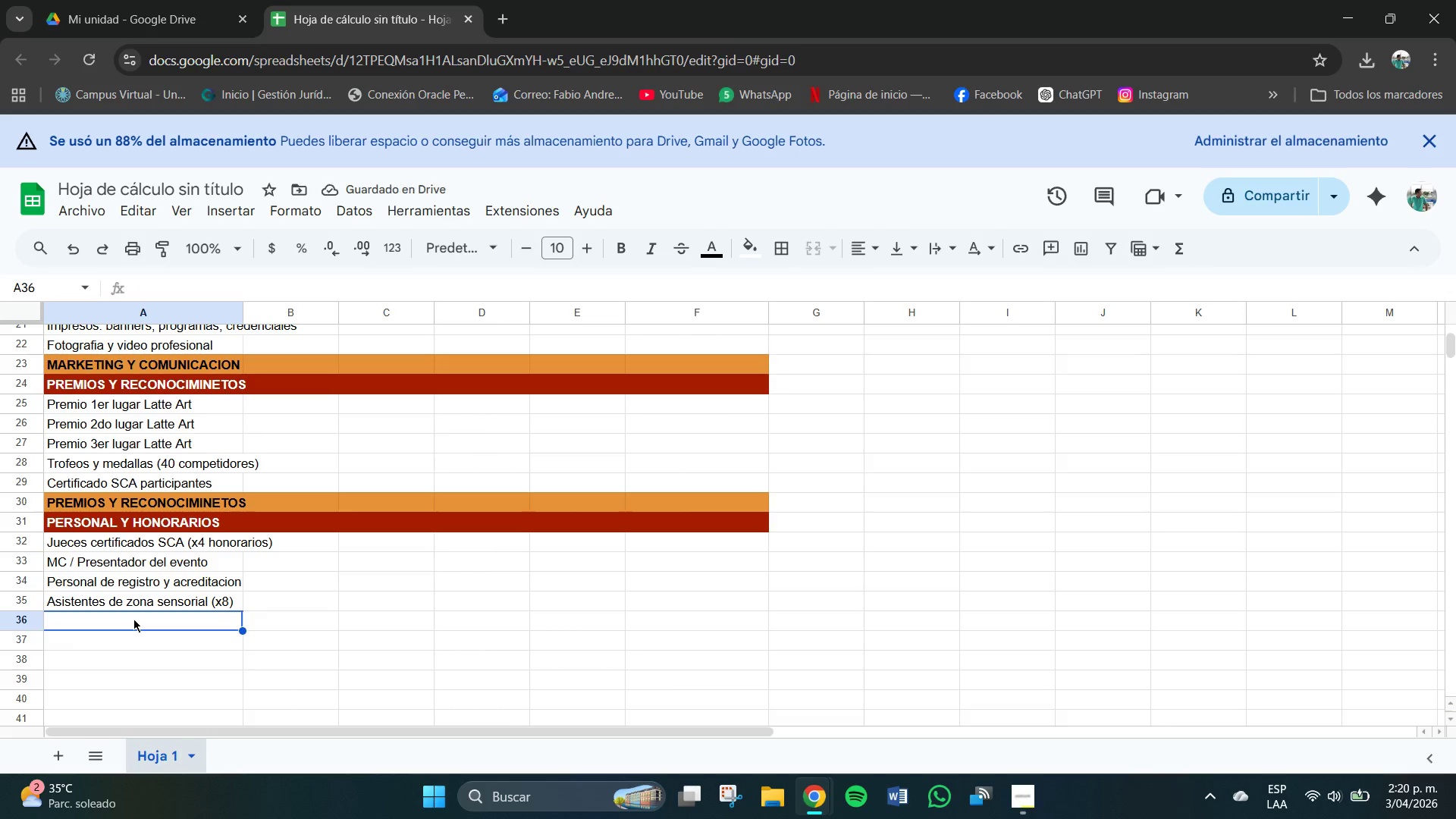 
type(Serci)
key(Backspace)
key(Backspace)
type(vicio de catering)
 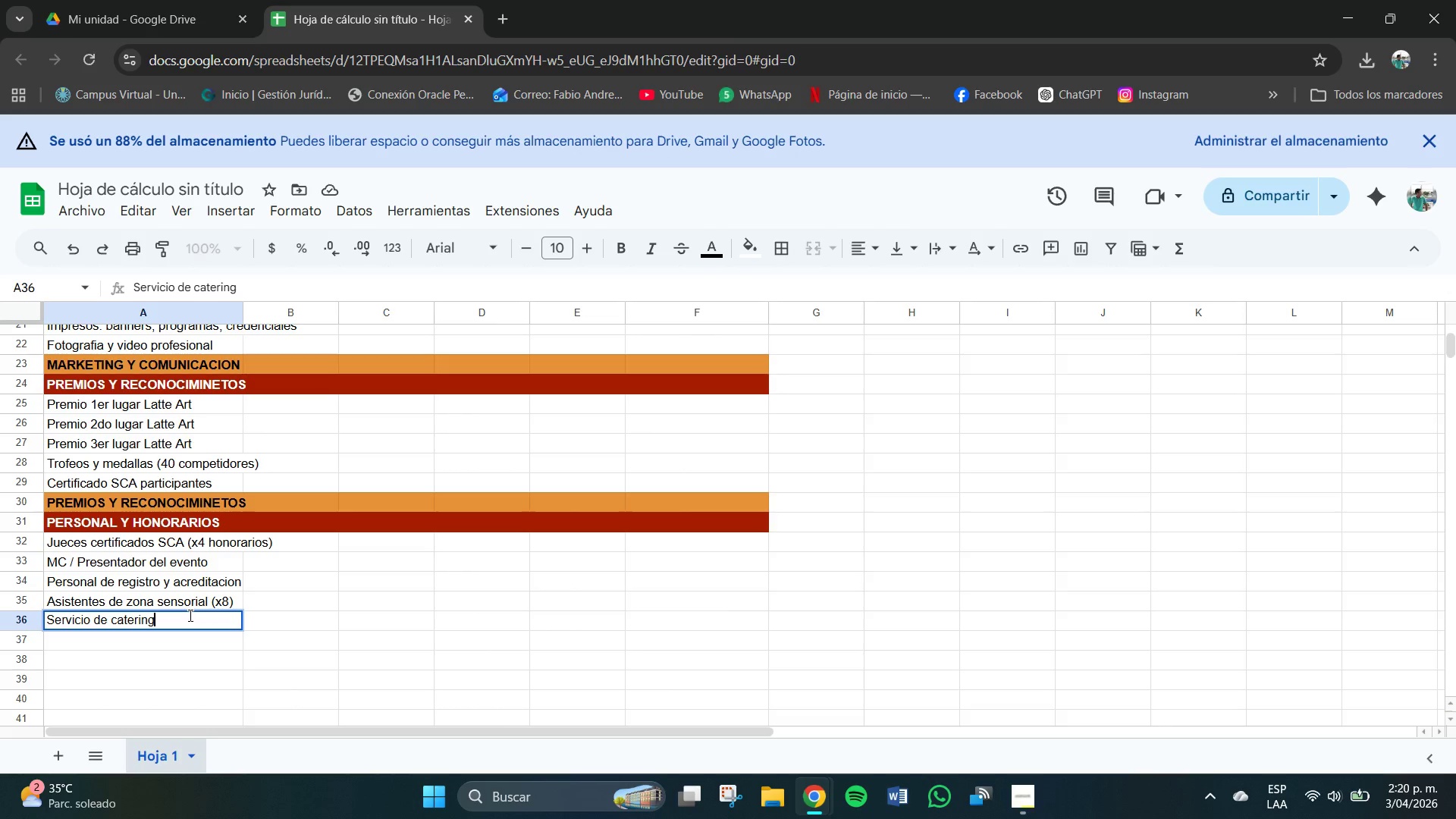 
type( staff)
 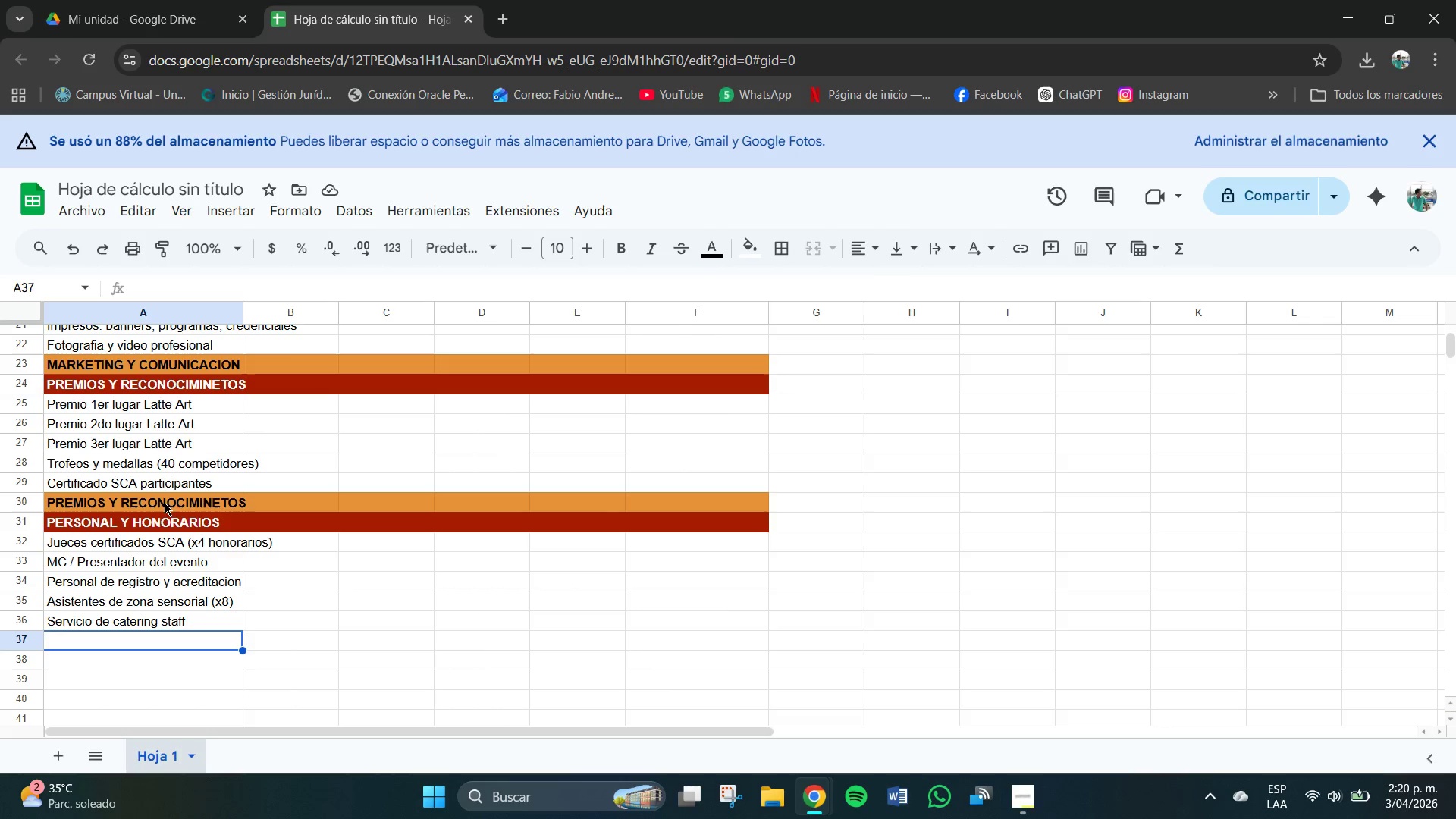 
wait(16.03)
 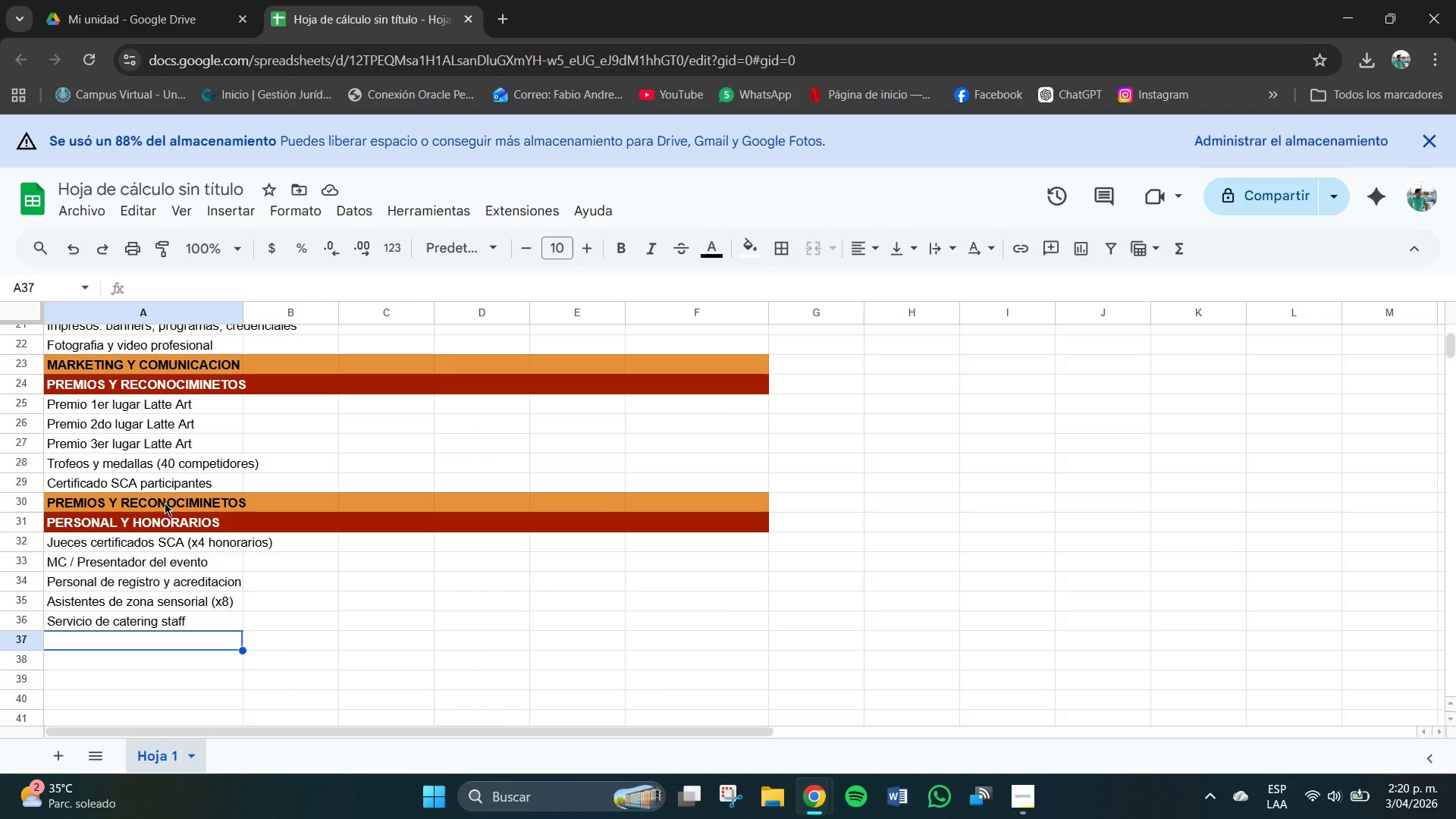 
scroll: coordinate [165, 482], scroll_direction: none, amount: 0.0
 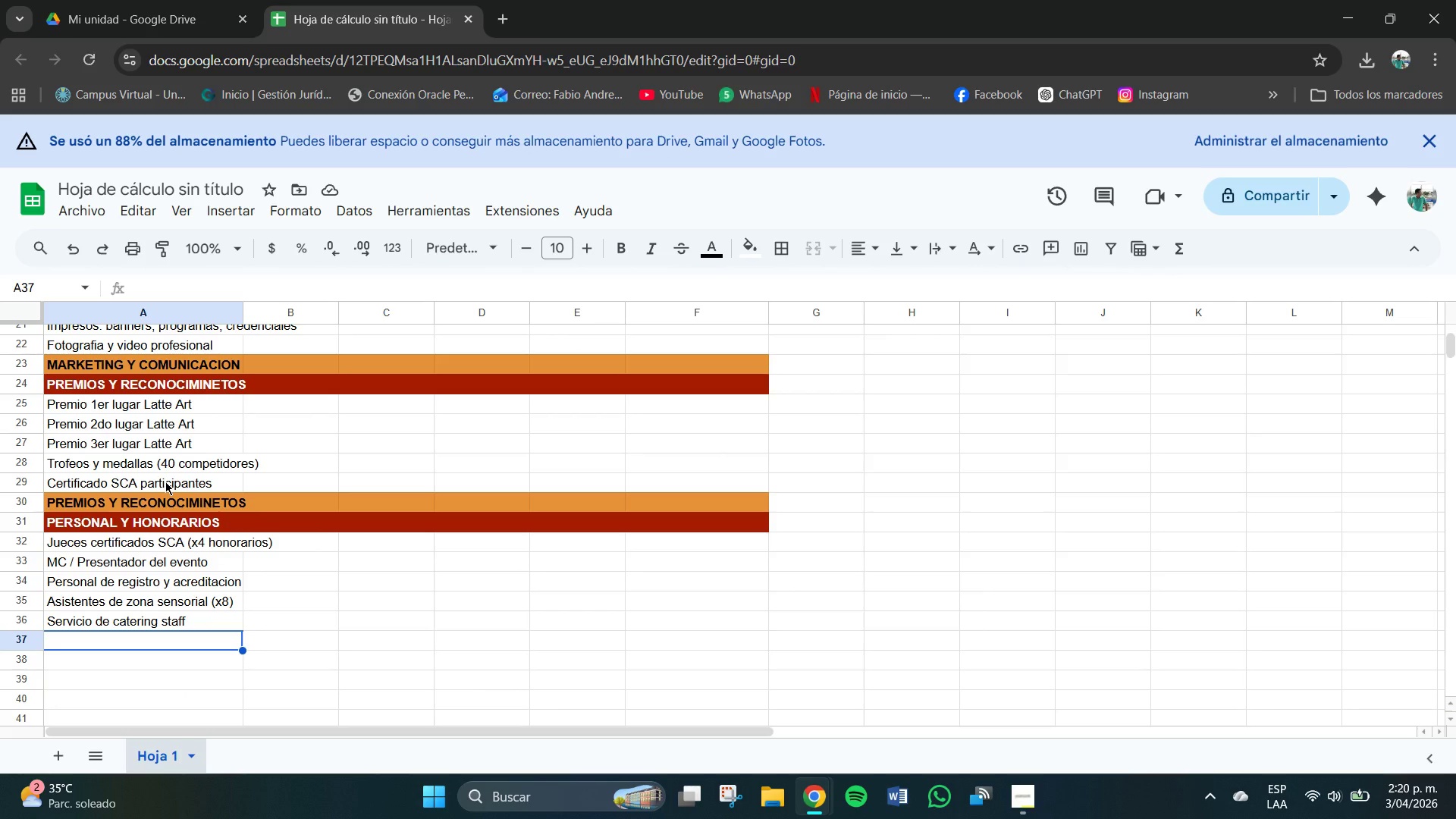 
scroll: coordinate [165, 482], scroll_direction: down, amount: 2.0
 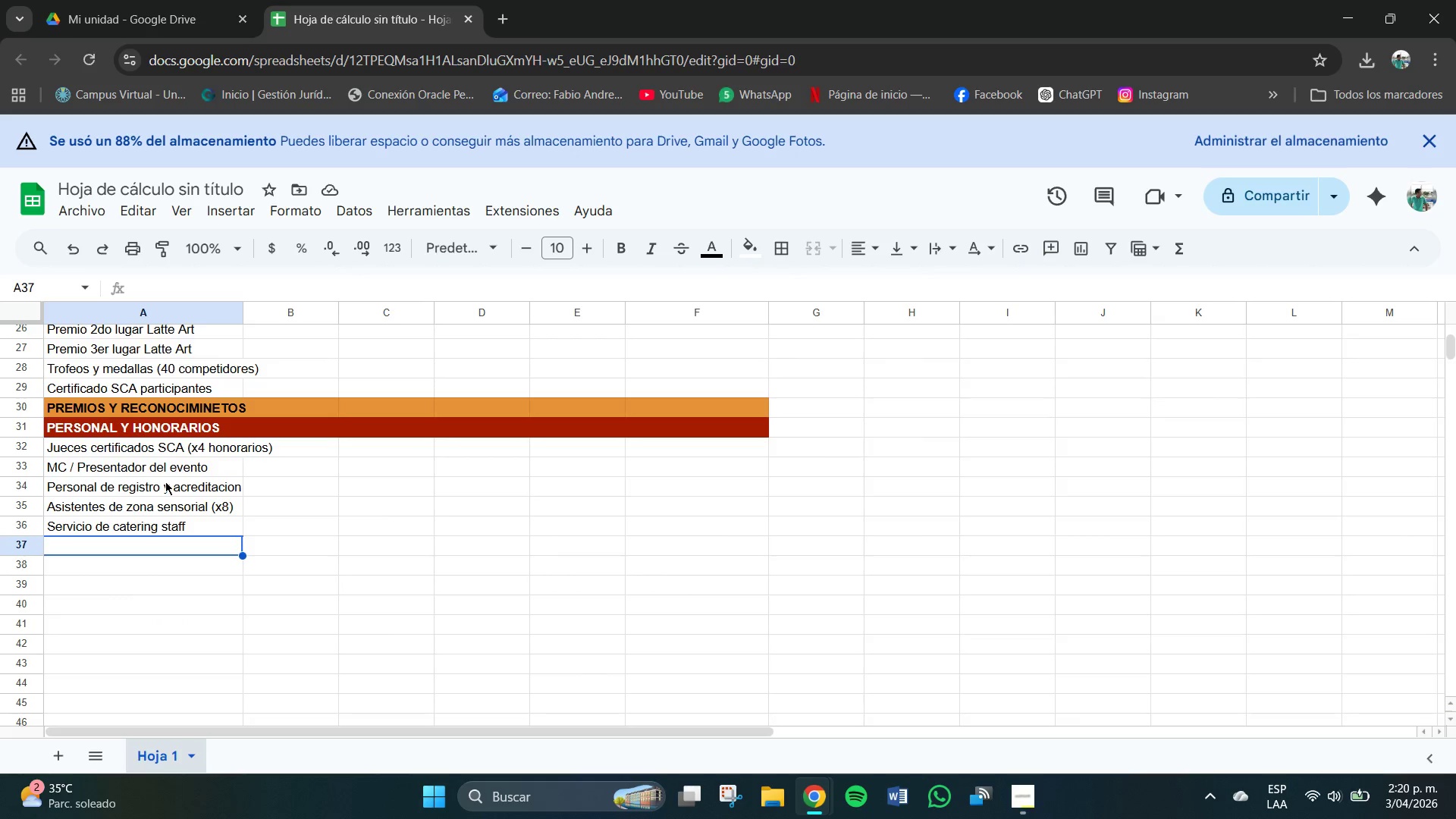 
scroll: coordinate [165, 482], scroll_direction: none, amount: 0.0
 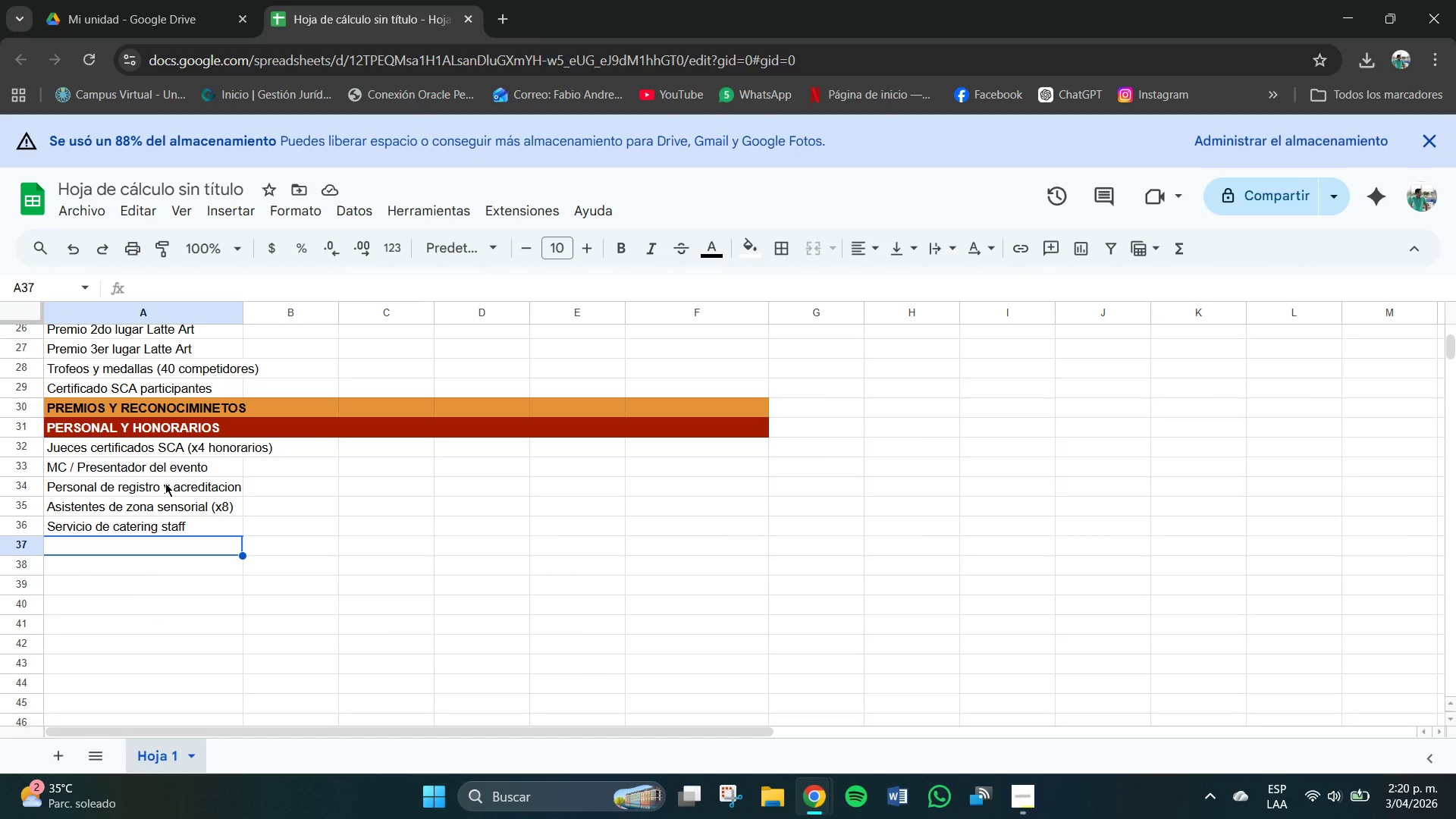 
left_click([136, 547])
 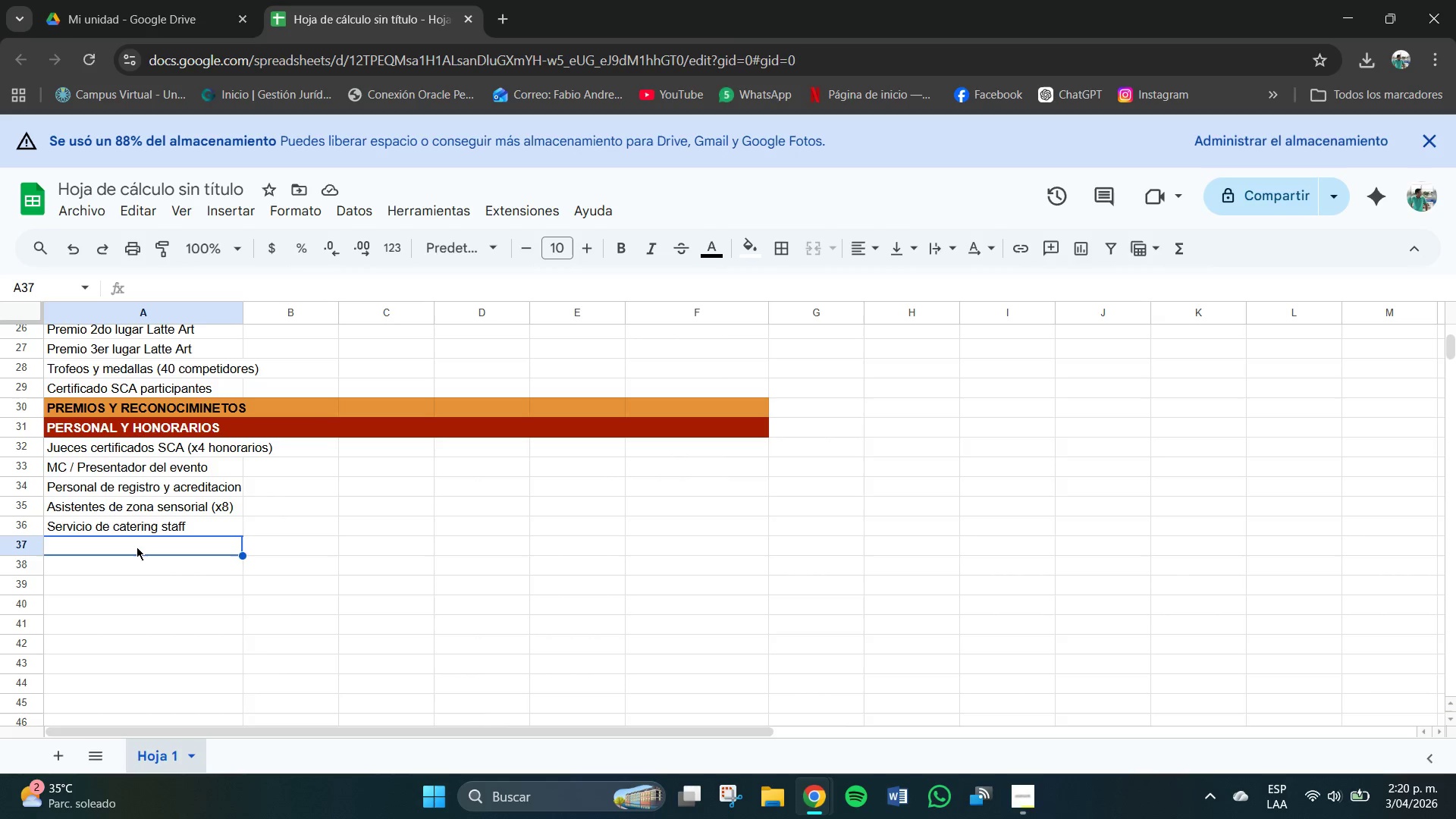 
left_click([136, 547])
 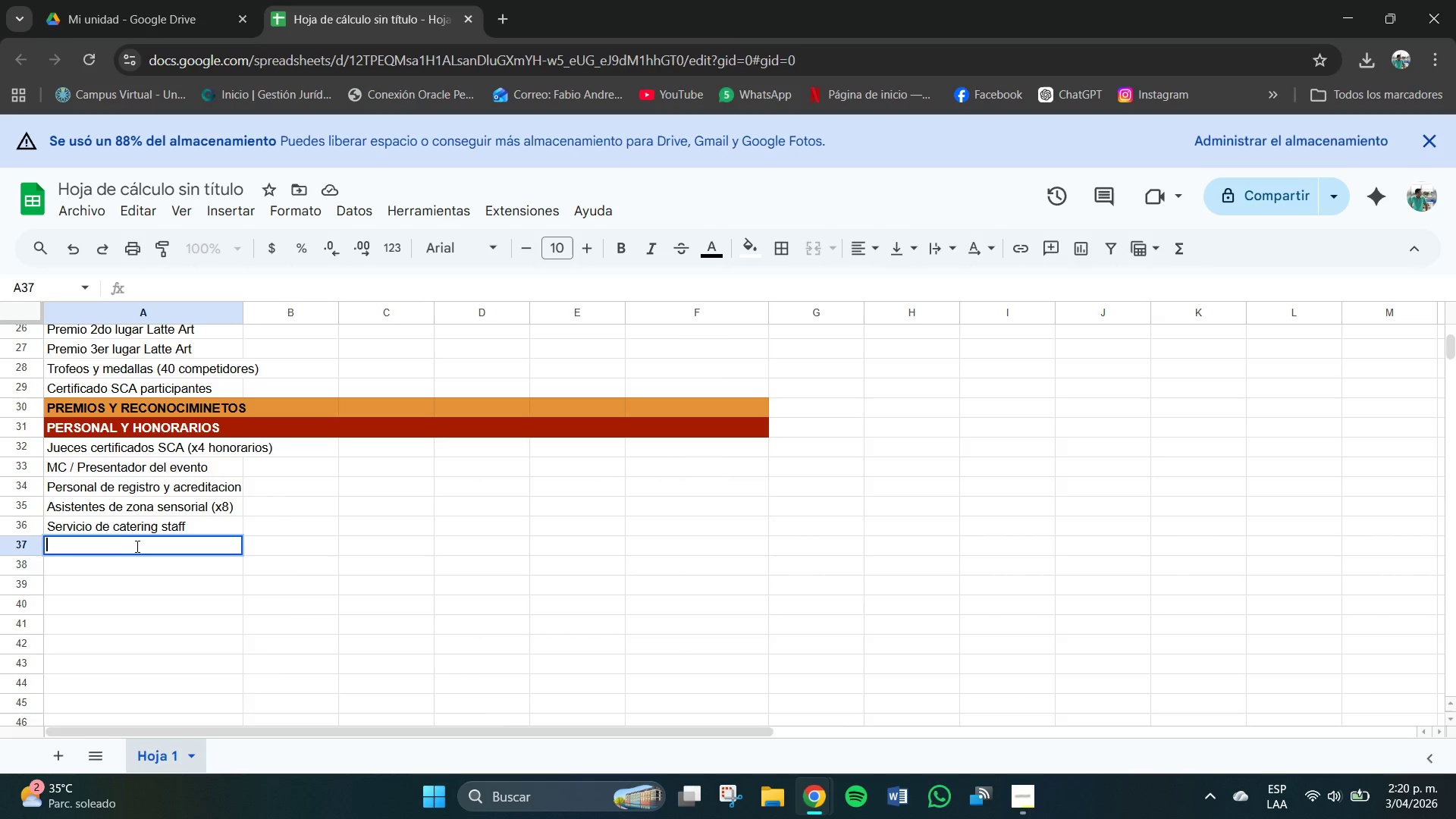 
left_click([137, 547])
 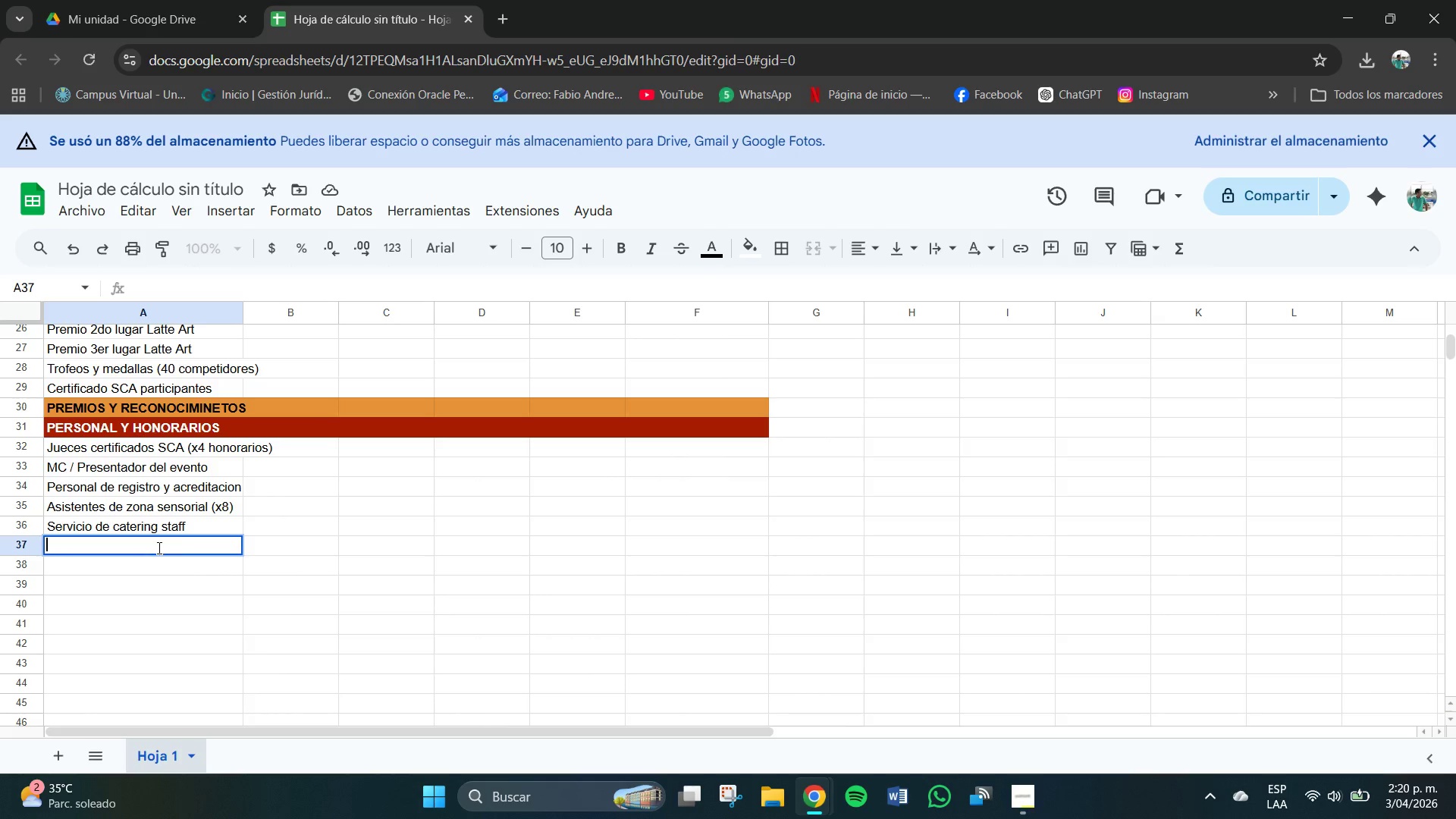 
left_click_drag(start_coordinate=[158, 548], to_coordinate=[225, 556])
 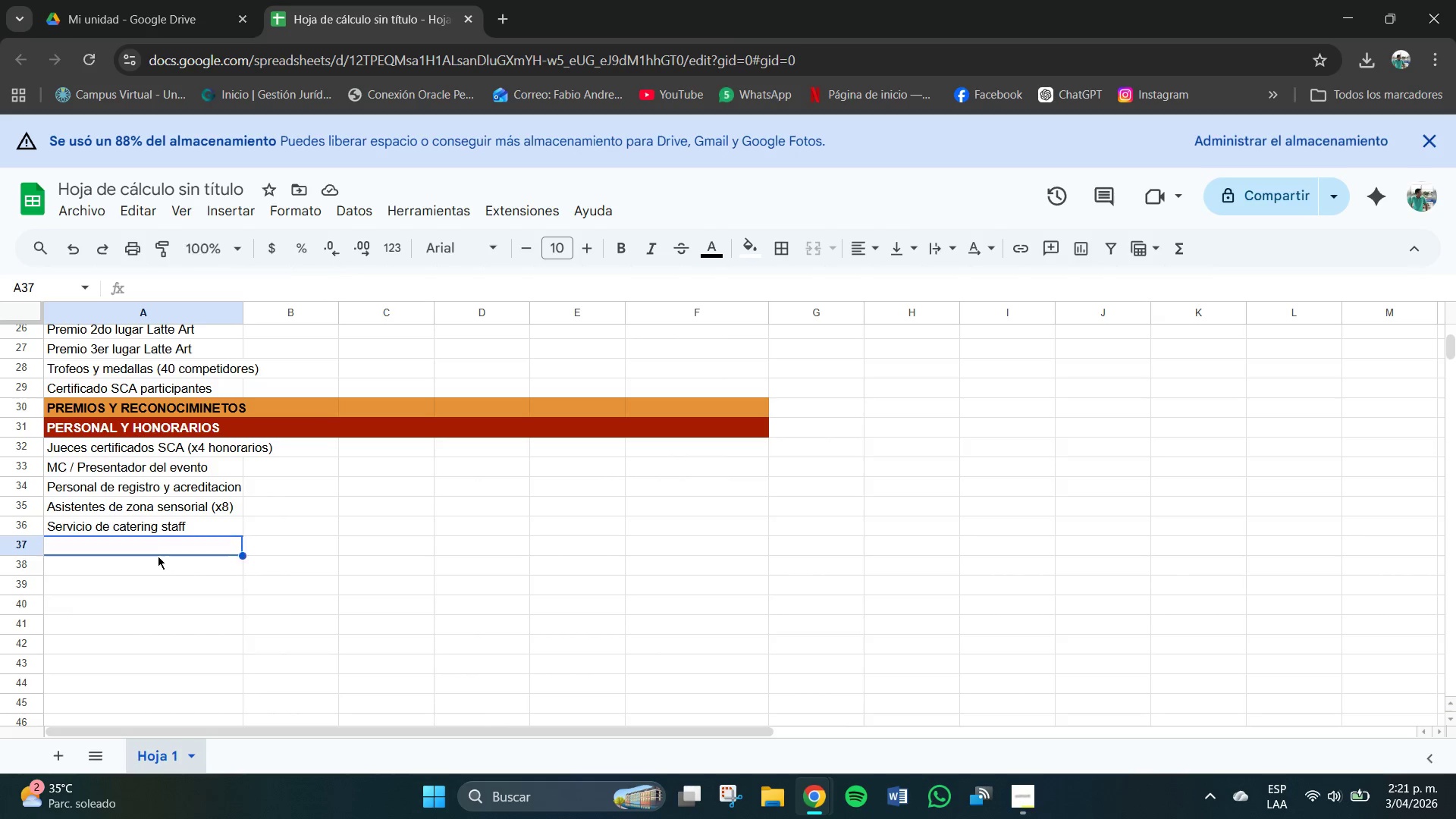 
left_click([158, 556])
 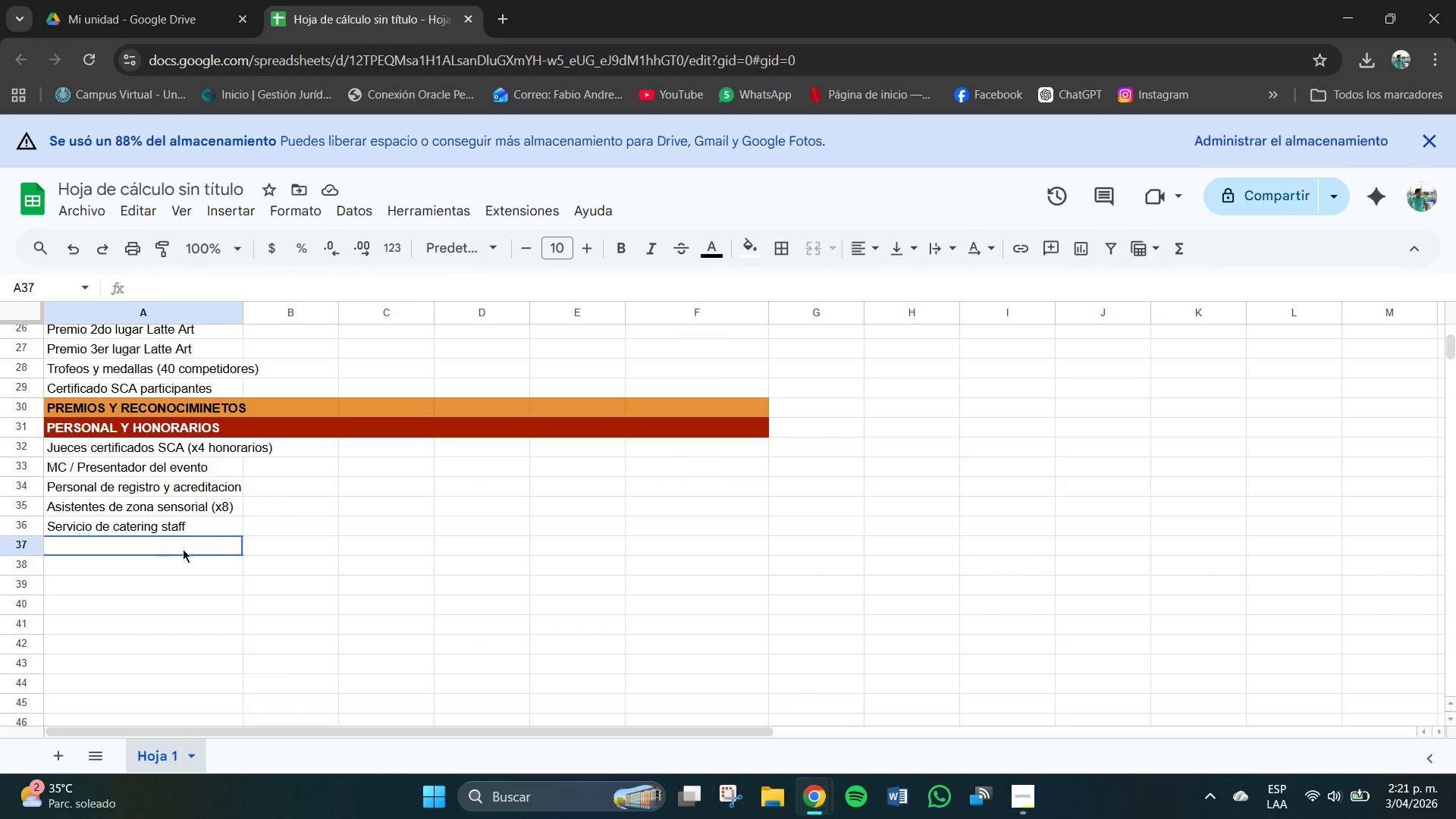 
left_click_drag(start_coordinate=[165, 546], to_coordinate=[719, 548])
 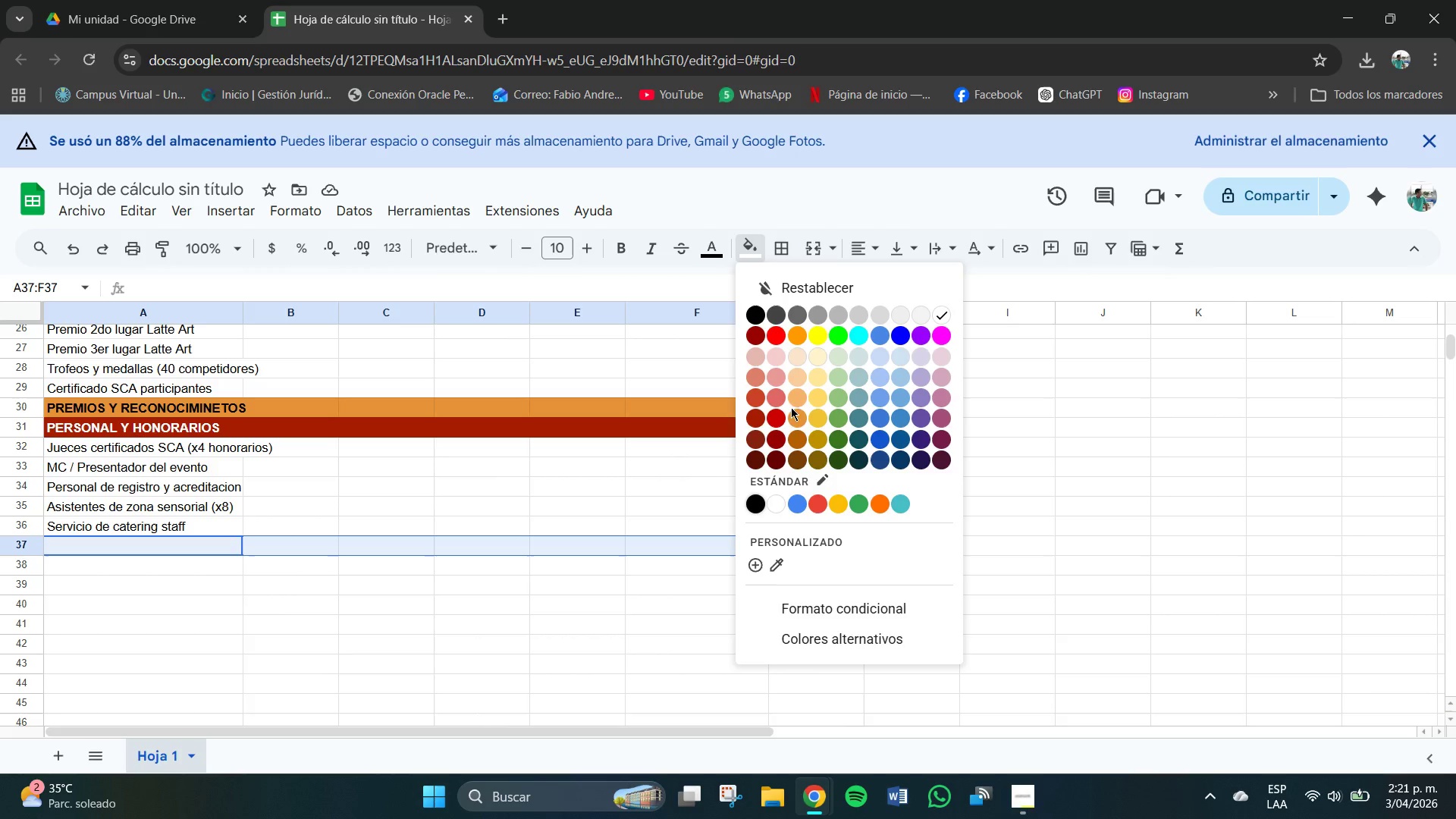 
left_click([798, 413])
 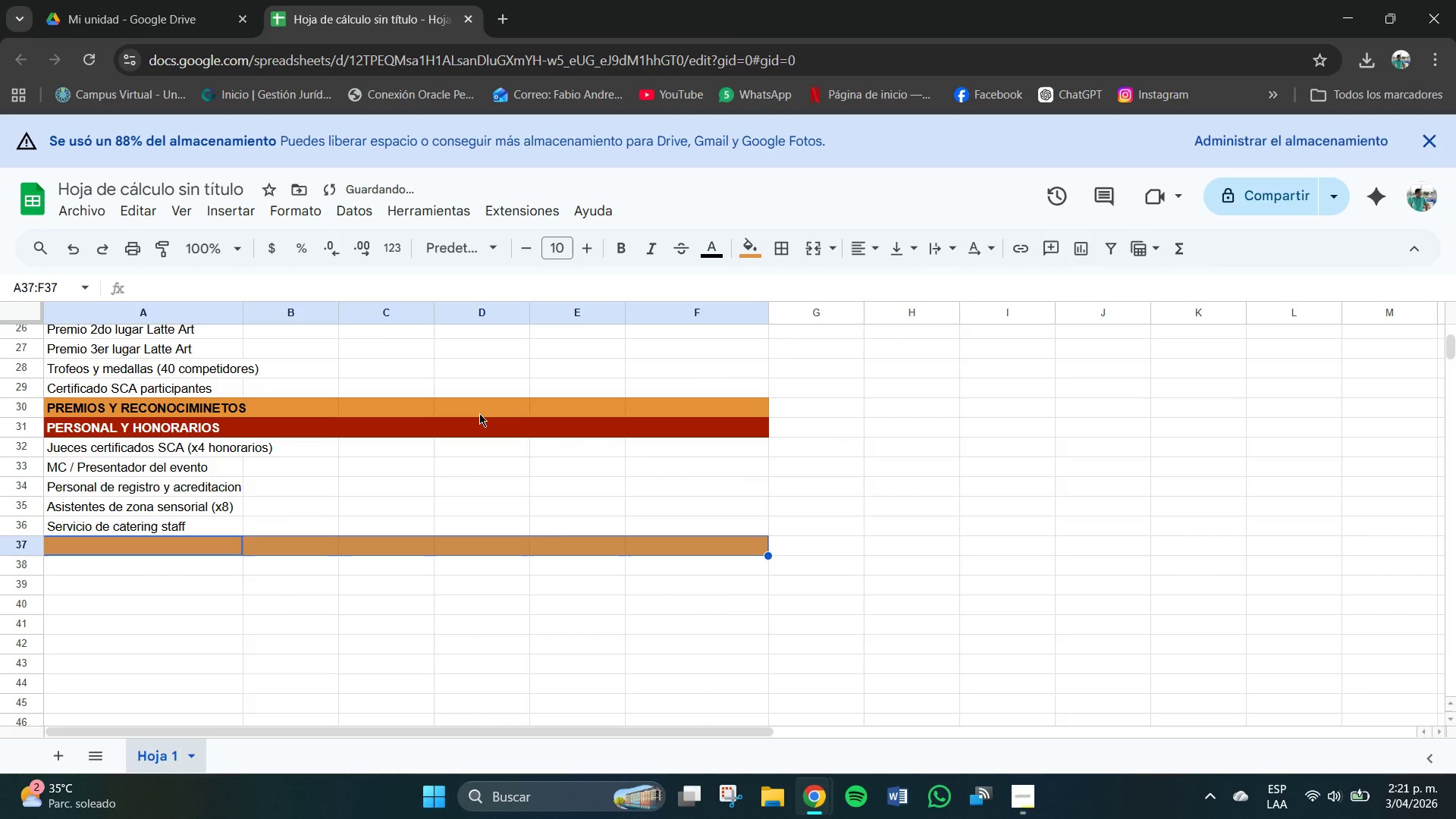 
left_click([486, 407])
 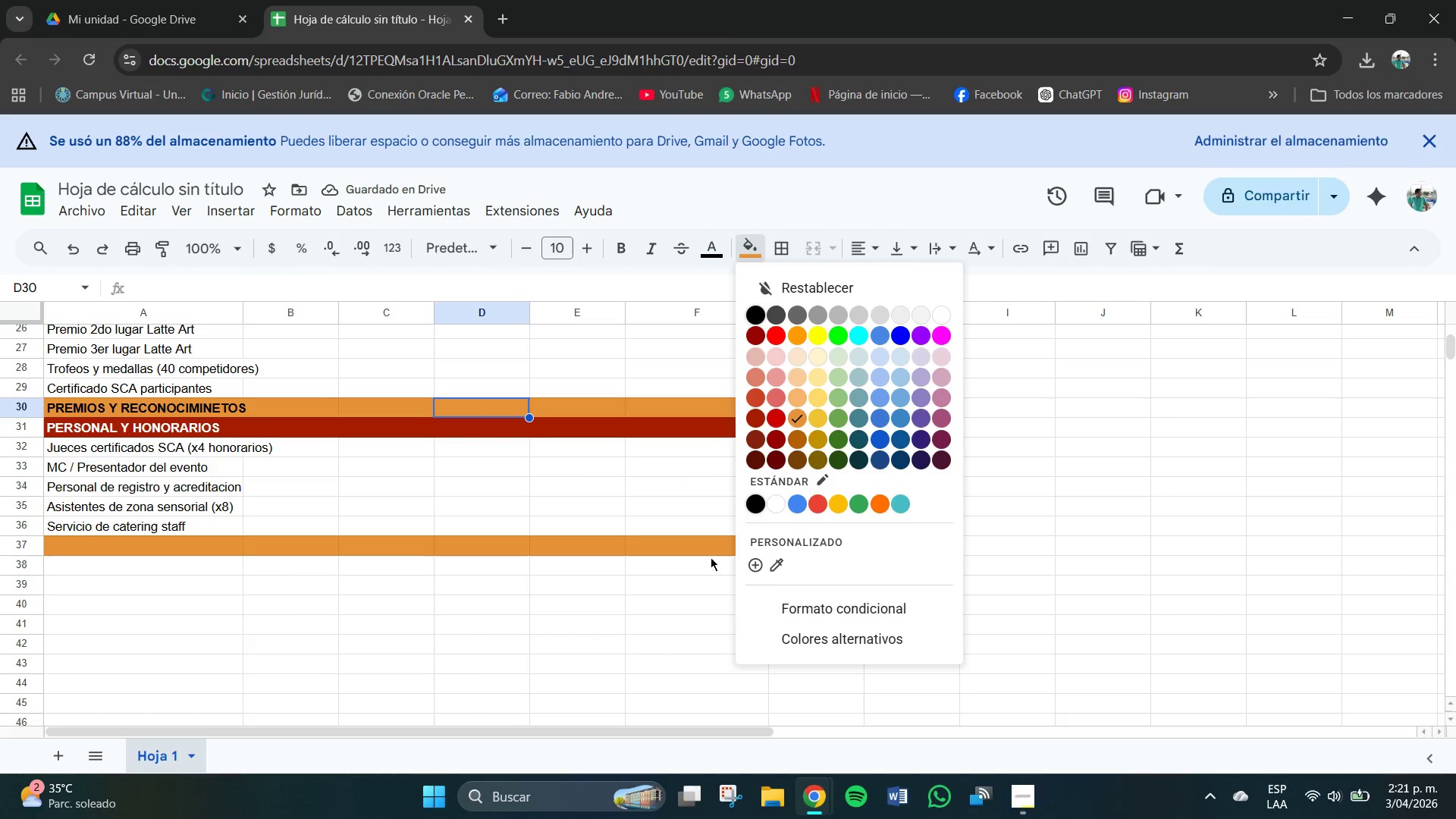 
left_click([675, 553])
 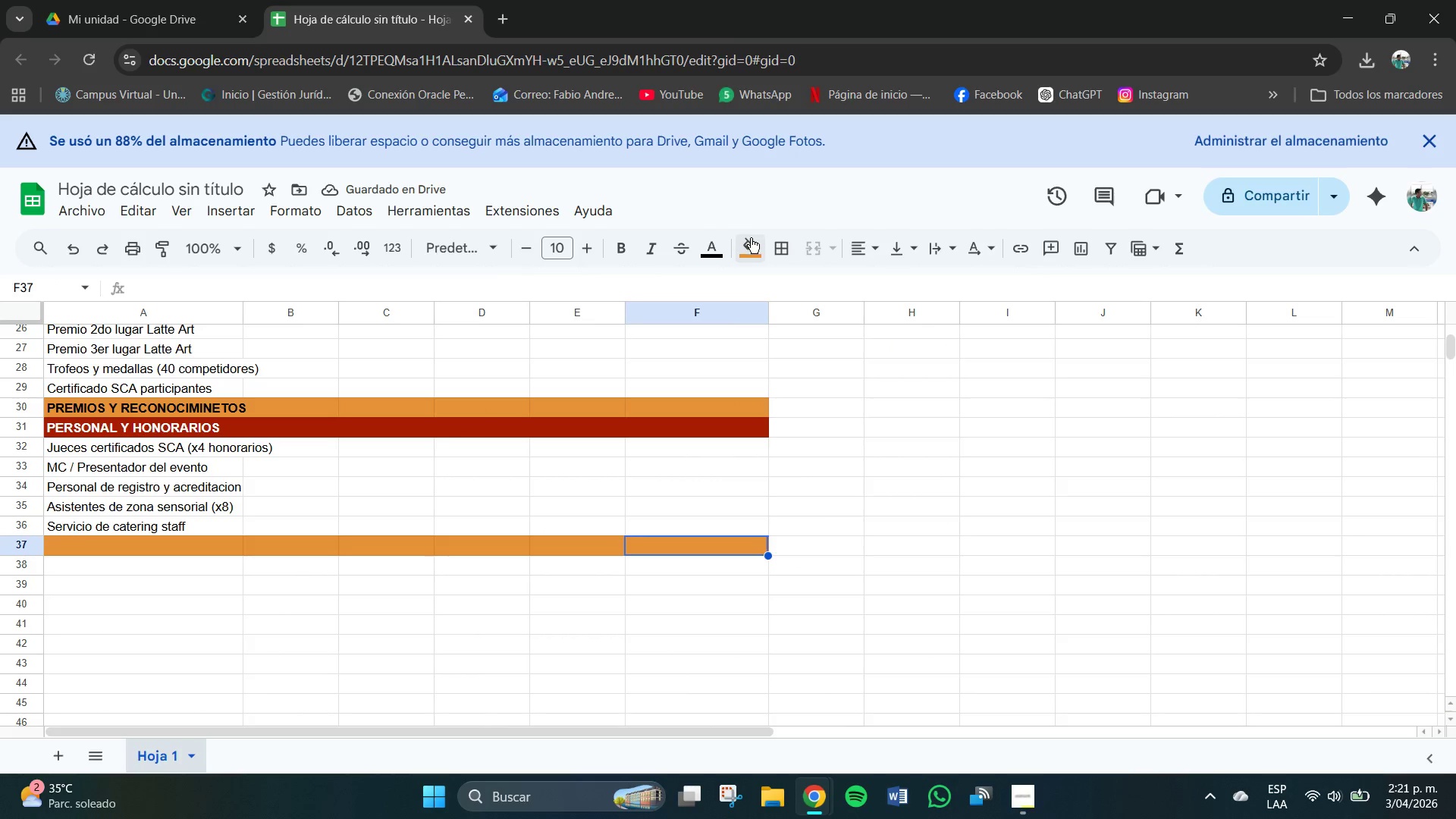 
double_click([751, 238])
 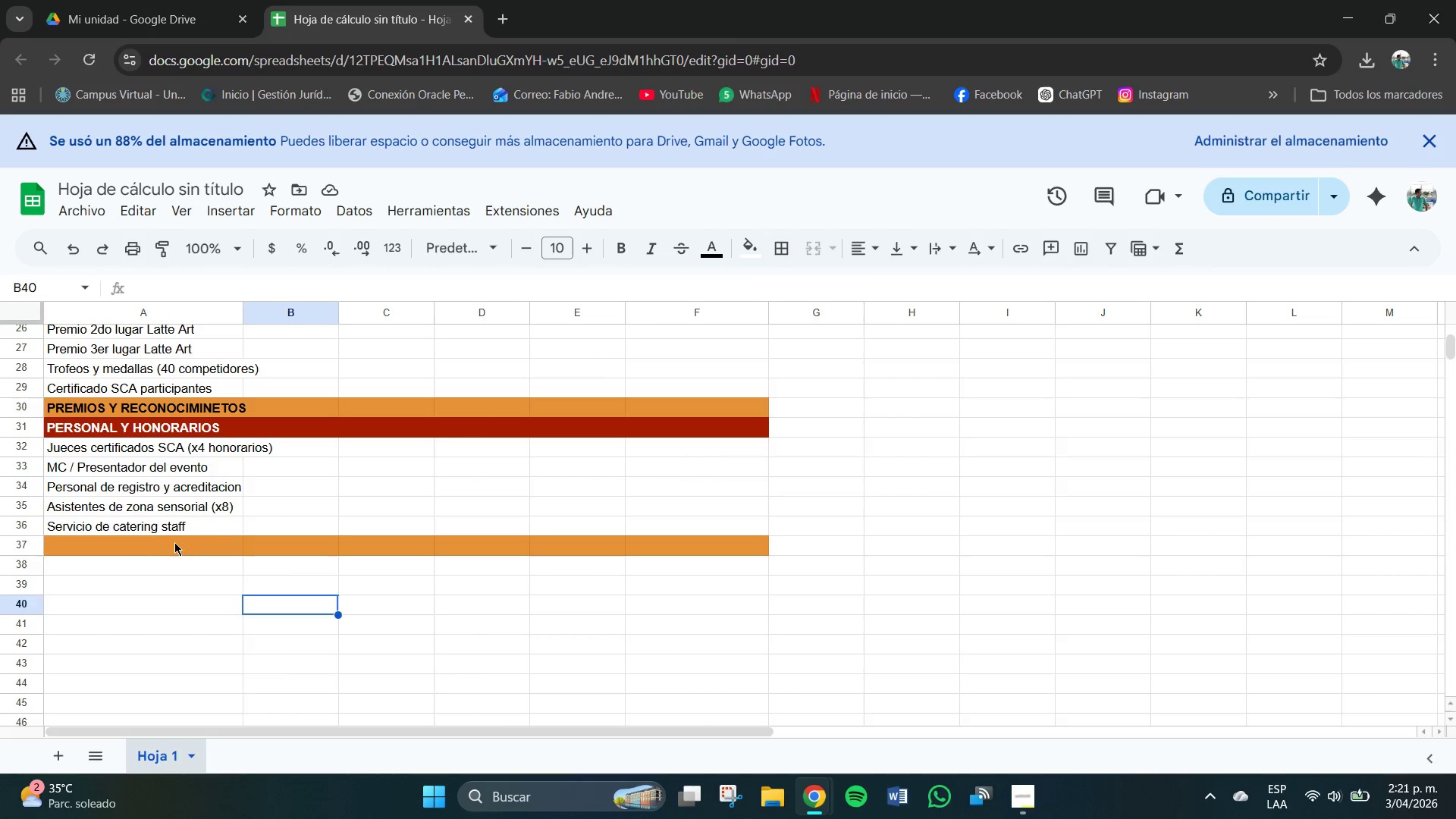 
double_click([146, 543])
 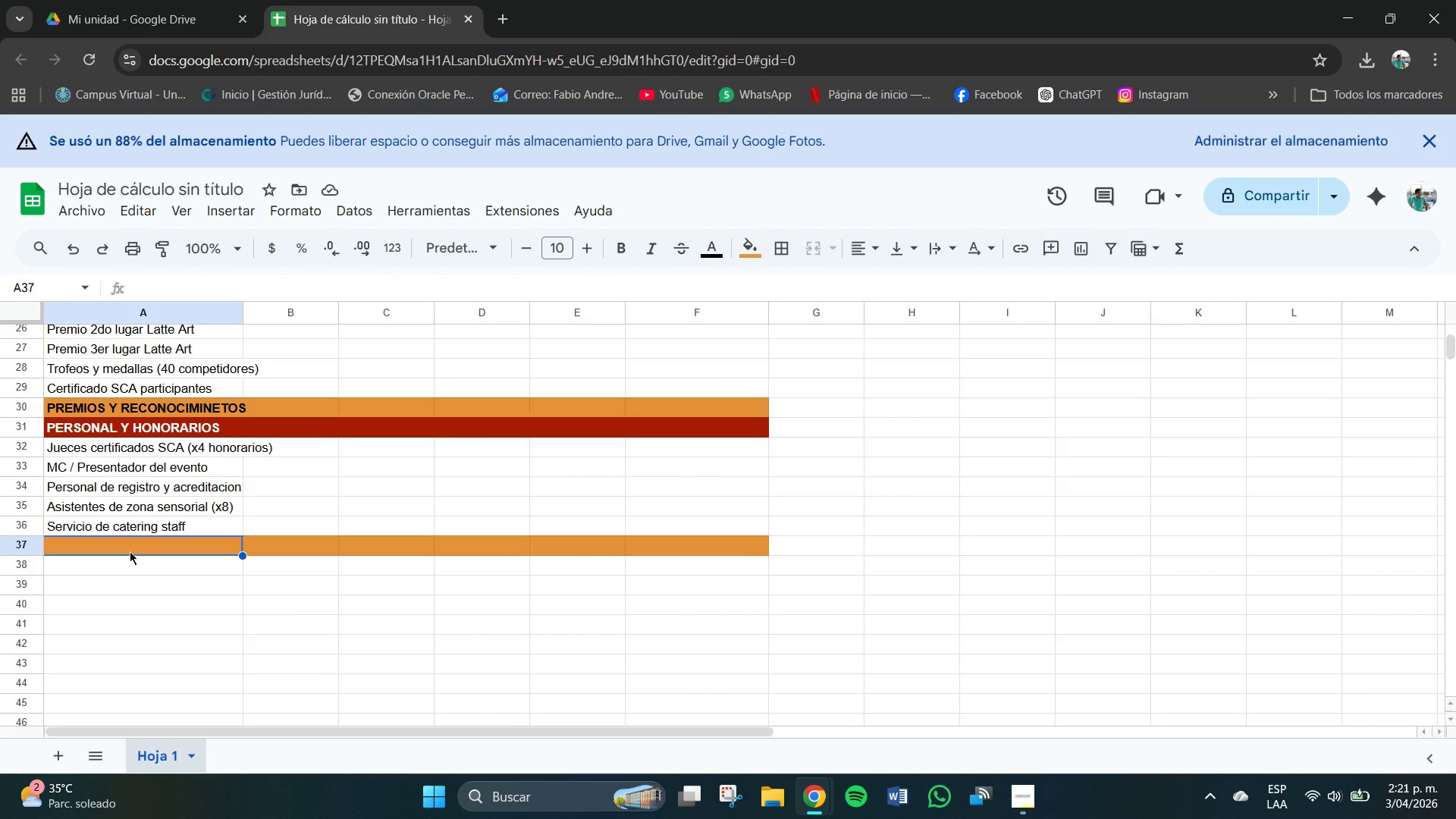 
double_click([130, 551])
 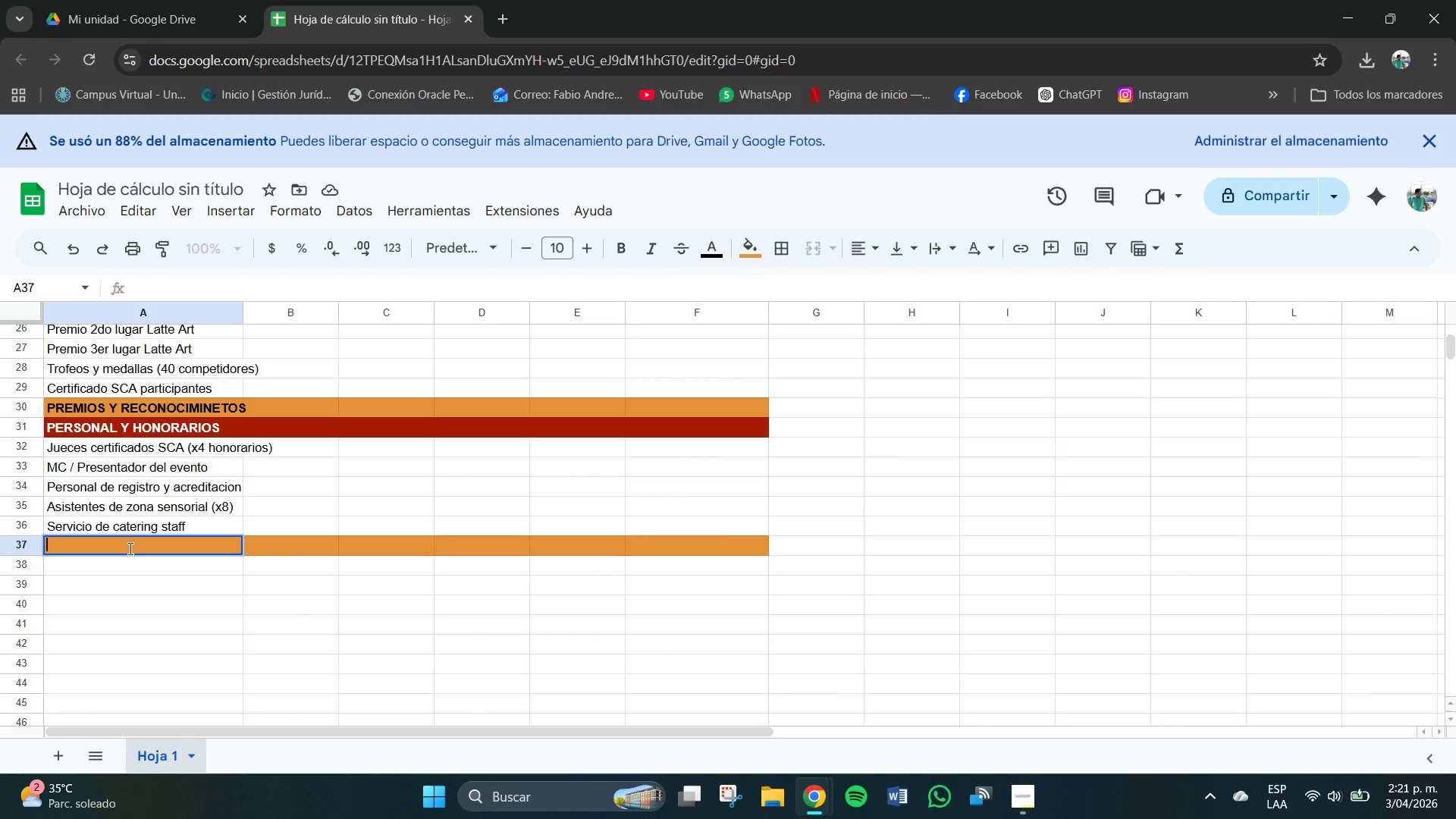 
key(Control+B)
 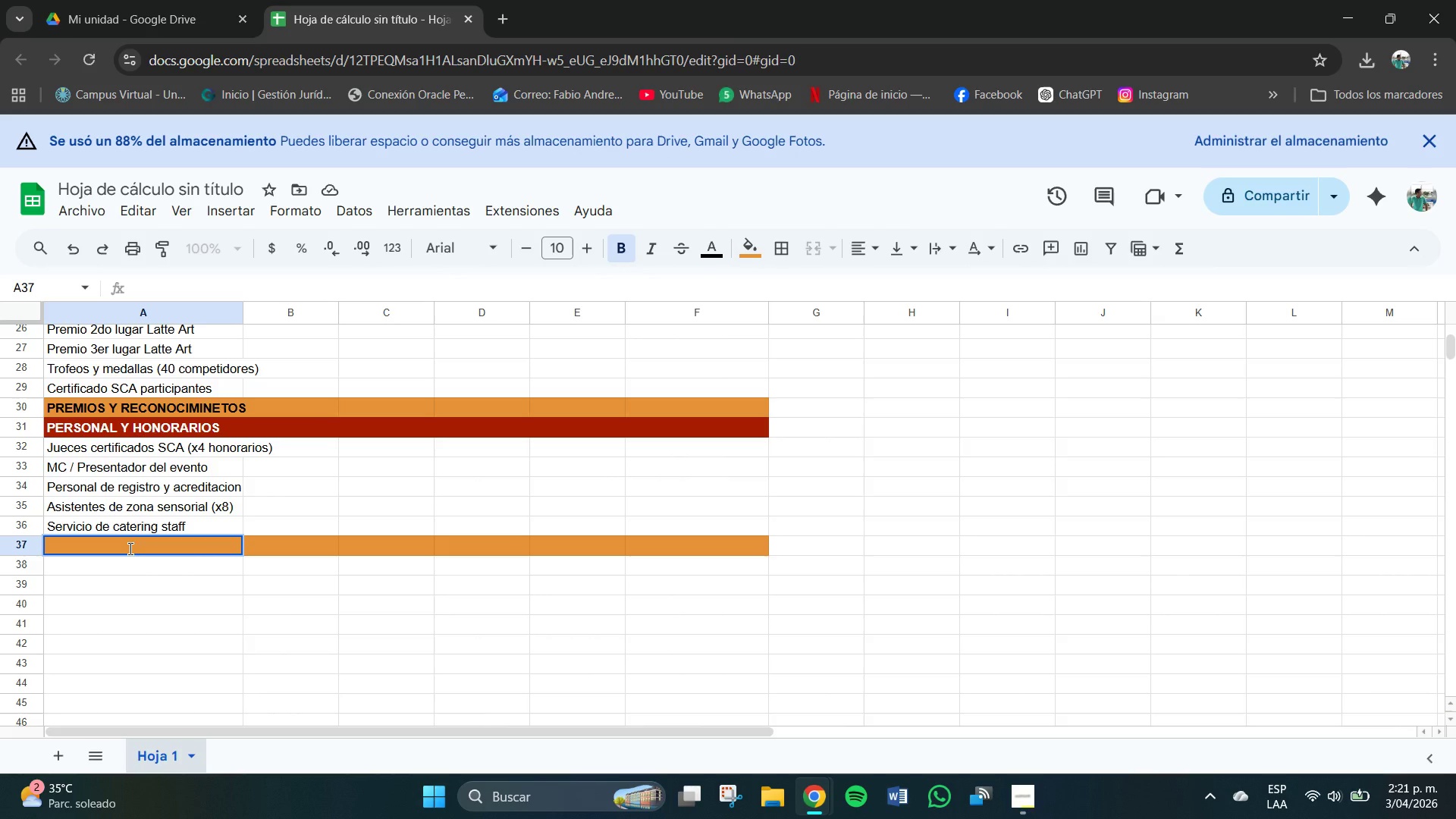 
type(SUBTOTAL)
 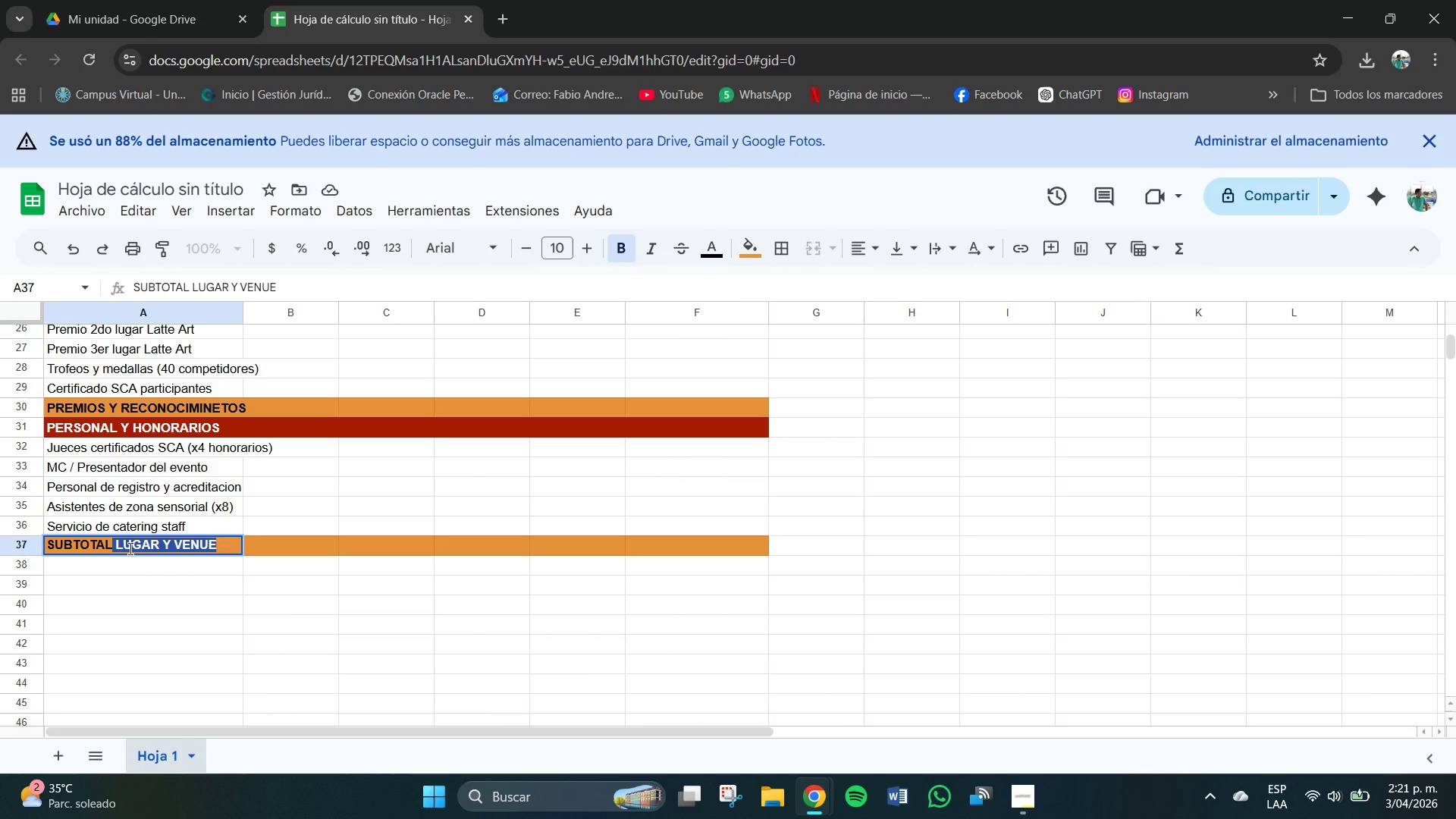 
type( PEROSNAL)
key(Backspace)
key(Backspace)
key(Backspace)
key(Backspace)
key(Backspace)
 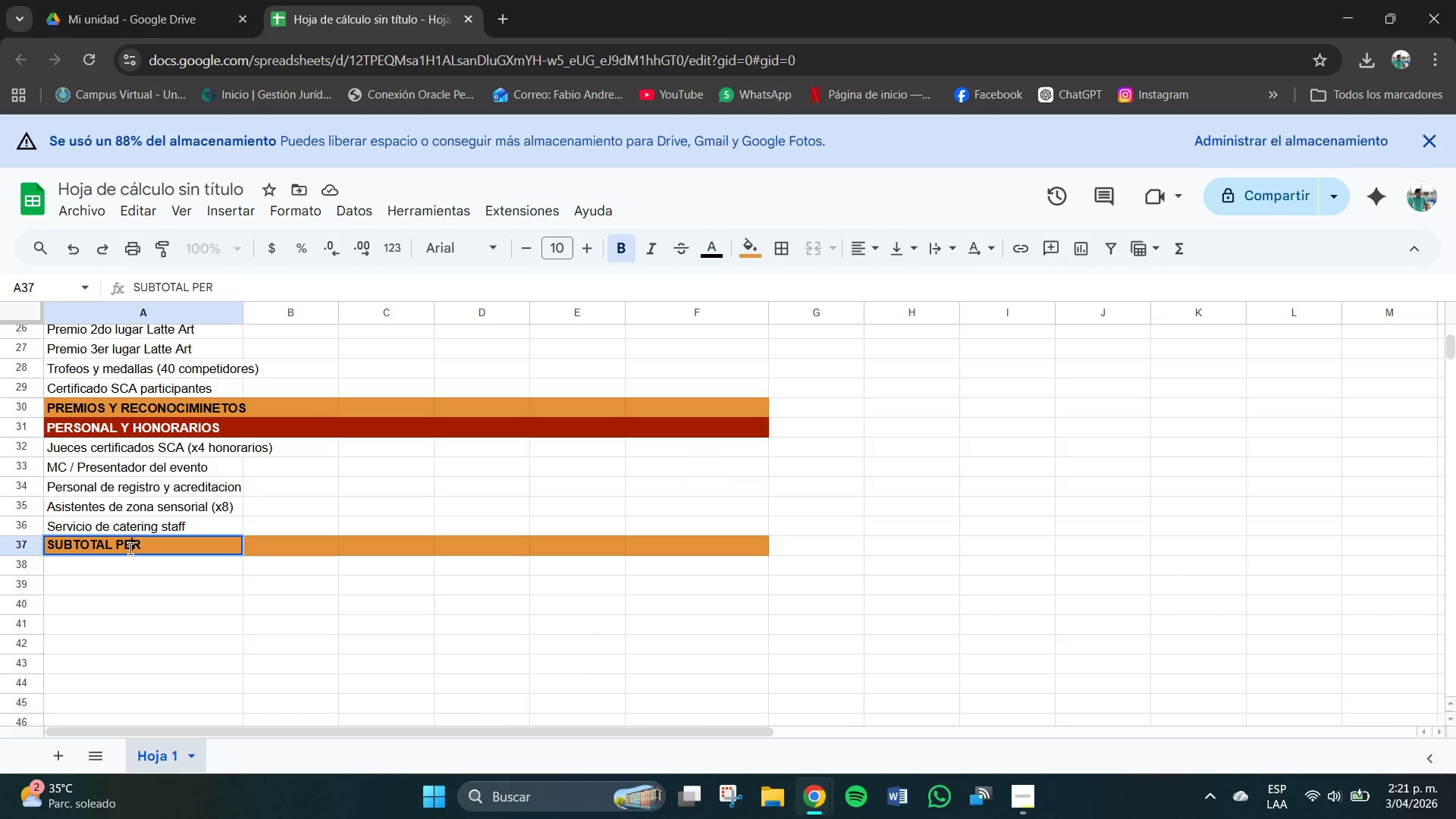 
left_click([130, 549])
 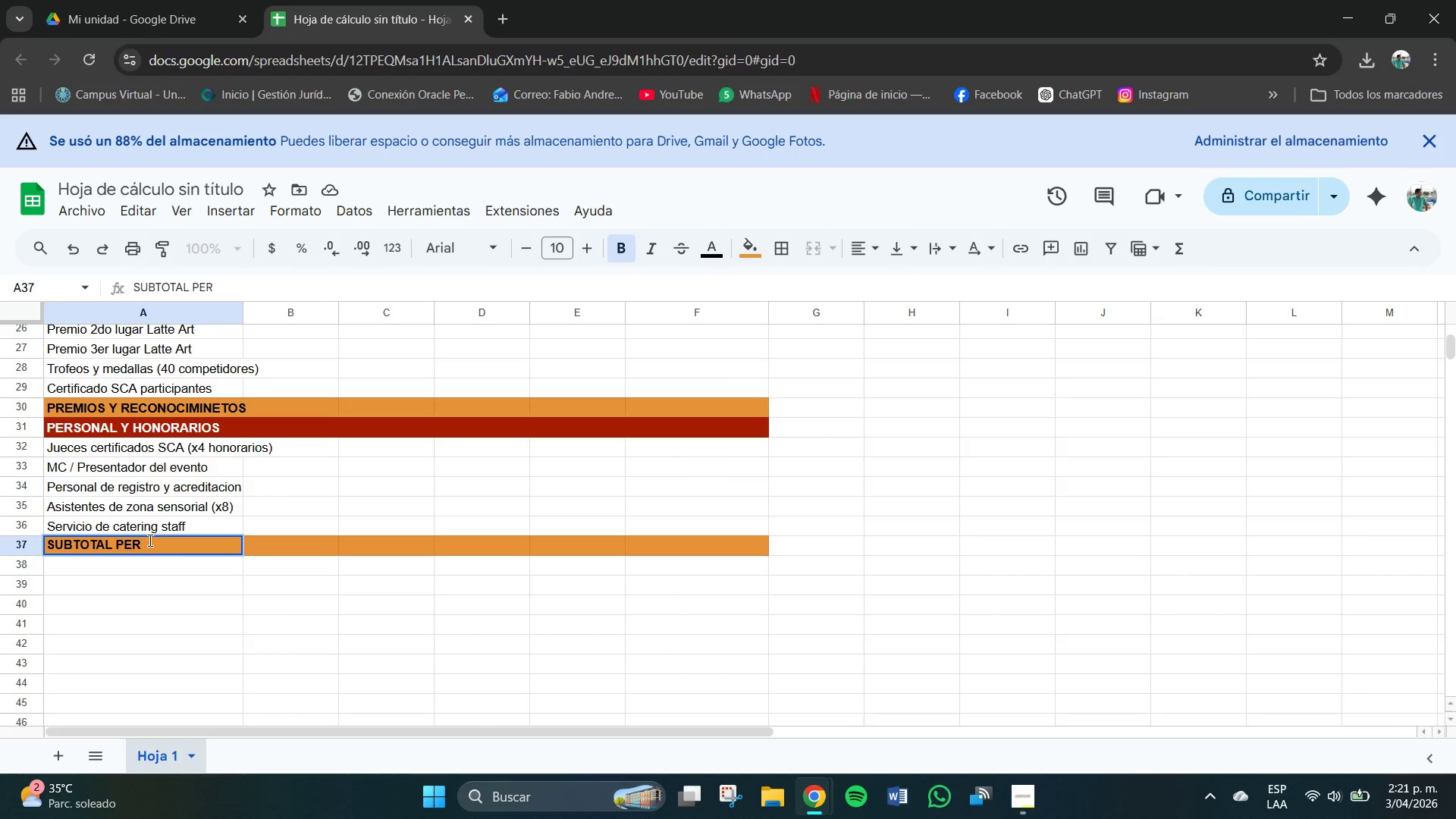 
left_click([149, 541])
 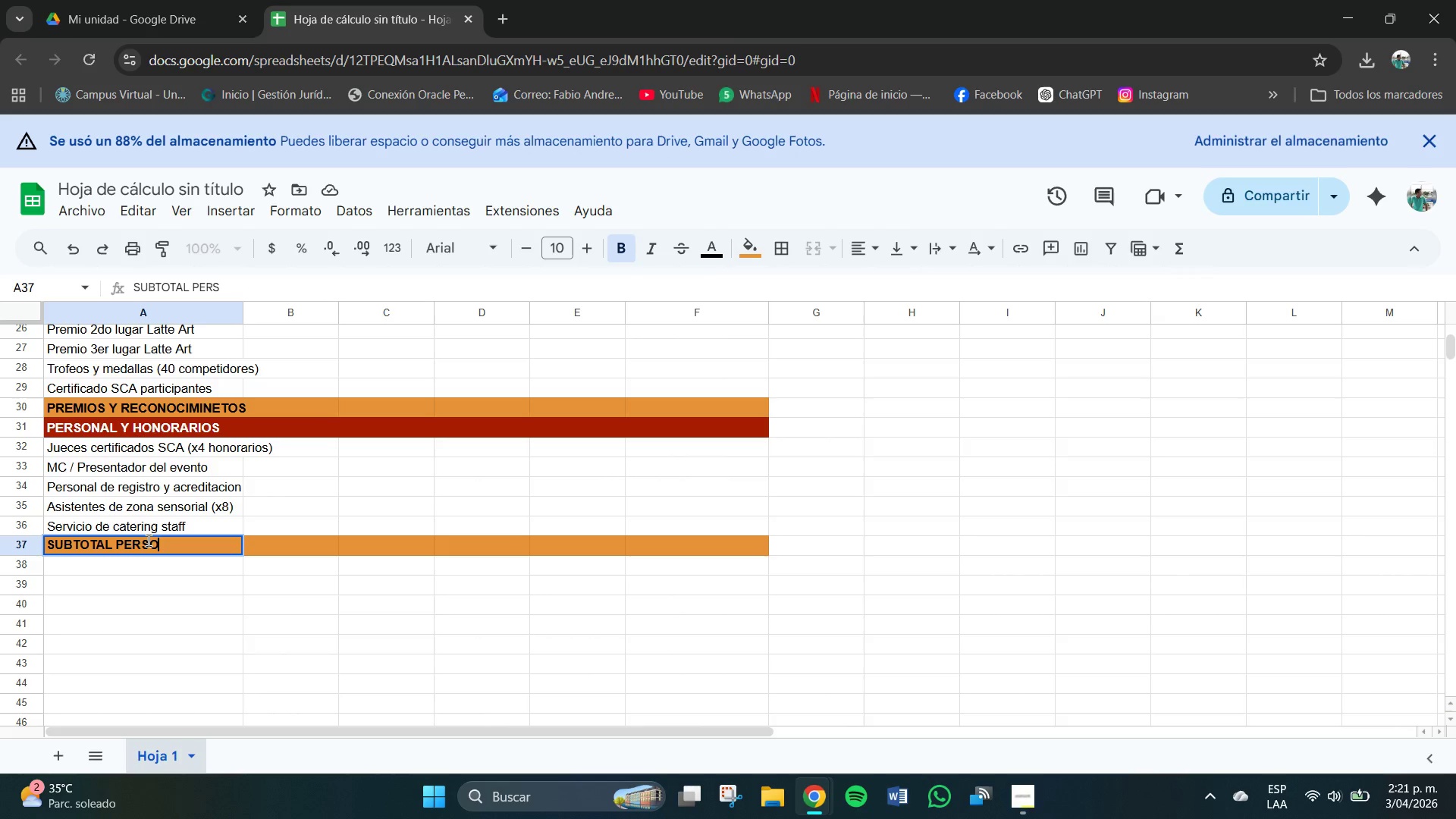 
type(SONAL Y HONORARIOS)
 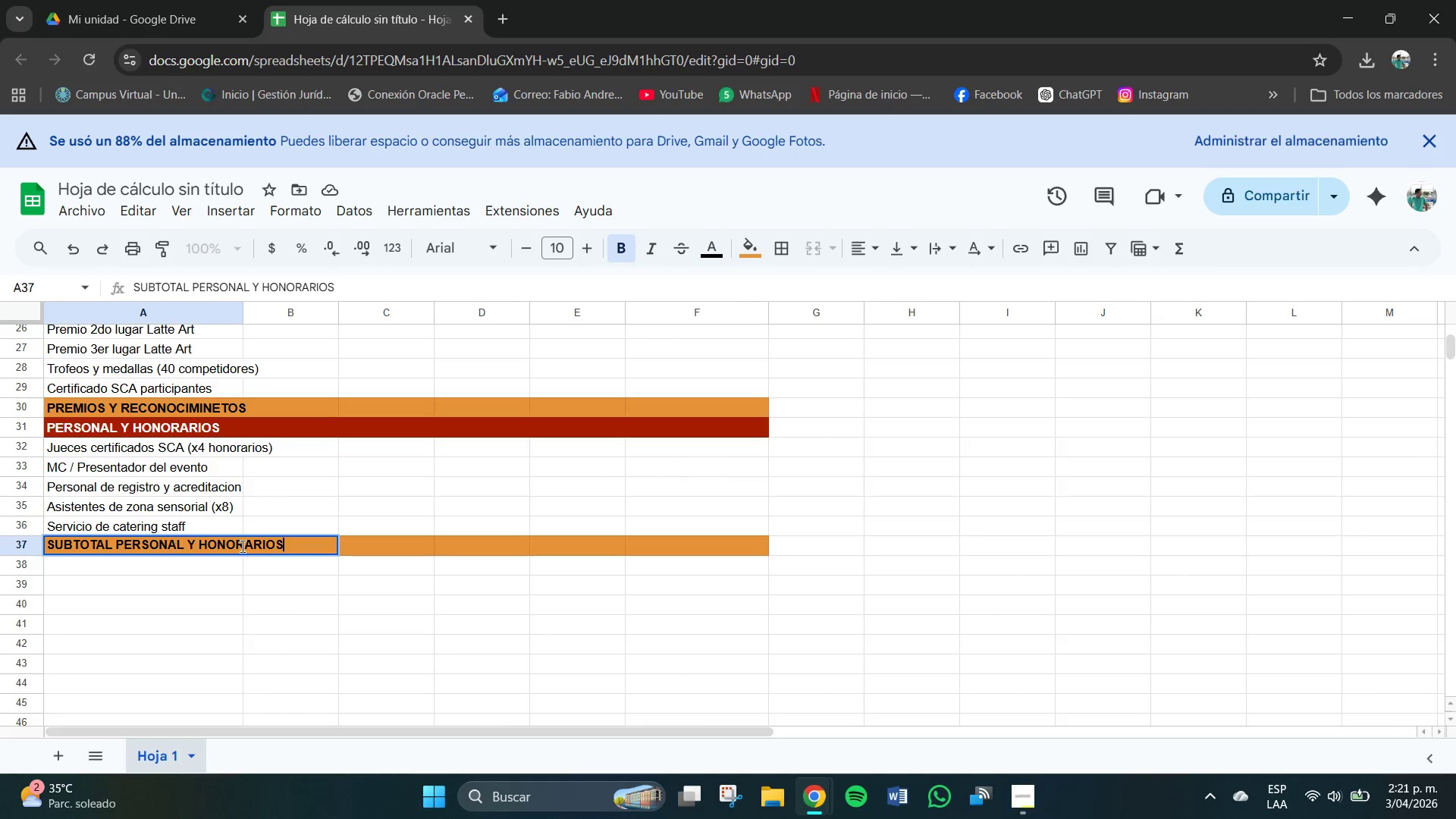 
left_click([66, 571])
 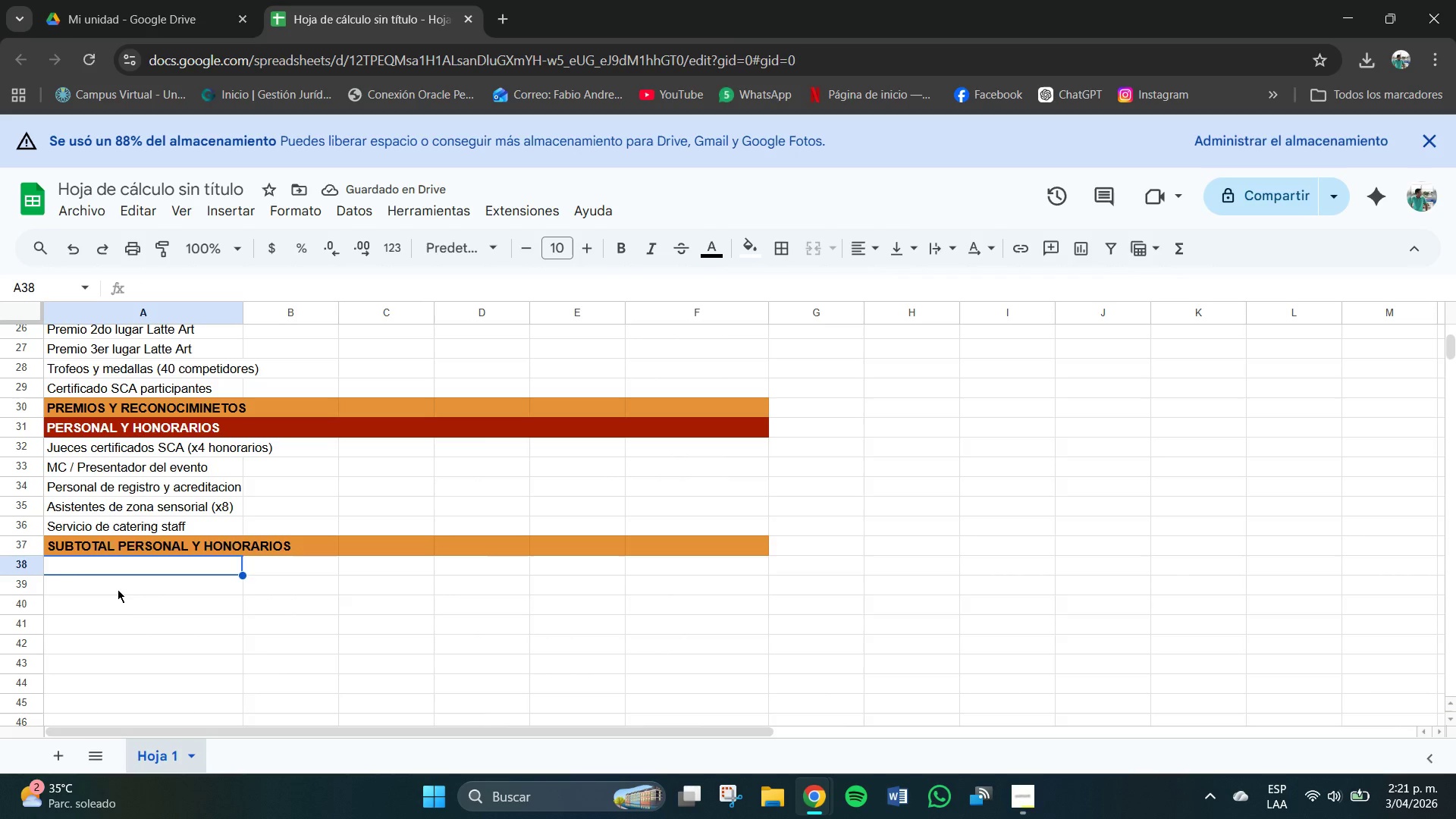 
scroll: coordinate [123, 562], scroll_direction: up, amount: 3.0
 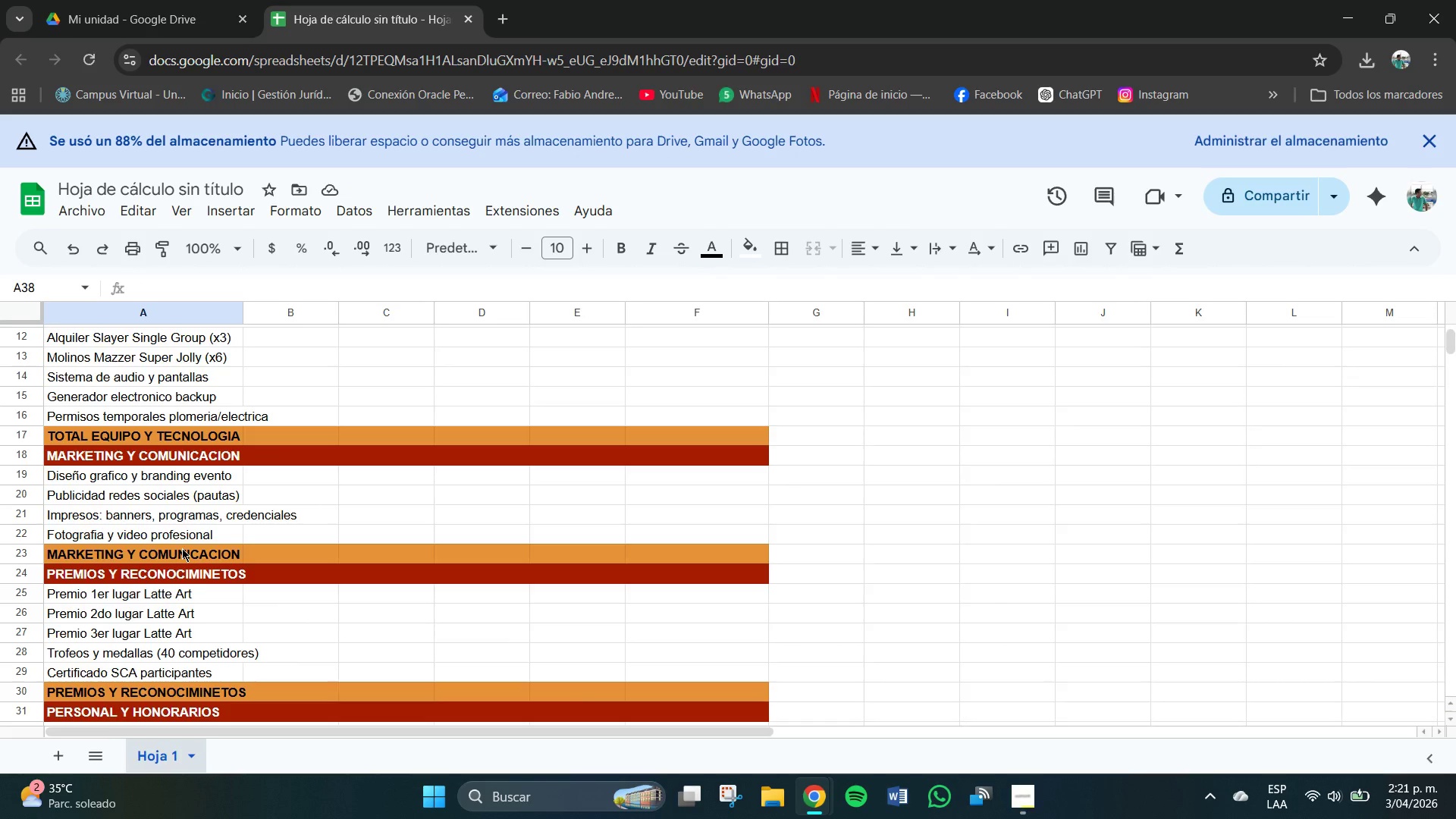 
scroll: coordinate [182, 547], scroll_direction: down, amount: 3.0
 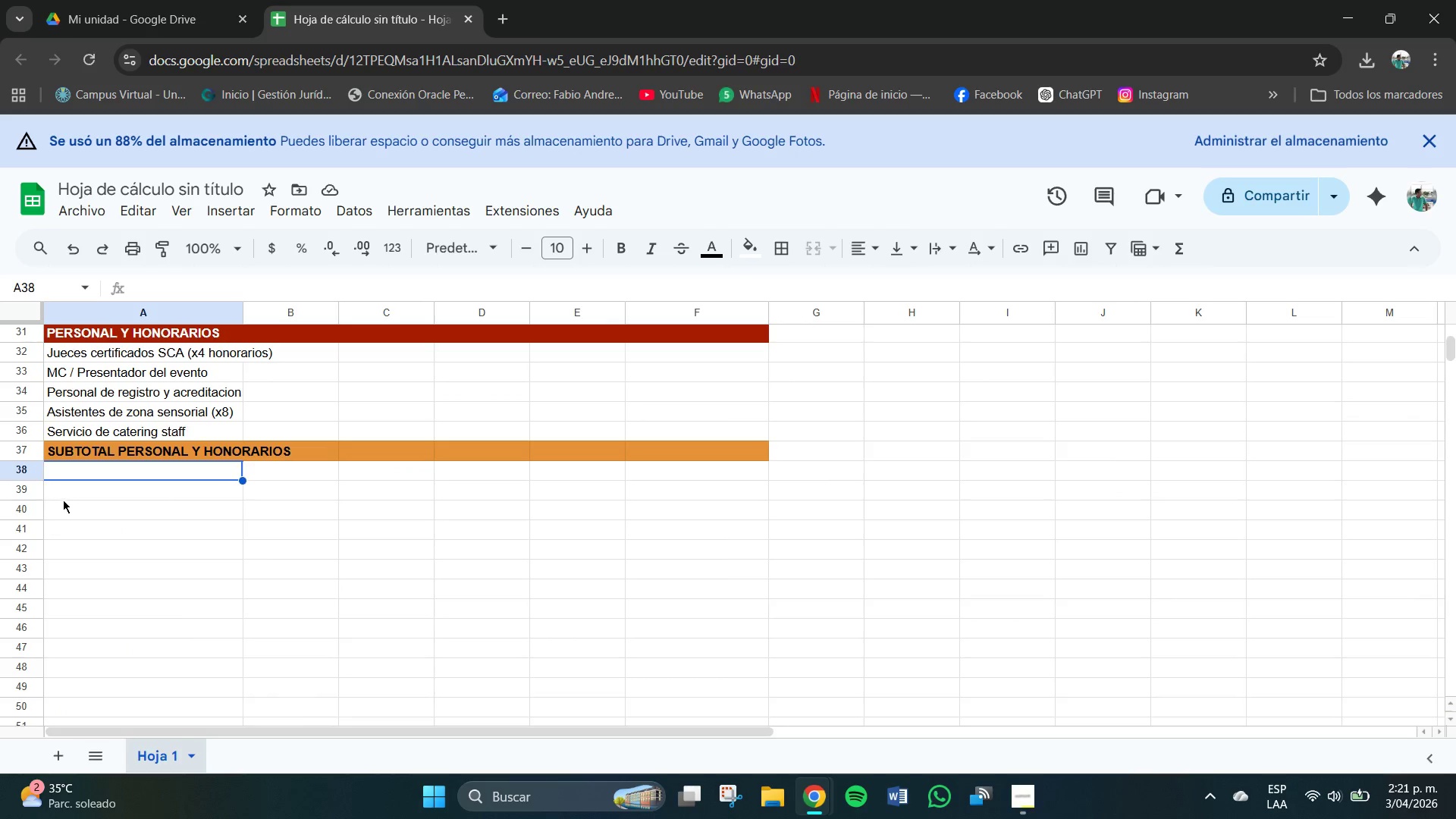 
left_click([63, 500])
 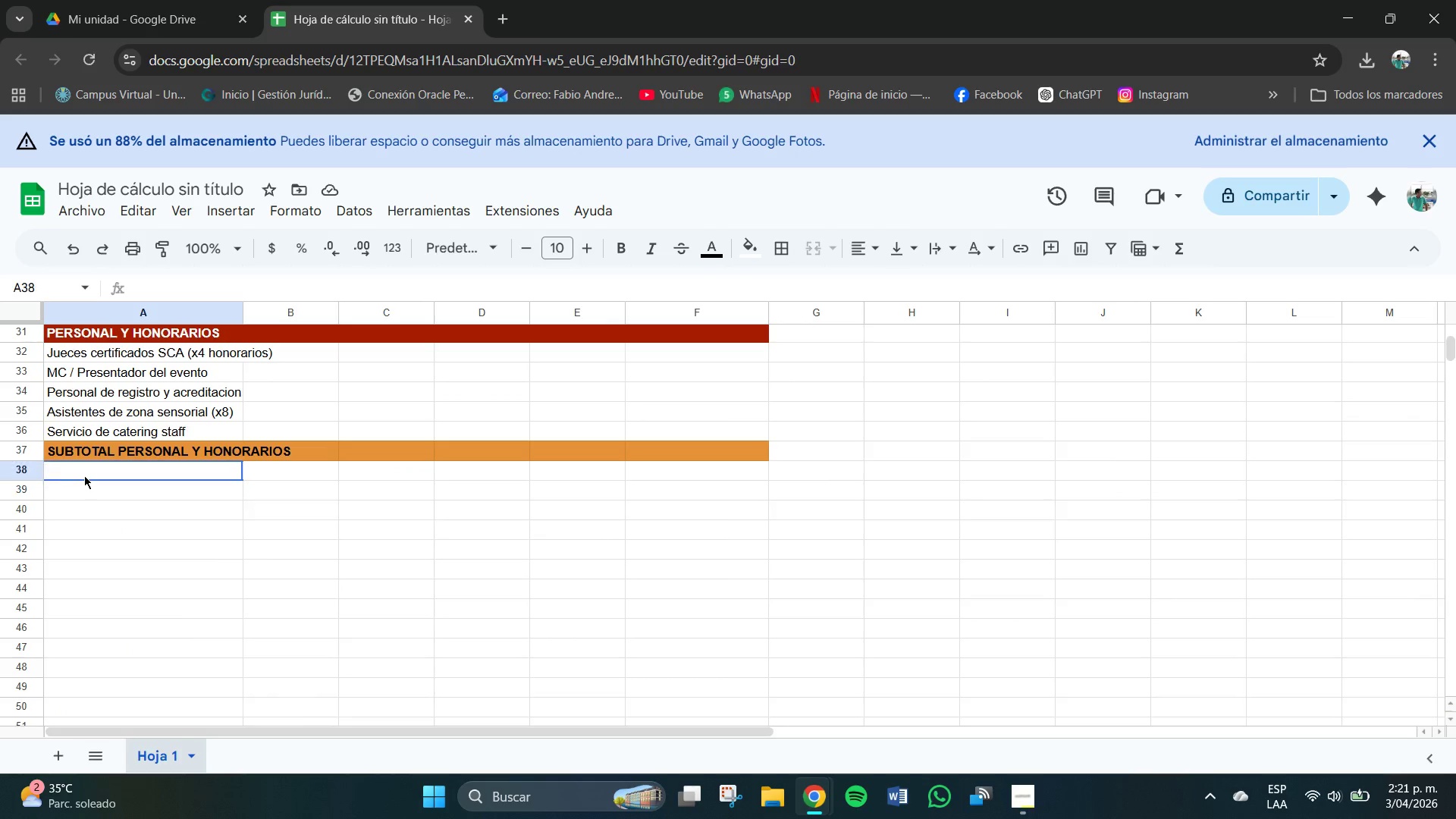 
left_click([84, 475])
 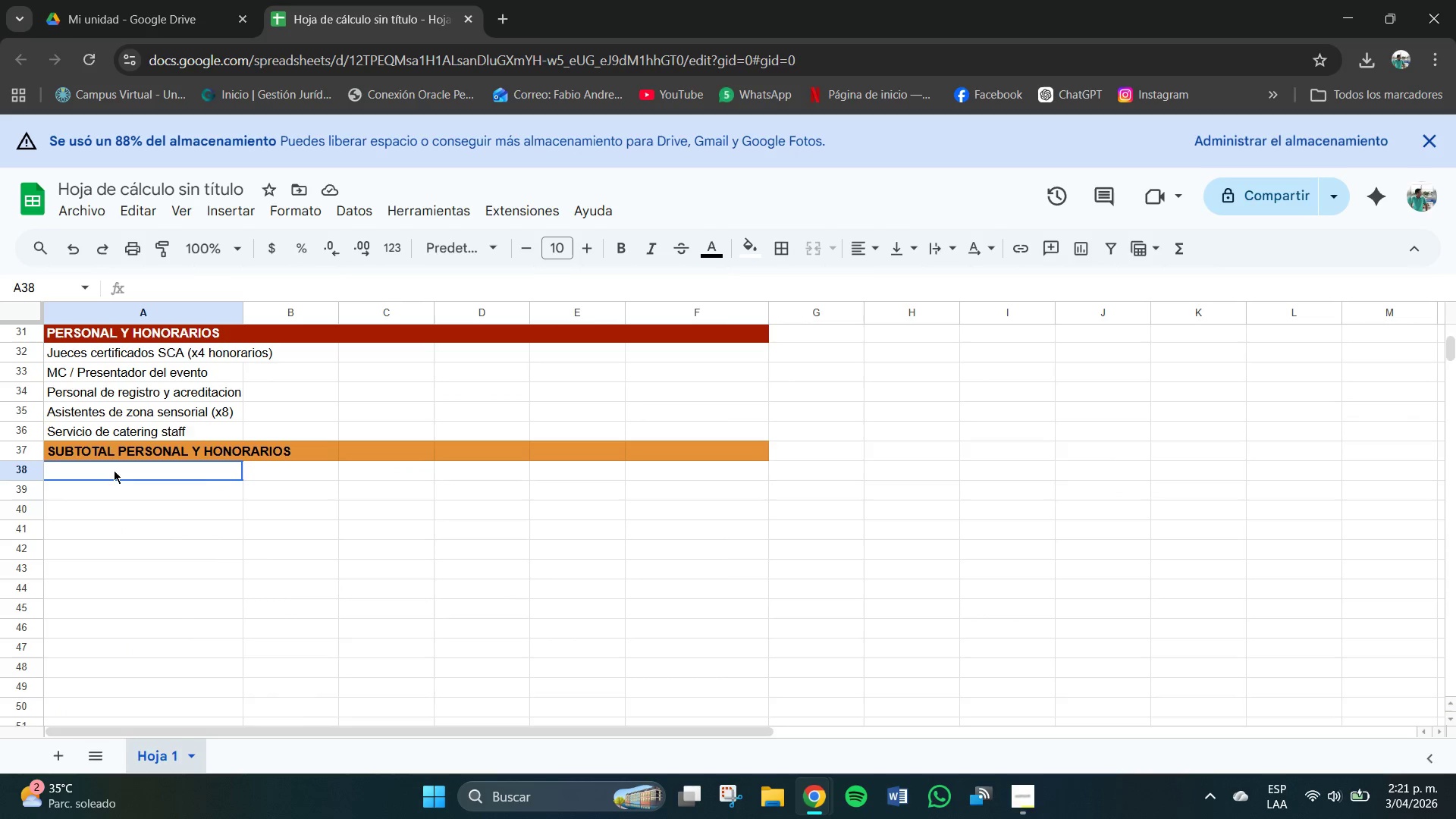 
left_click_drag(start_coordinate=[83, 468], to_coordinate=[730, 473])
 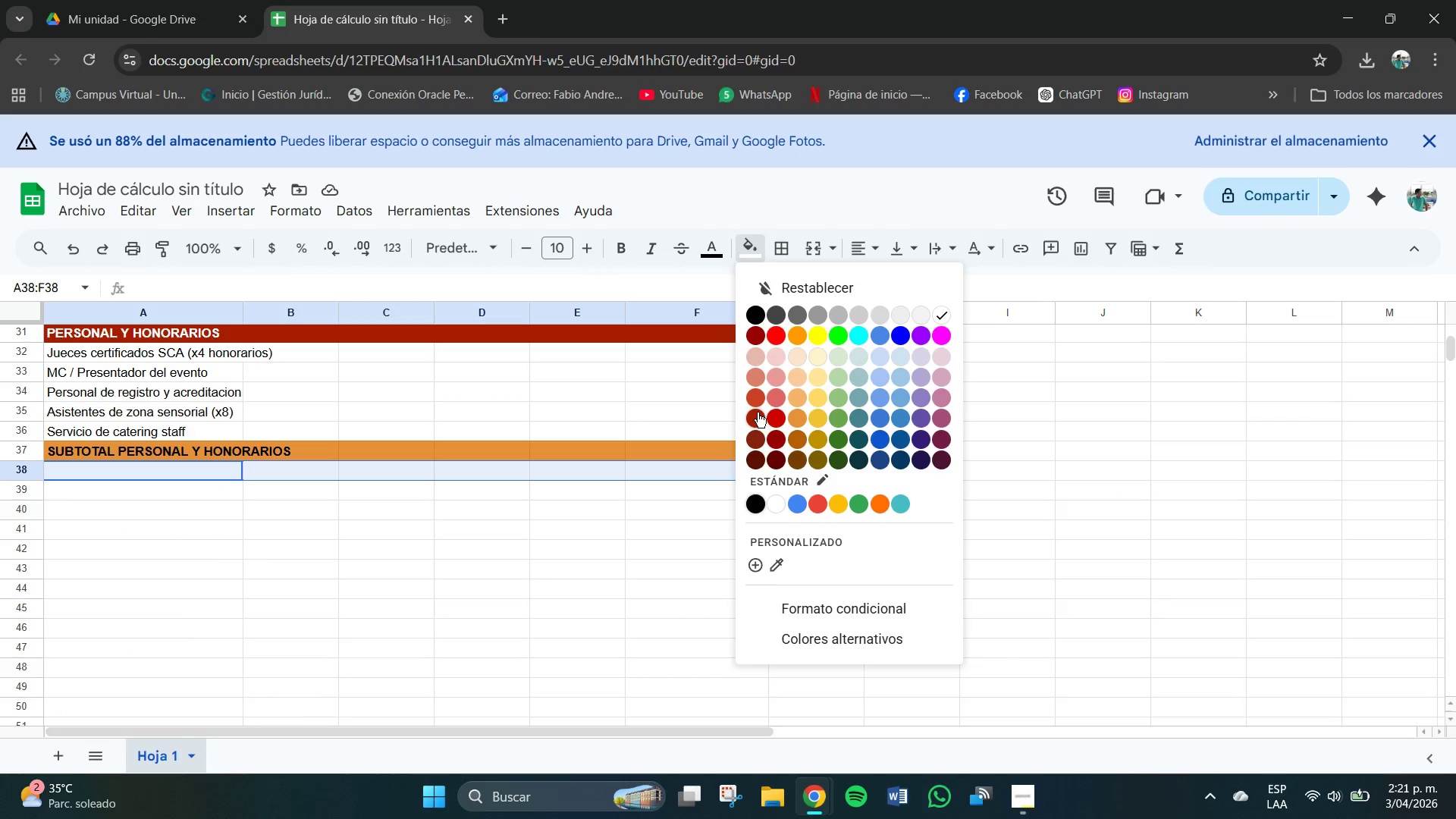 
left_click([757, 413])
 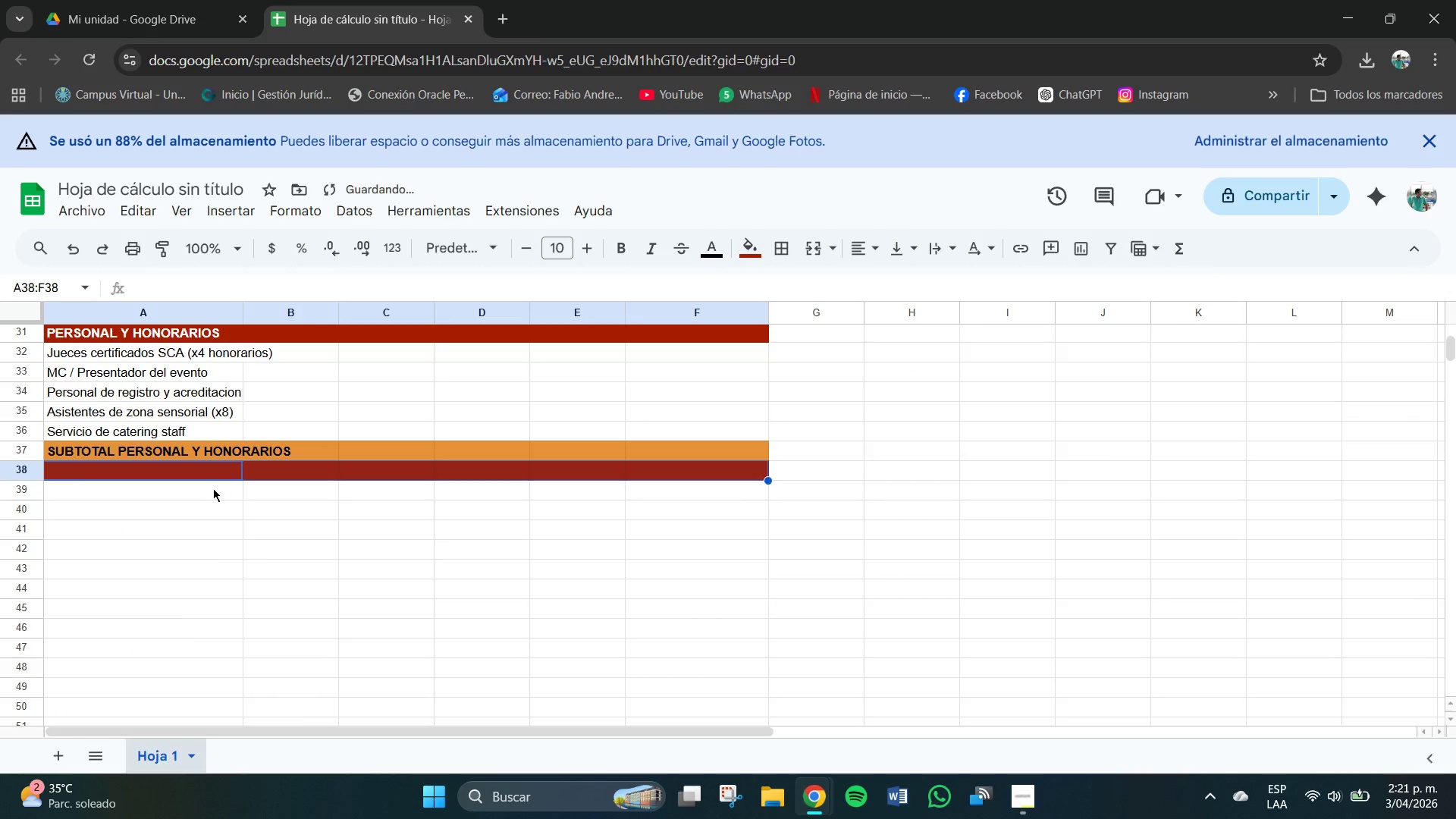 
left_click([213, 488])
 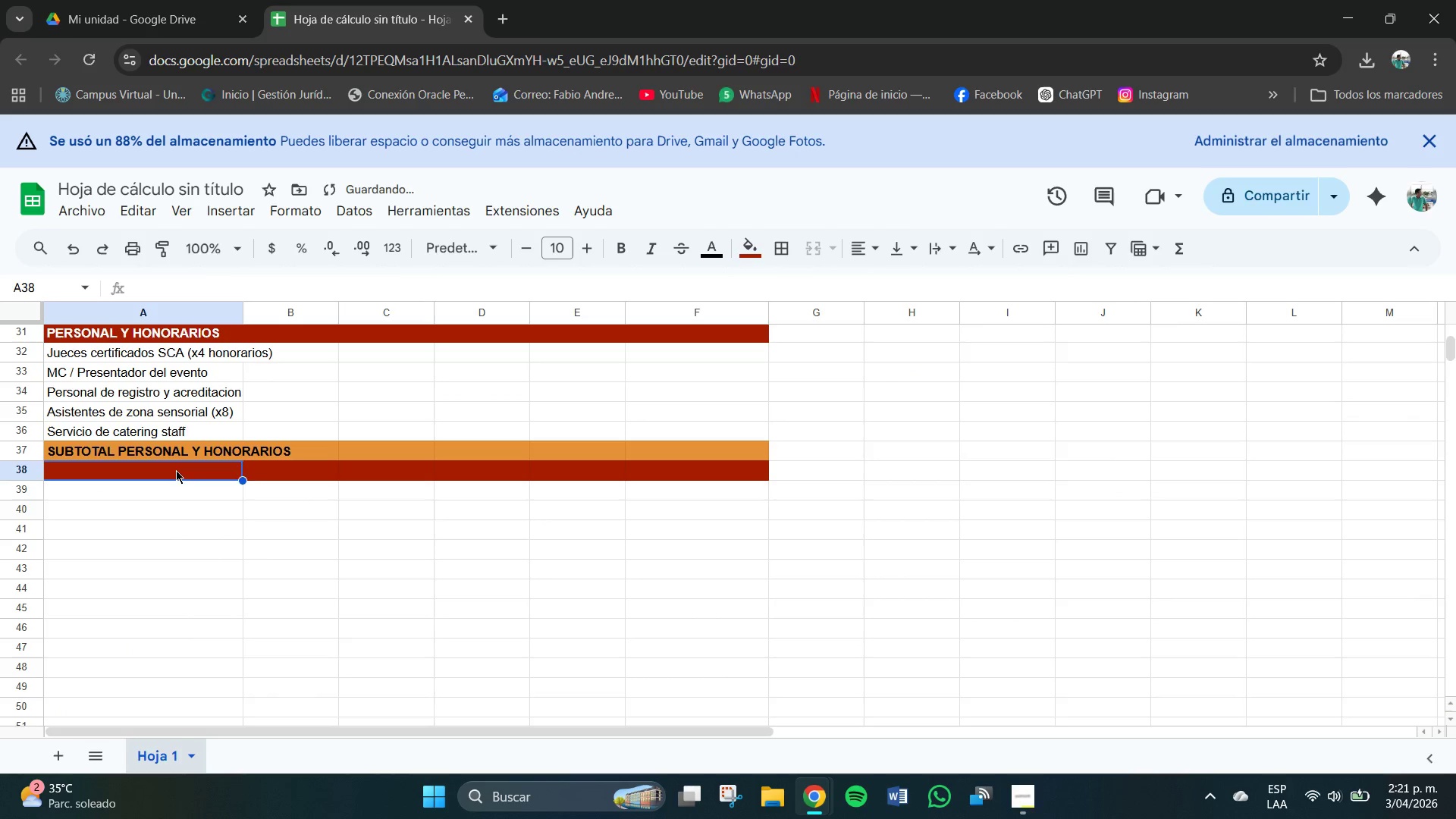 
double_click([176, 470])
 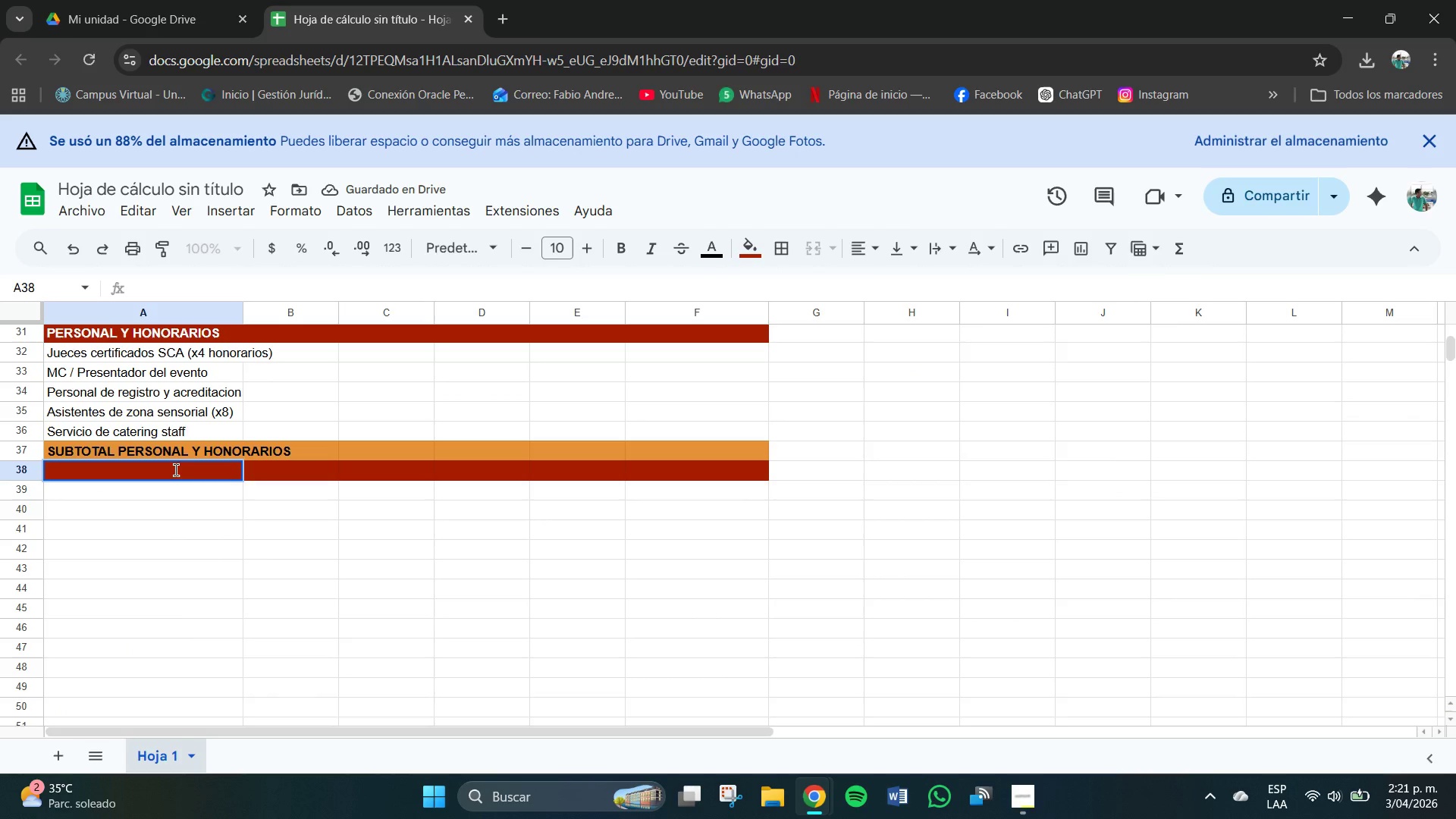 
key(Control+B)
 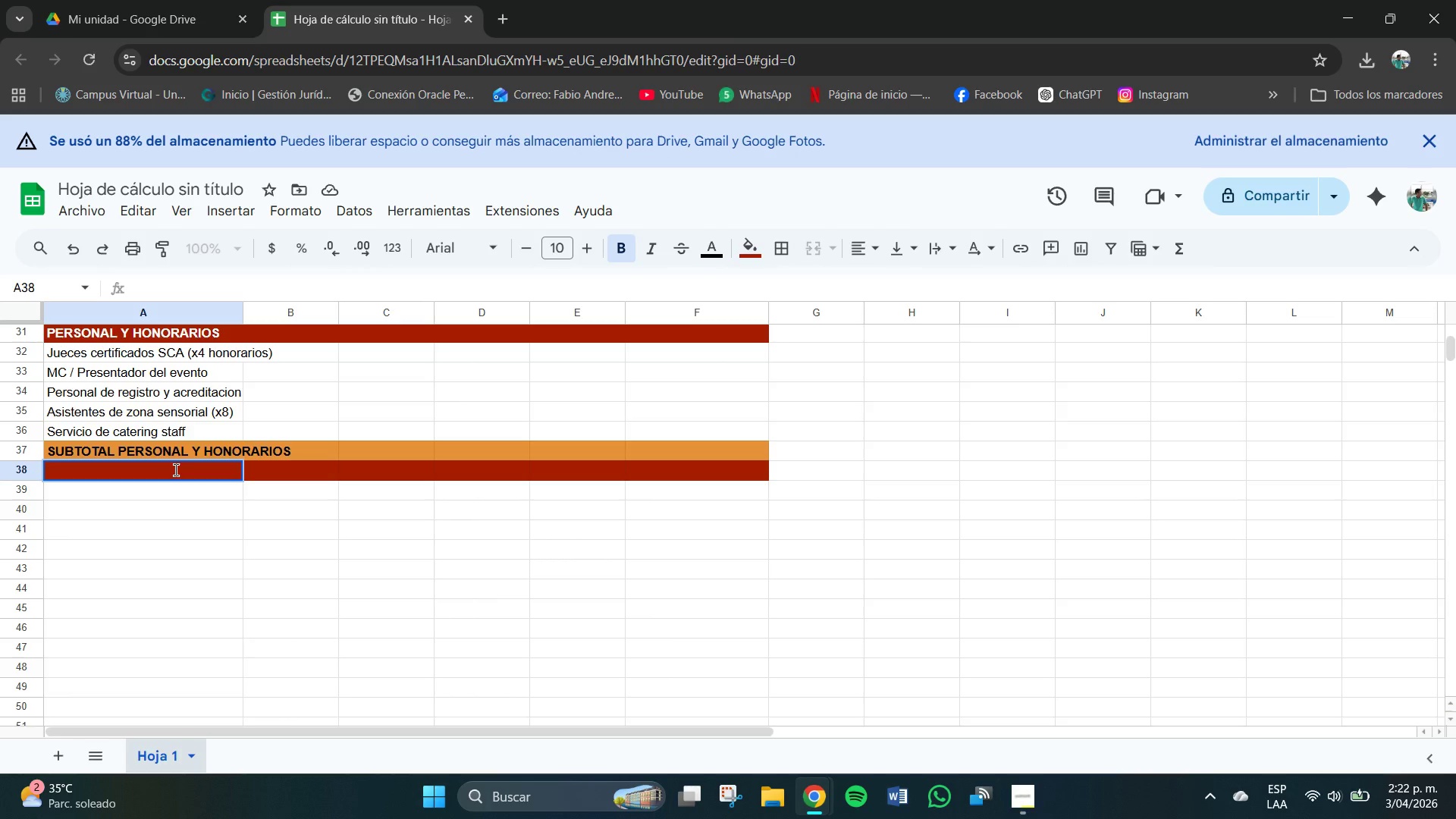 
type(SEGUROS Y CONI)
key(Backspace)
type(TINGENCIAS)
 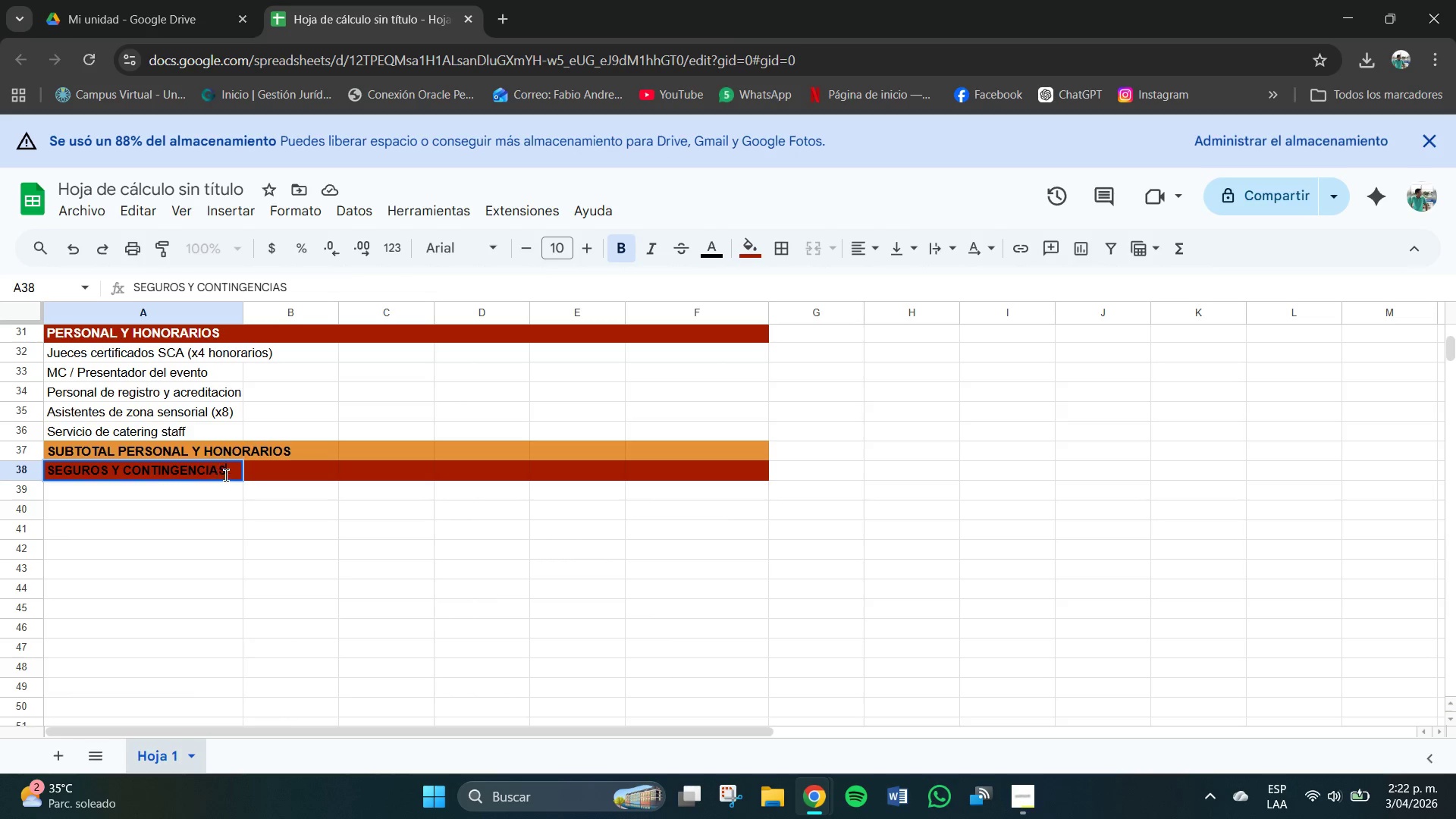 
left_click_drag(start_coordinate=[235, 473], to_coordinate=[62, 473])
 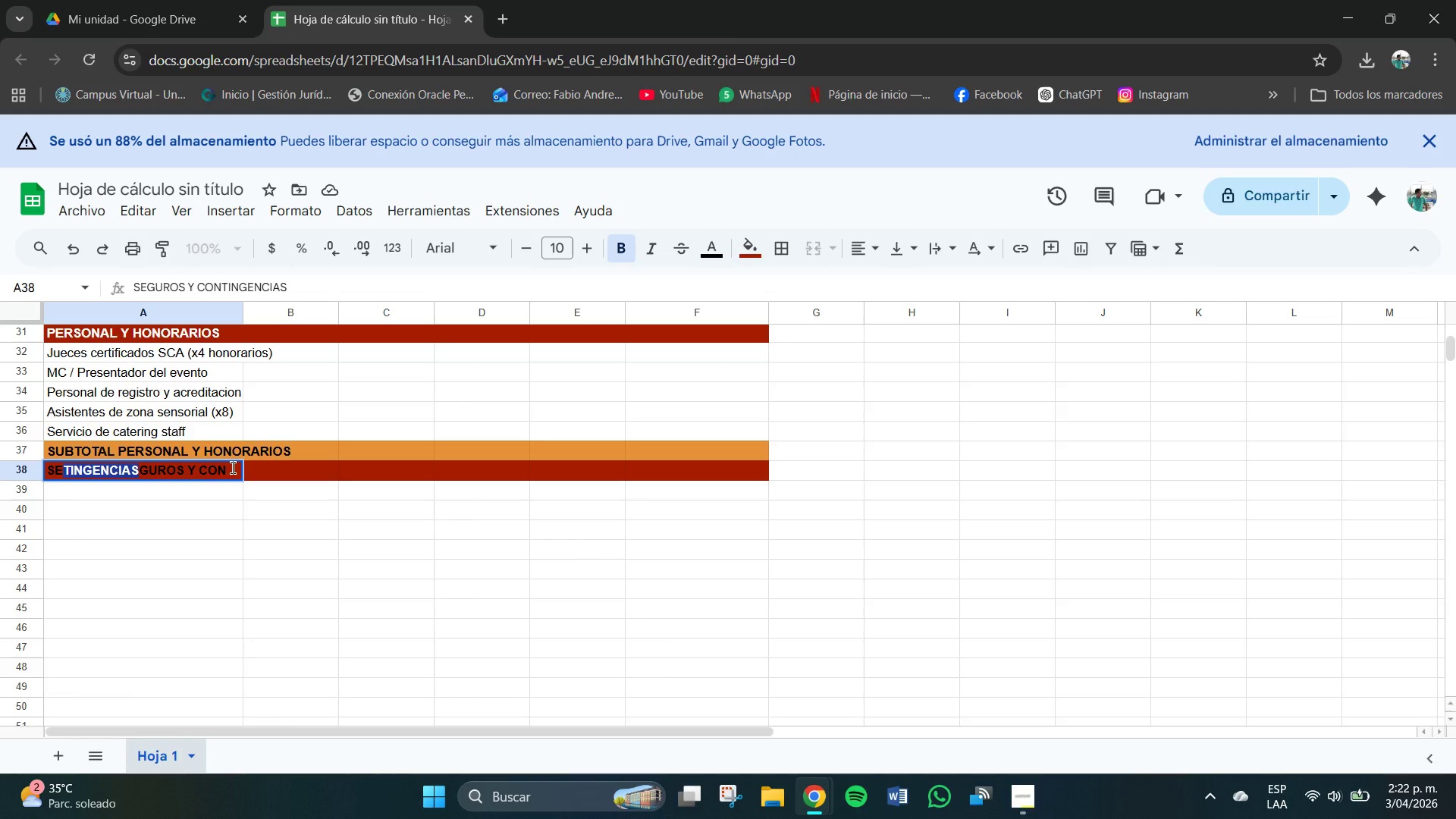 
key(Control+Z)
 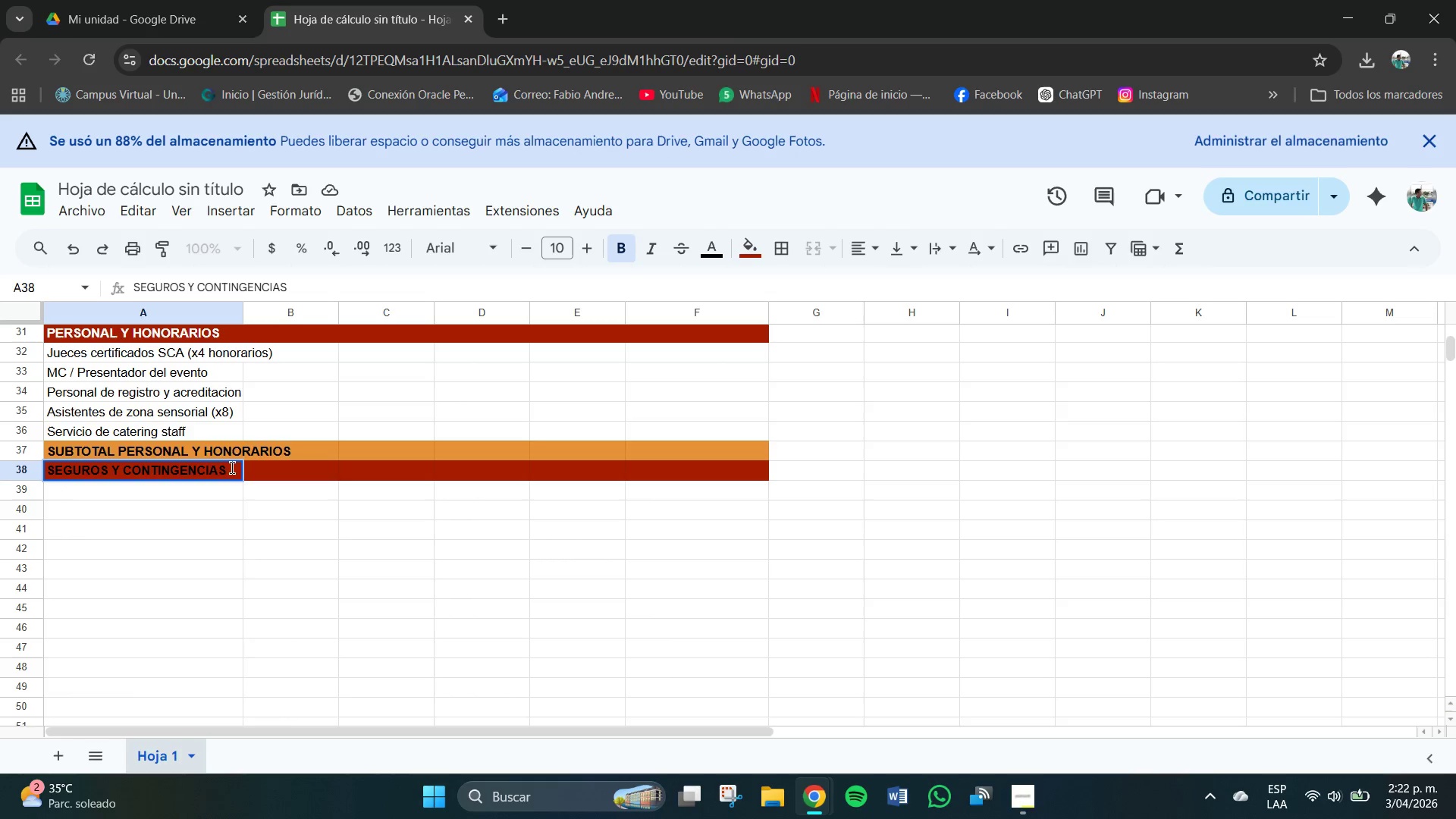 
left_click_drag(start_coordinate=[233, 468], to_coordinate=[40, 461])
 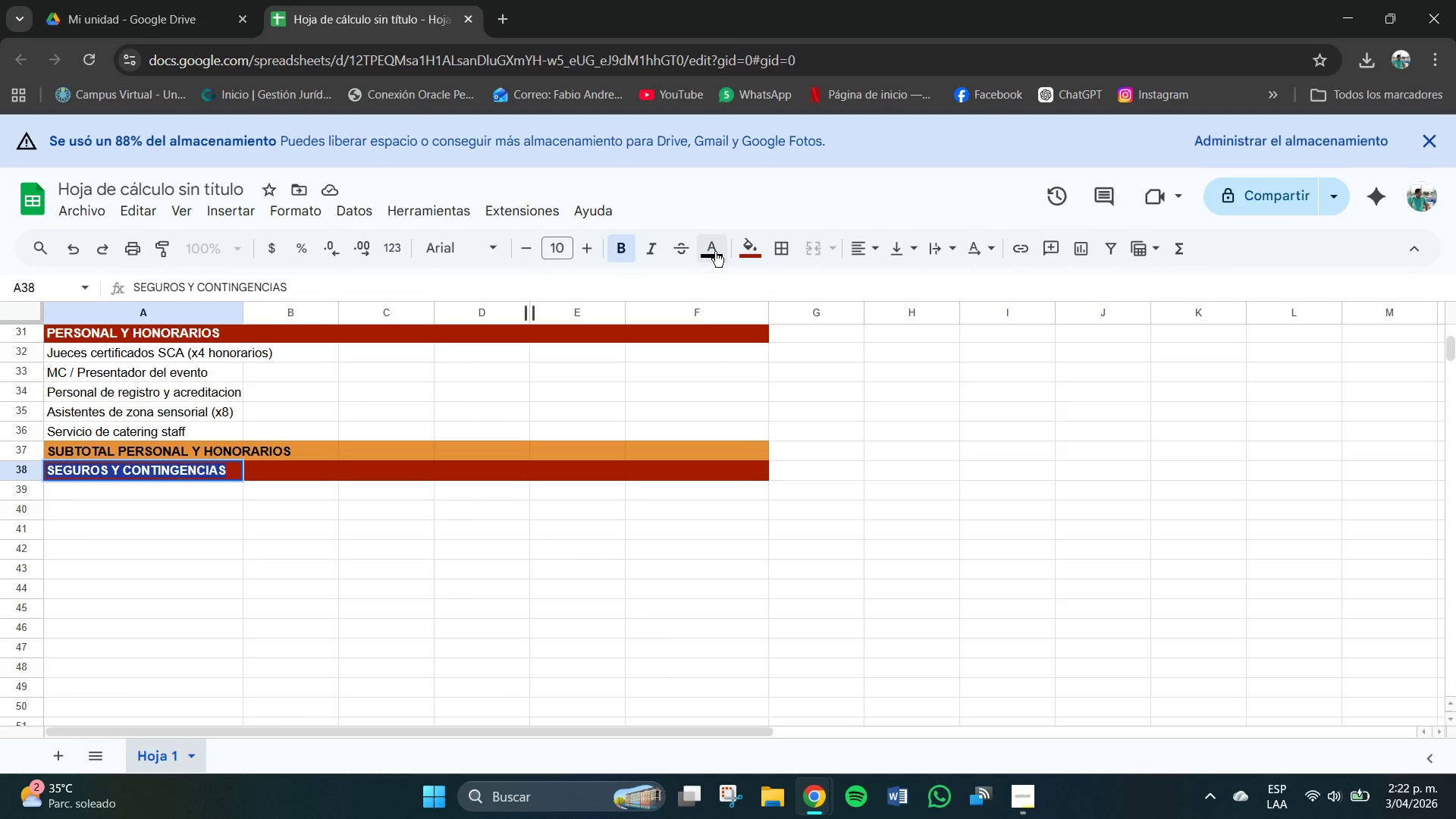 
left_click([720, 252])
 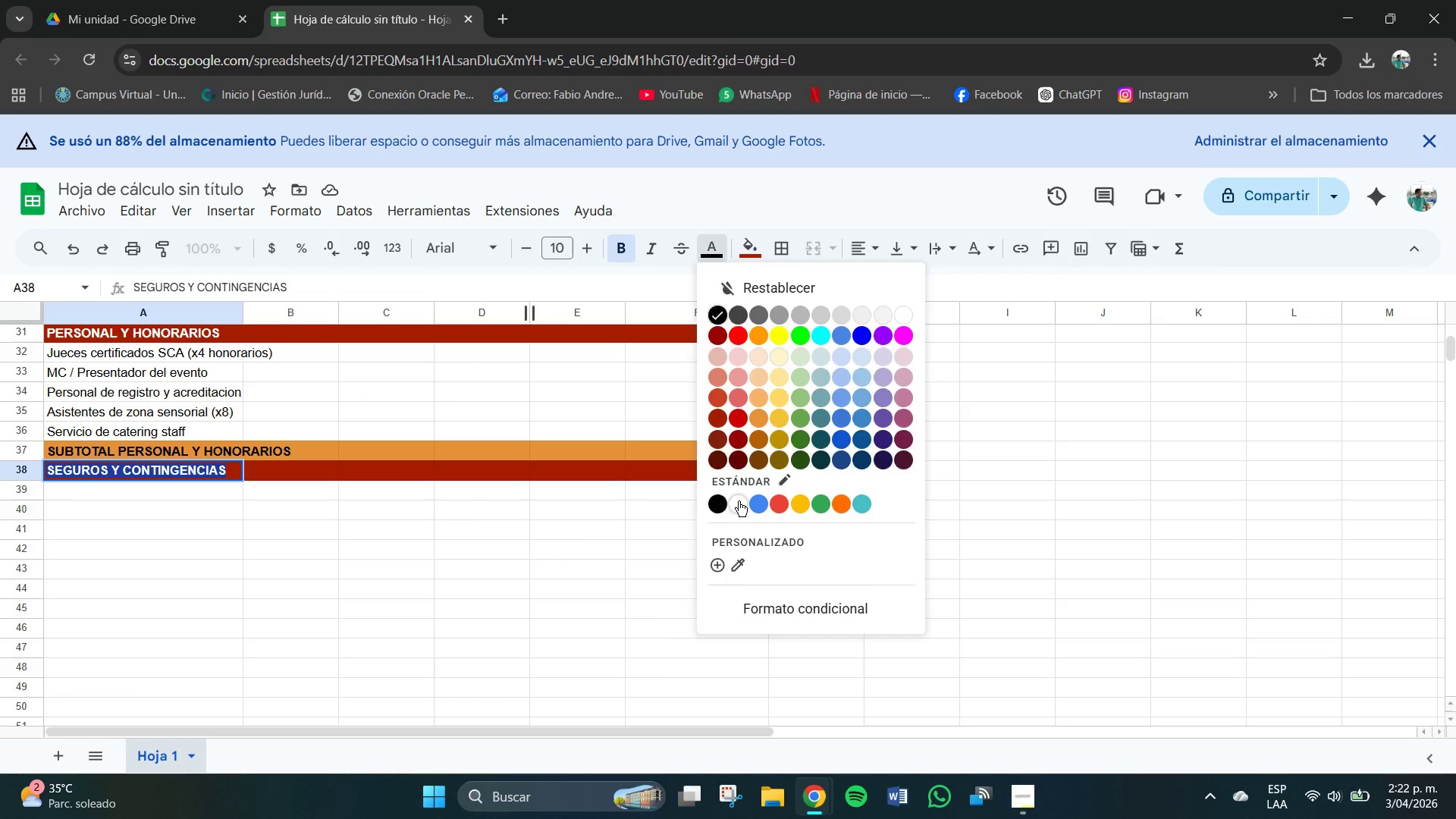 
left_click([739, 501])
 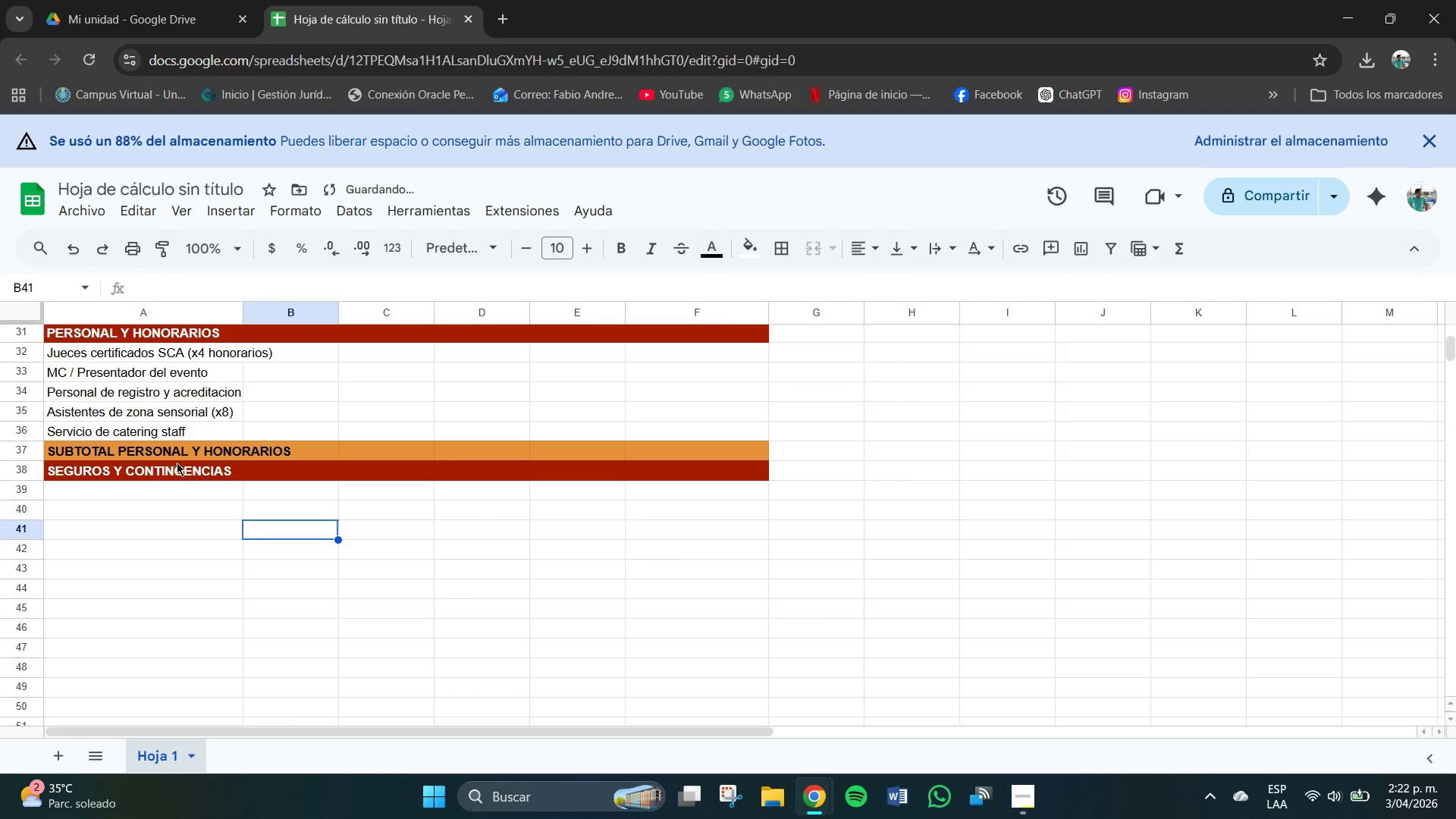 
left_click_drag(start_coordinate=[177, 463], to_coordinate=[733, 463])
 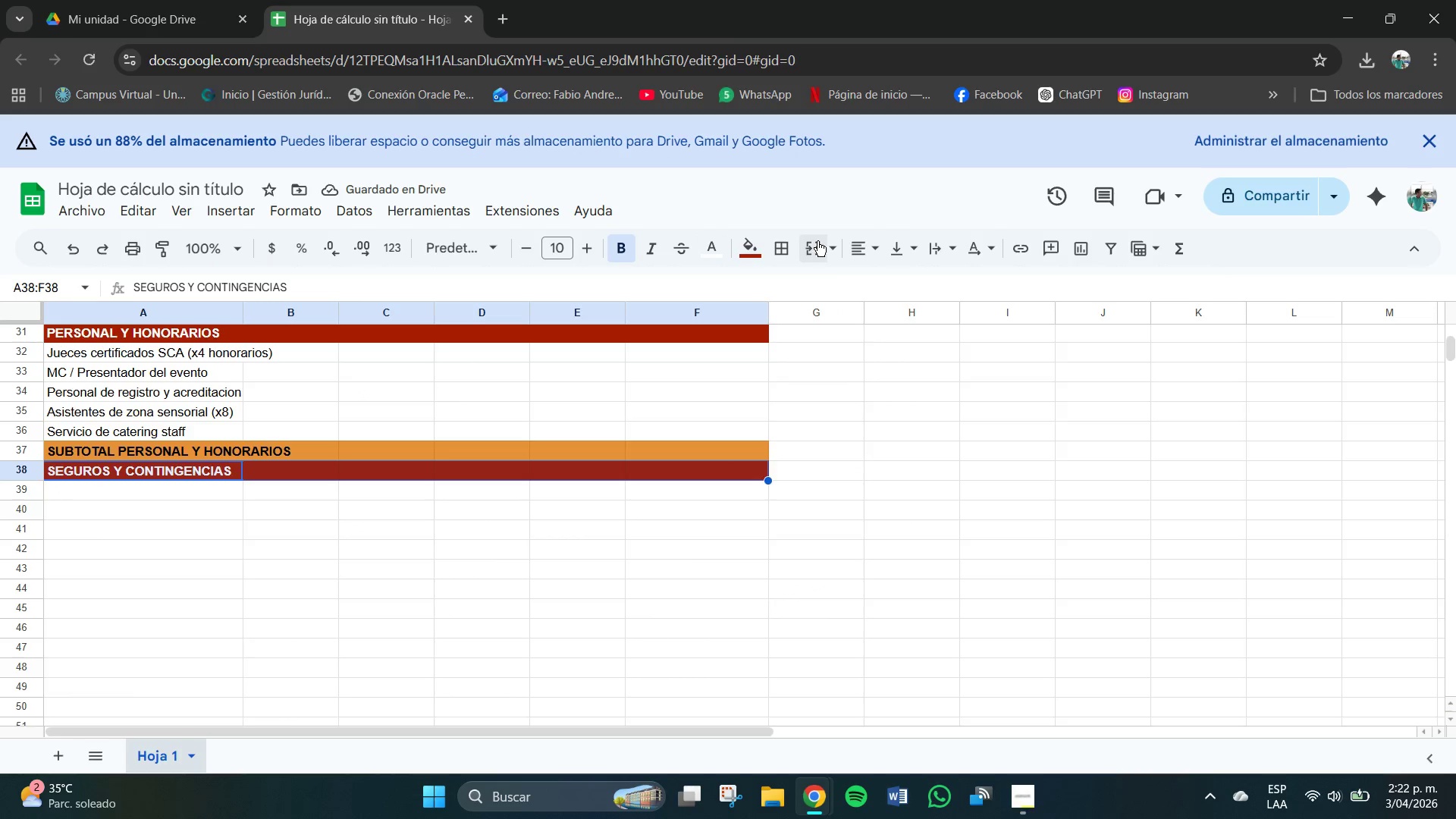 
left_click([819, 241])
 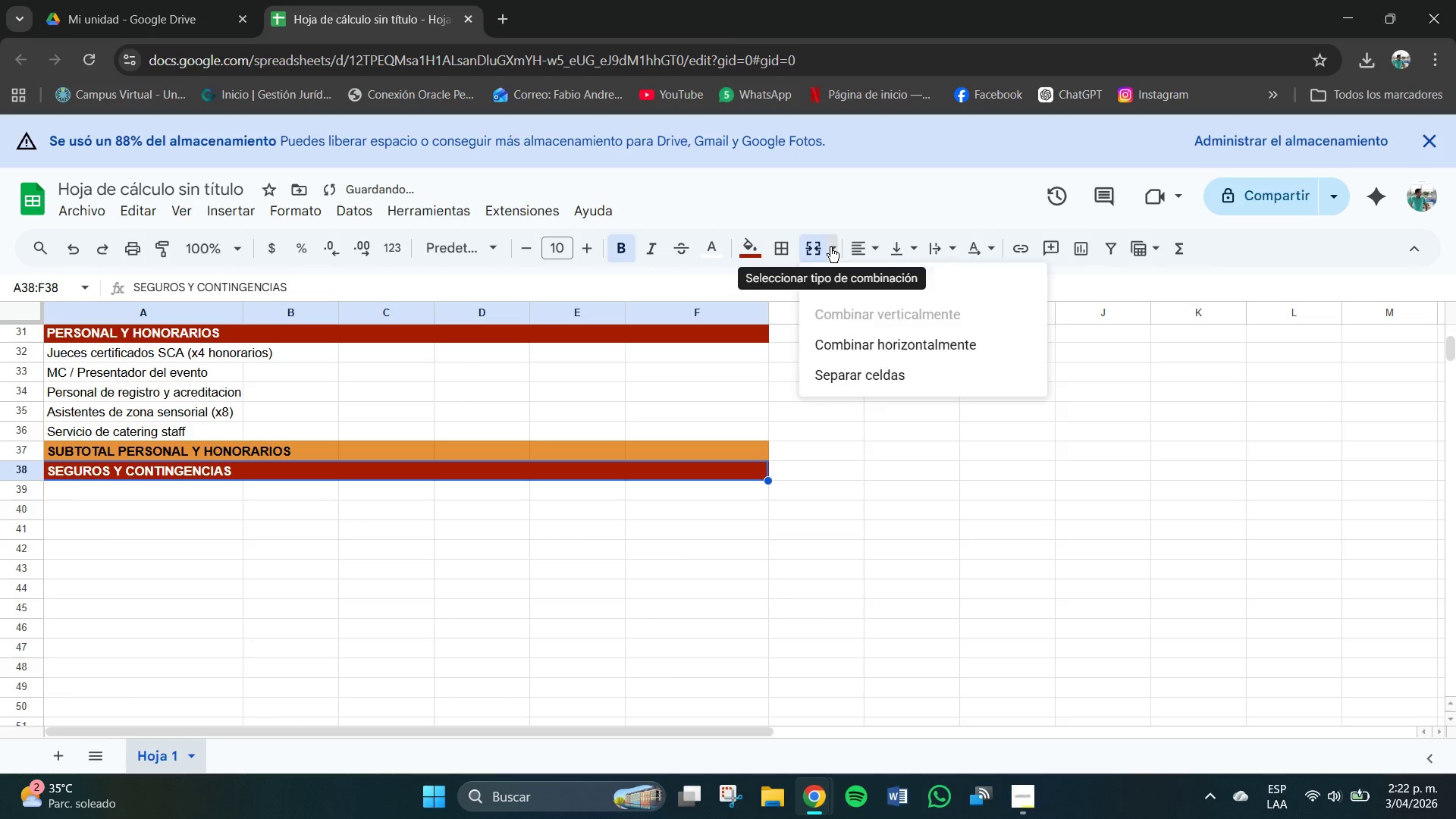 
left_click([830, 247])
 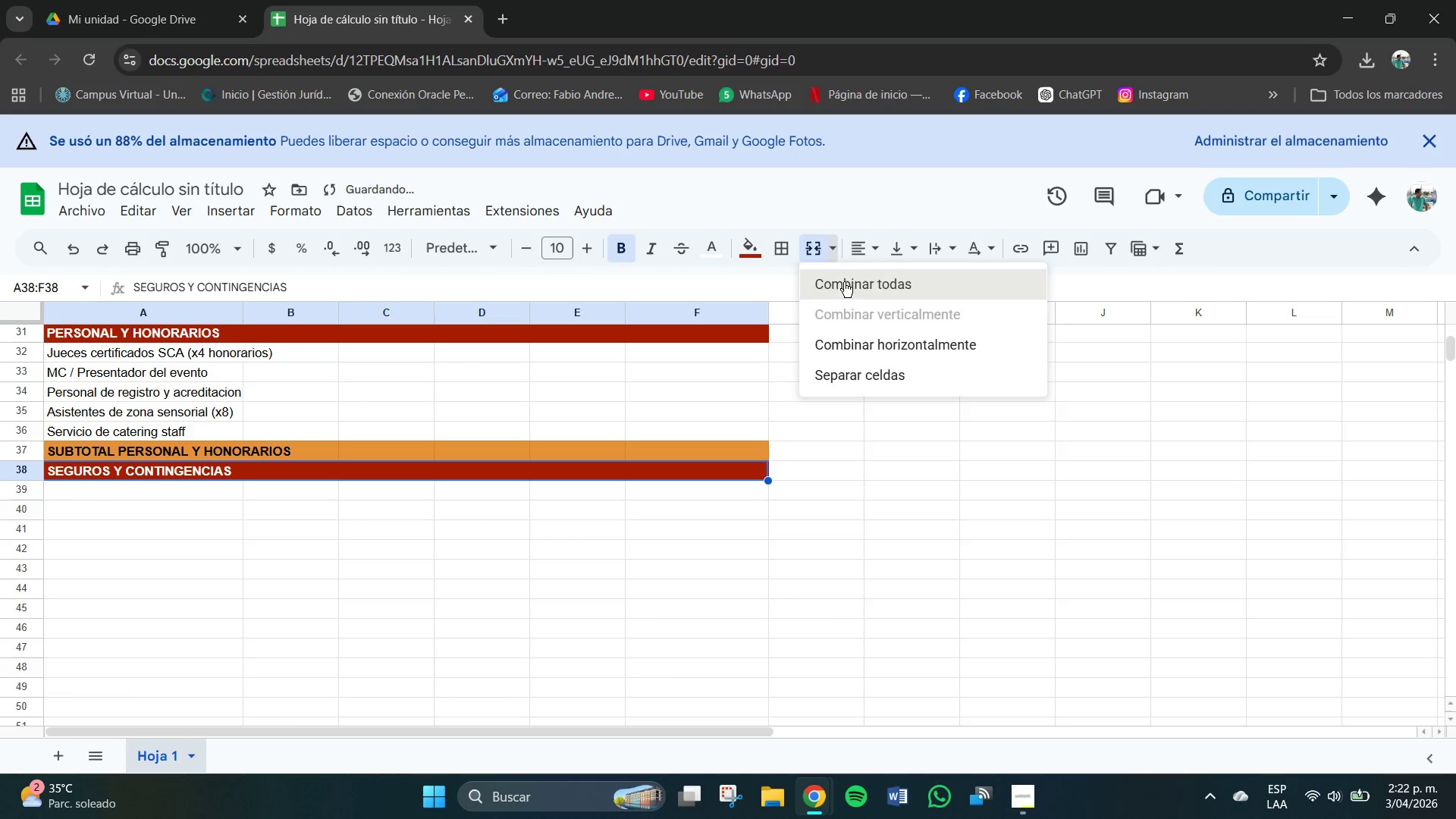 
left_click([844, 282])
 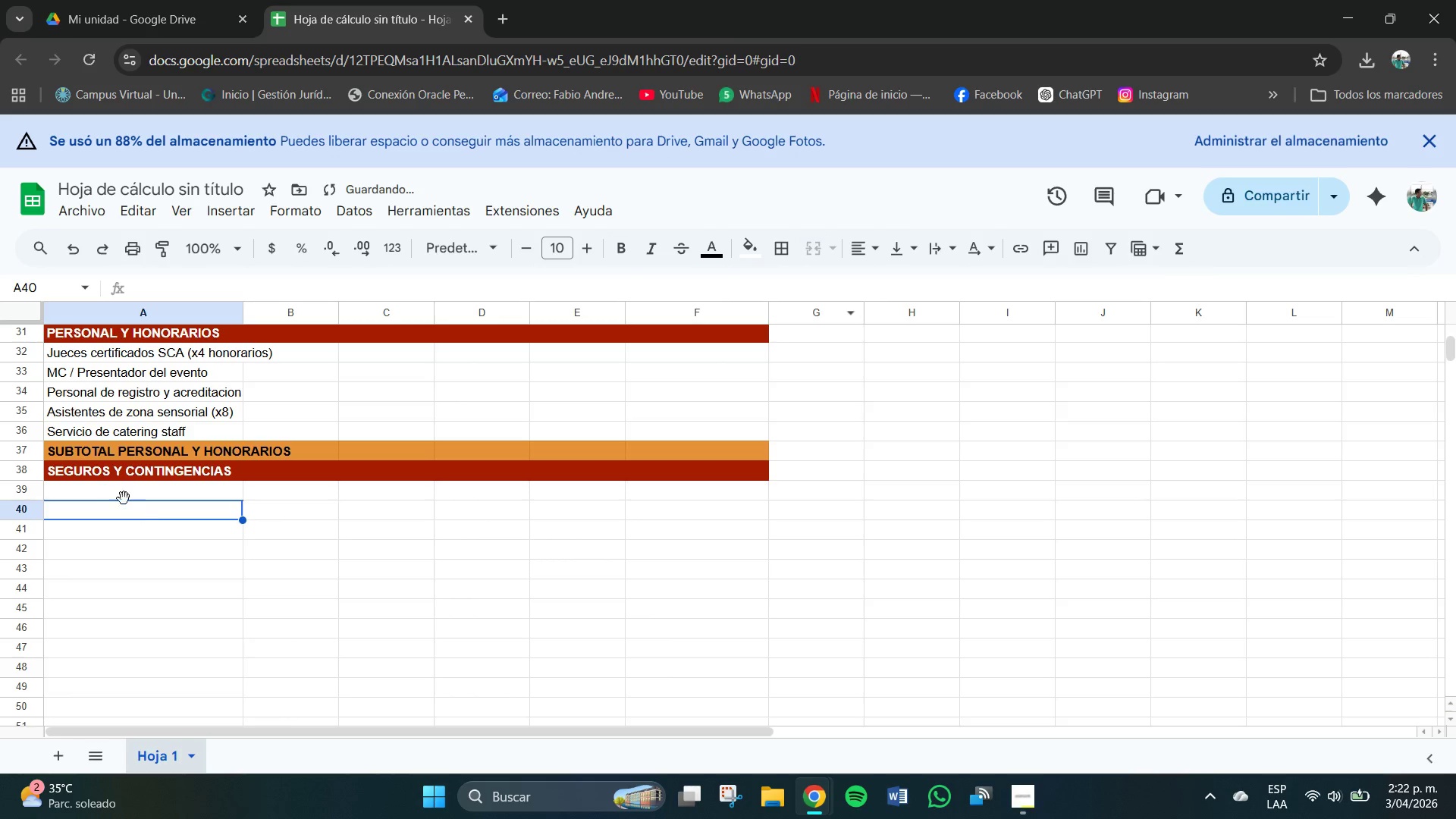 
double_click([116, 491])
 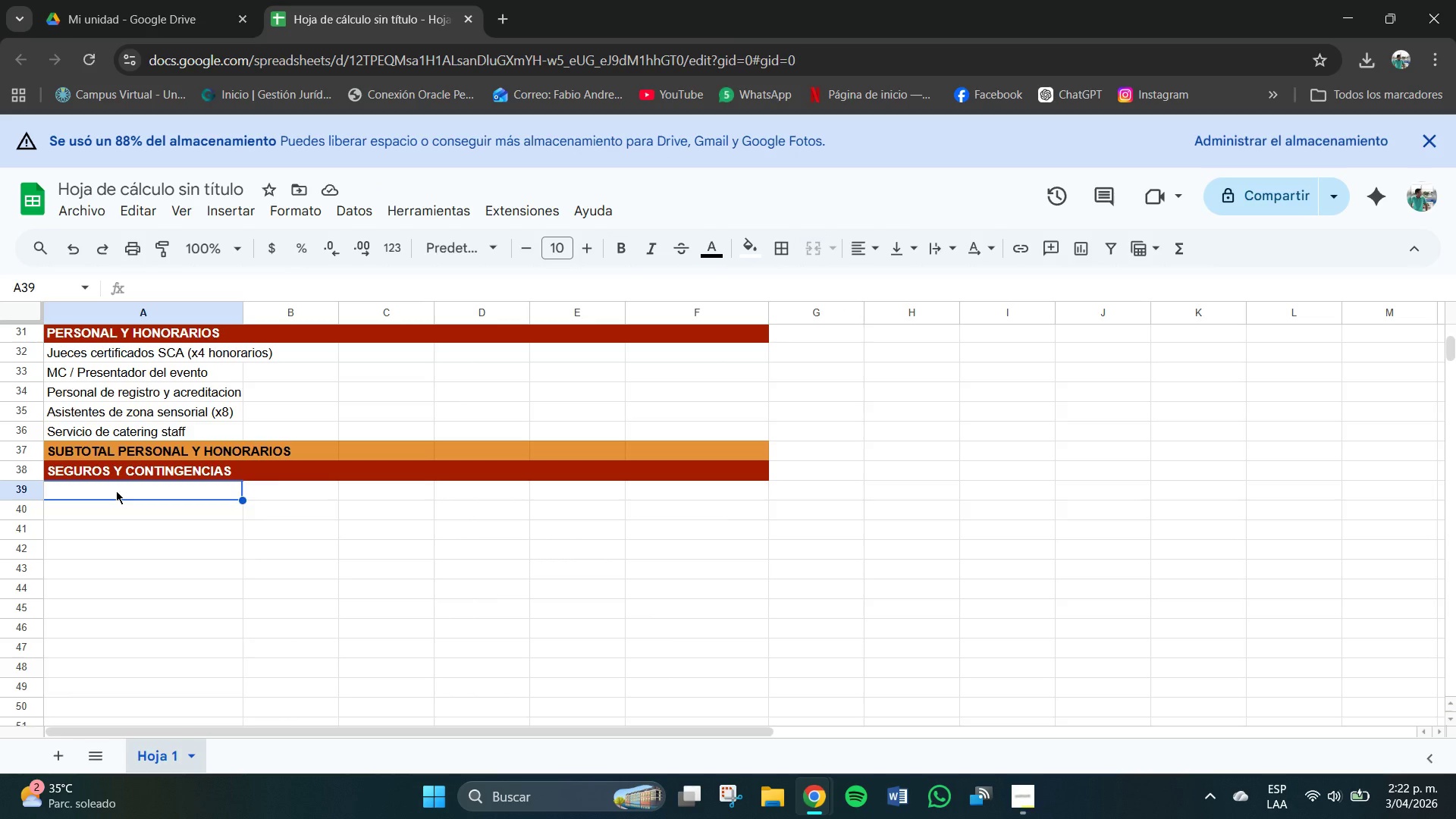 
wait(7.06)
 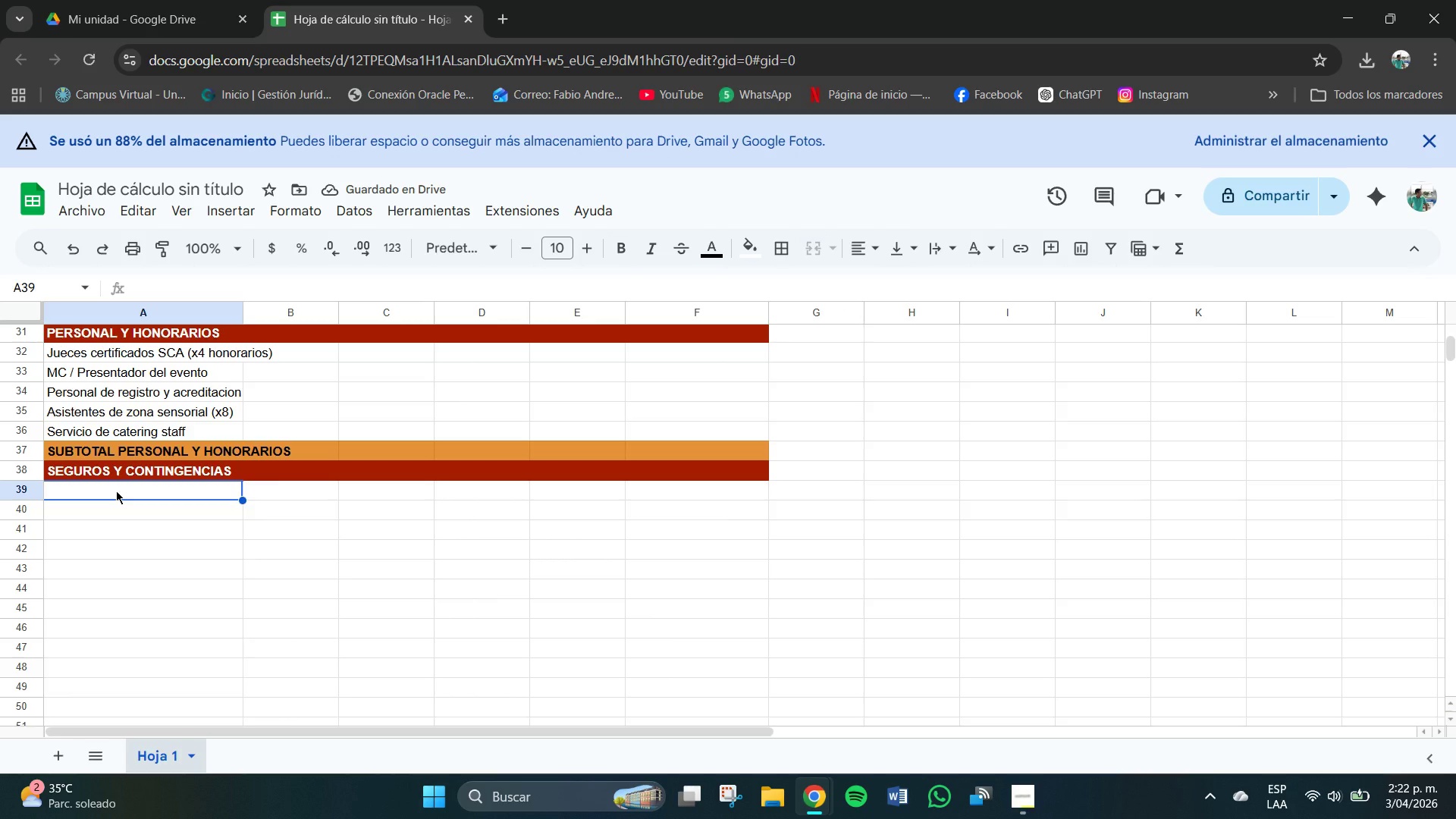 
double_click([116, 491])
 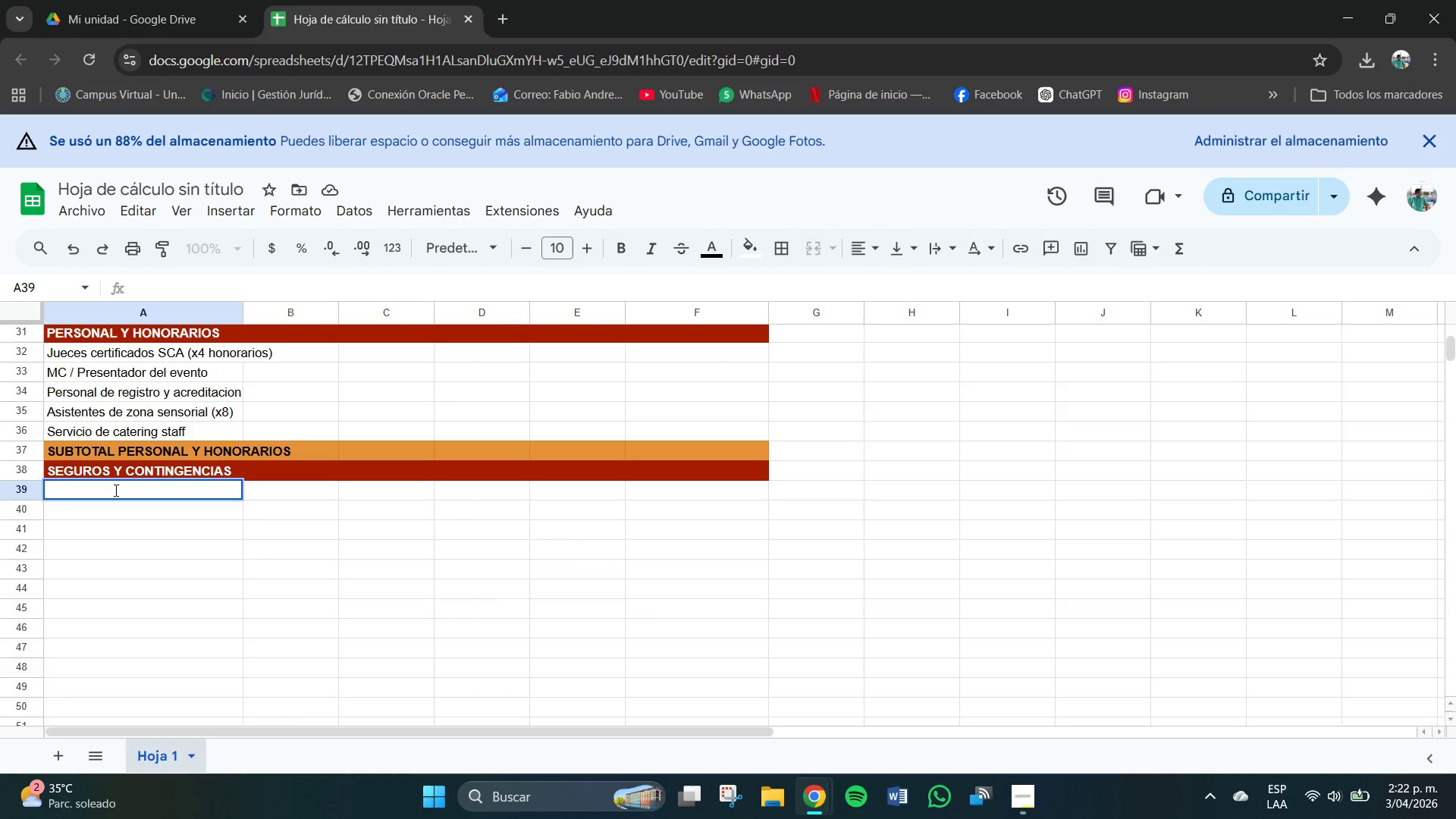 
type(Seur)
key(Backspace)
key(Backspace)
type(gro)
key(Backspace)
key(Backspace)
type(urode)
key(Backspace)
key(Backspace)
type( de responsabiloda)
key(Backspace)
key(Backspace)
key(Backspace)
type(idad )
 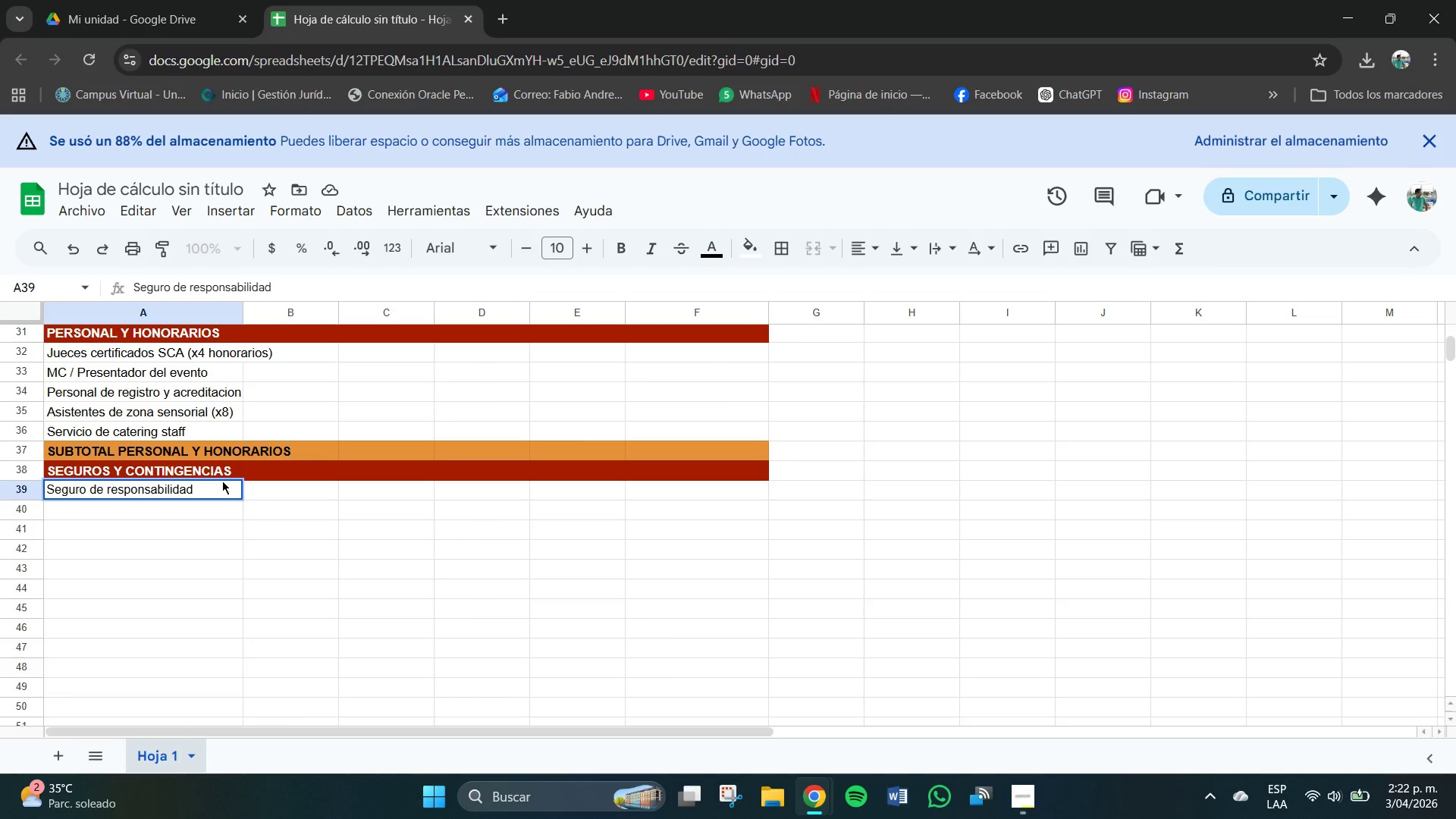 
type(civil evento)
 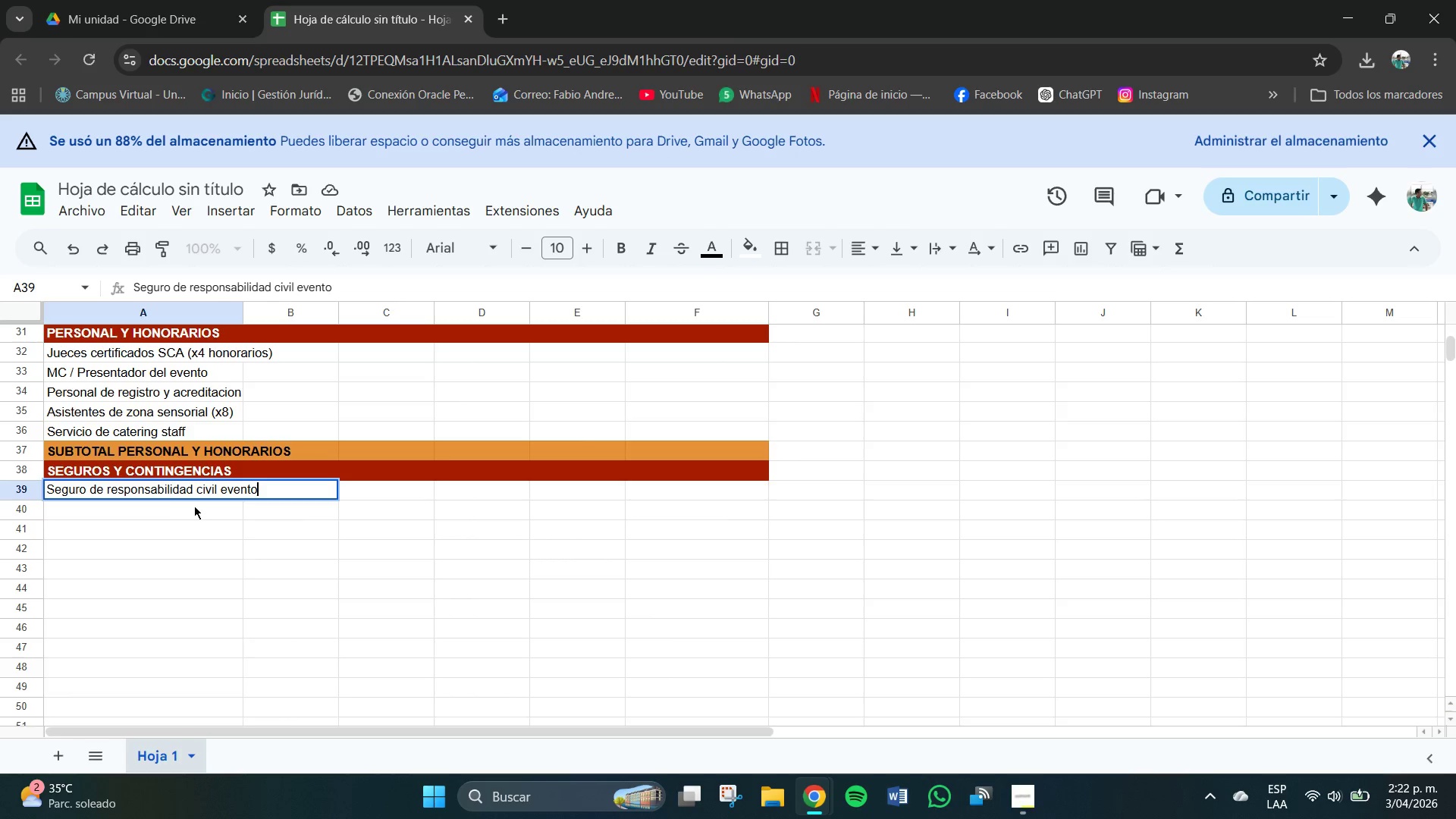 
left_click([115, 496])
 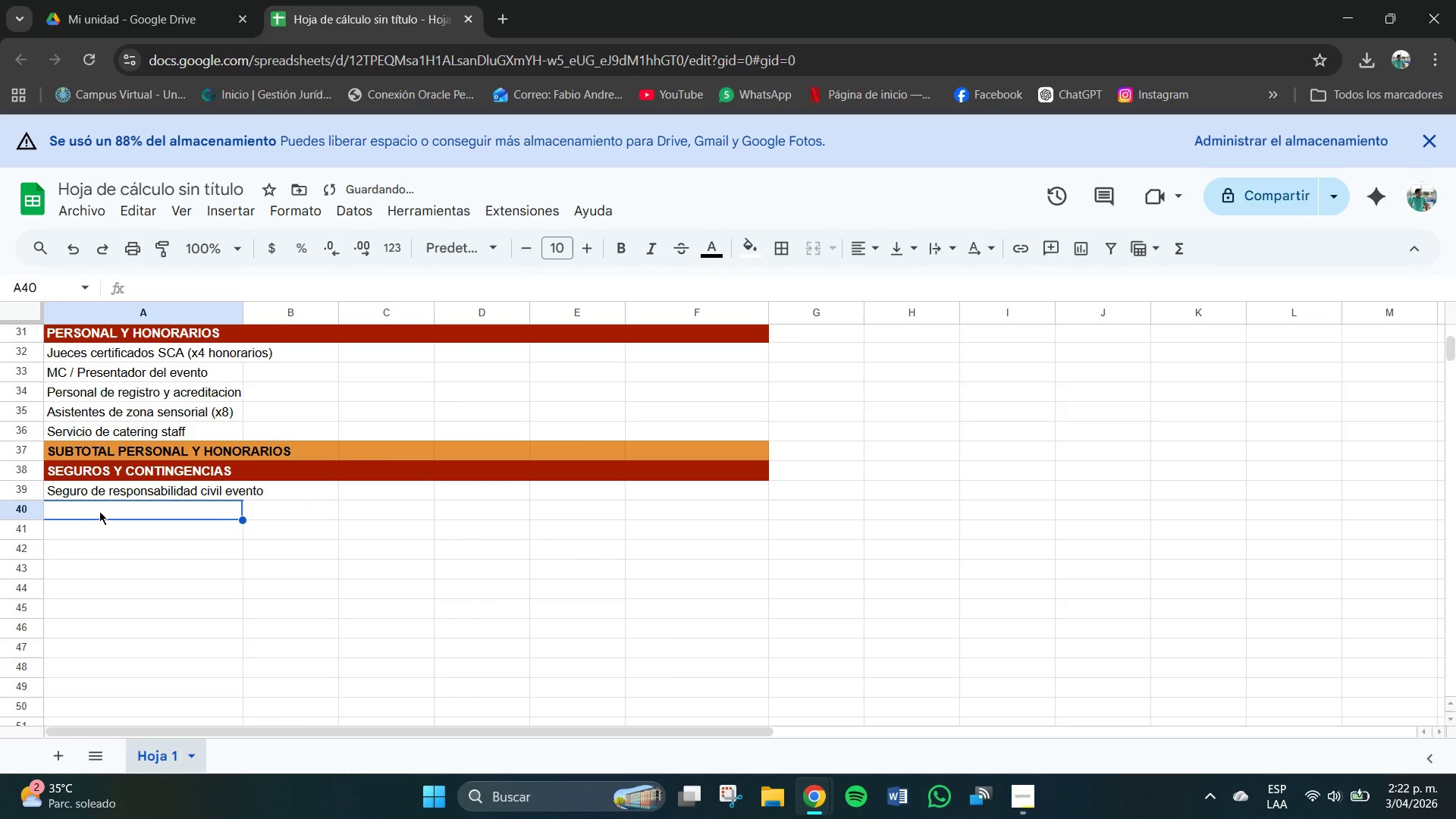 
type(Seguro)
 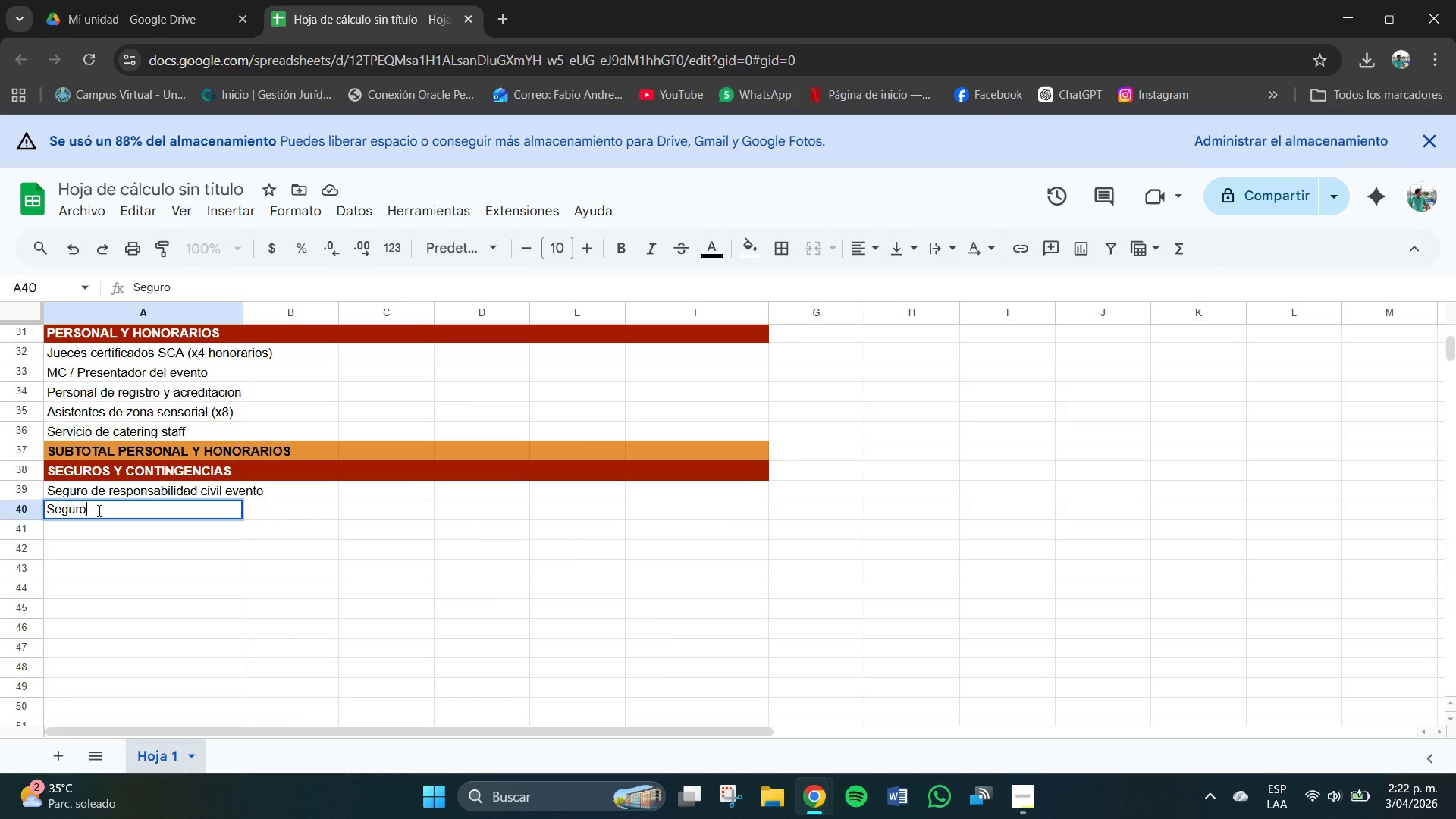 
wait(6.86)
 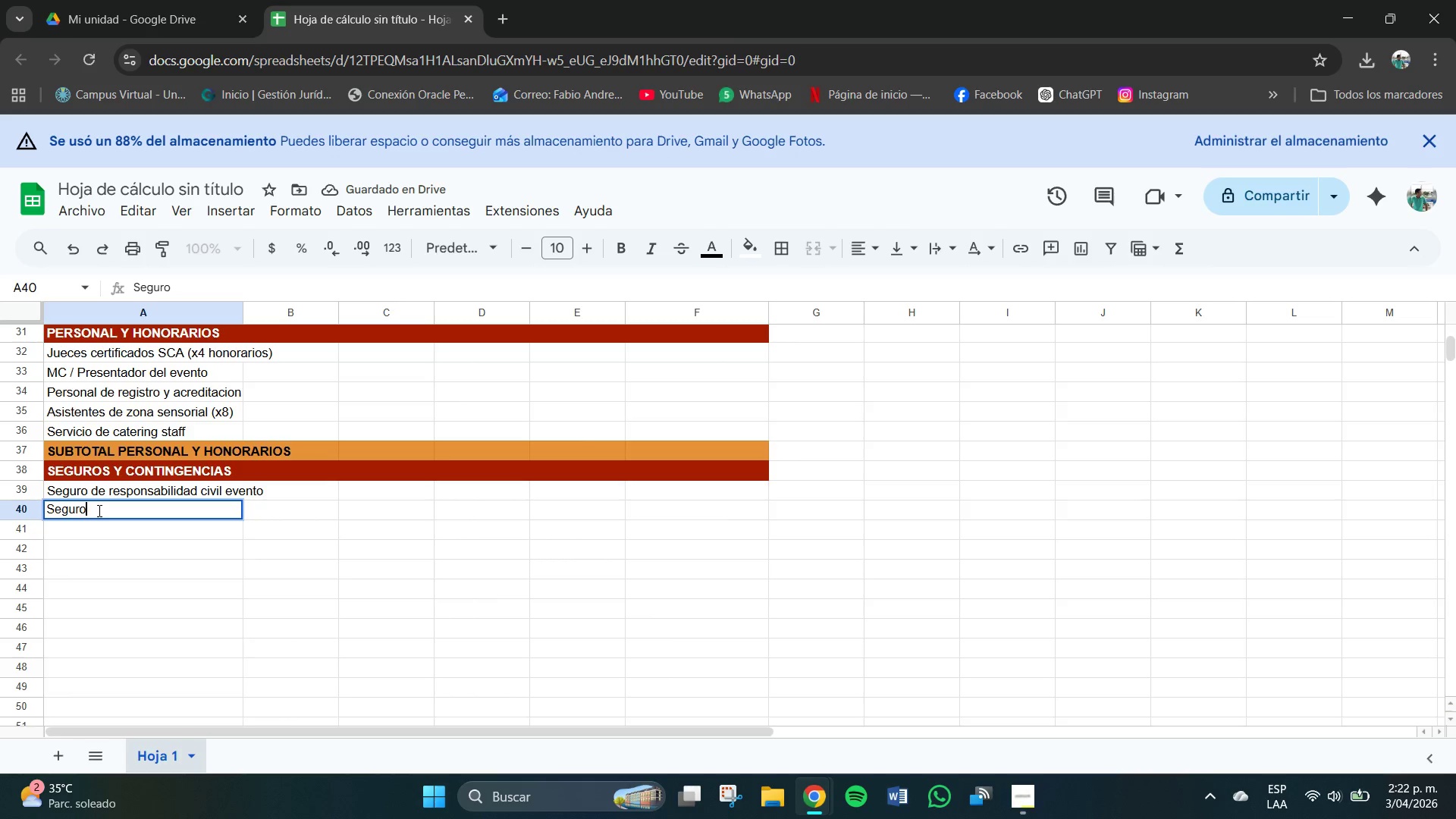 
type( euipos arrendades )
key(Backspace)
key(Backspace)
key(Backspace)
type(os)
 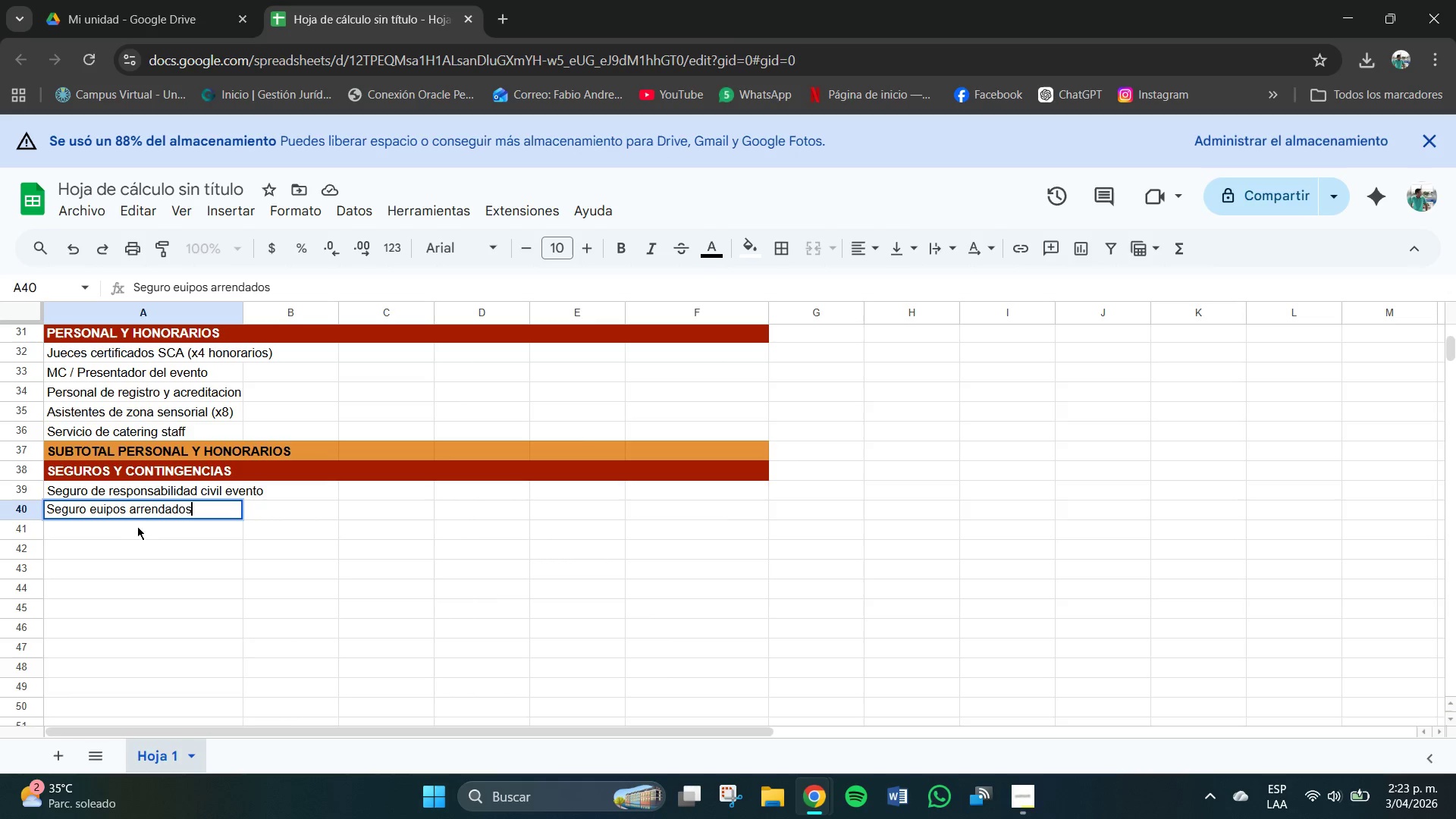 
left_click([143, 532])
 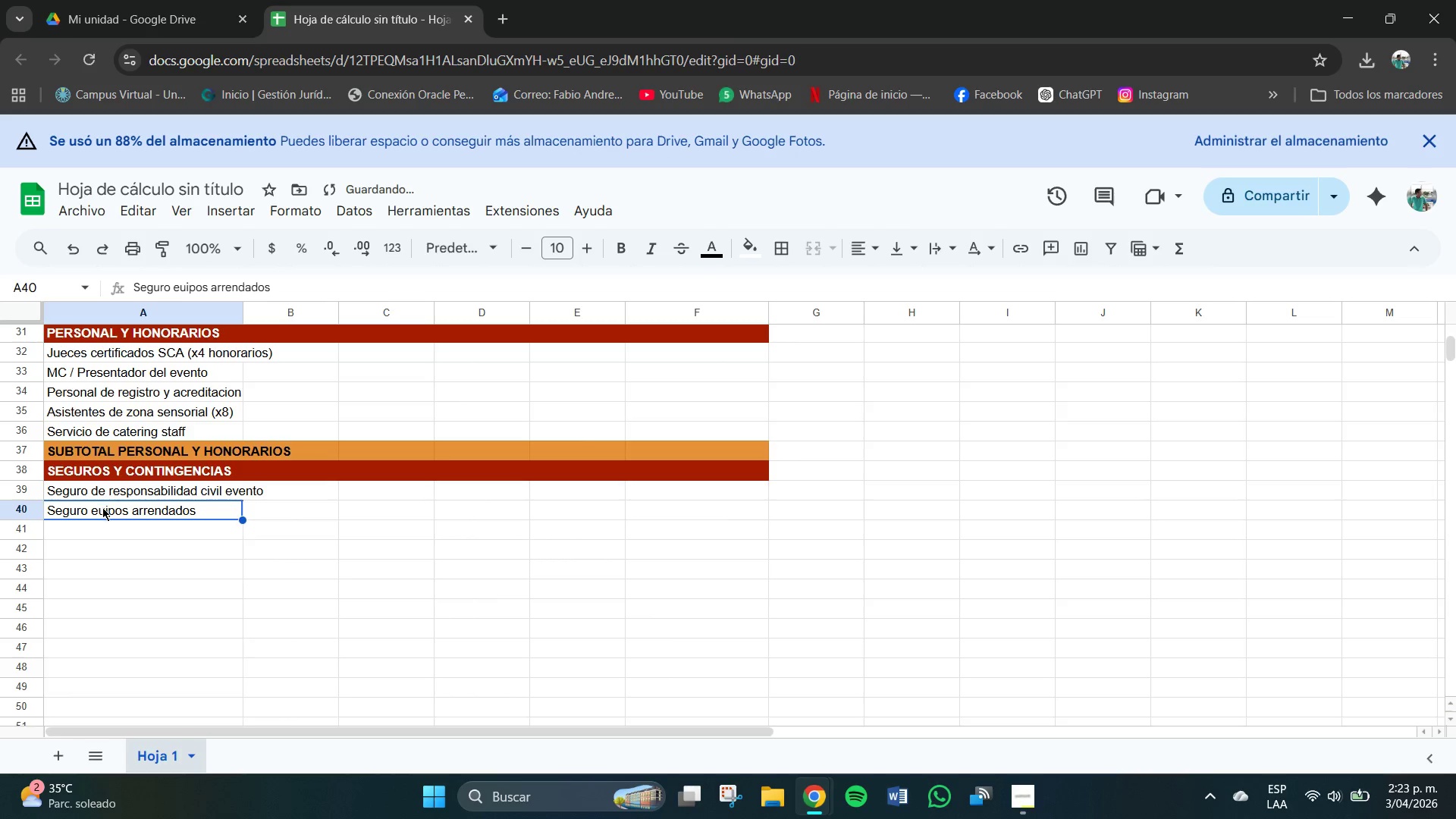 
double_click([105, 507])
 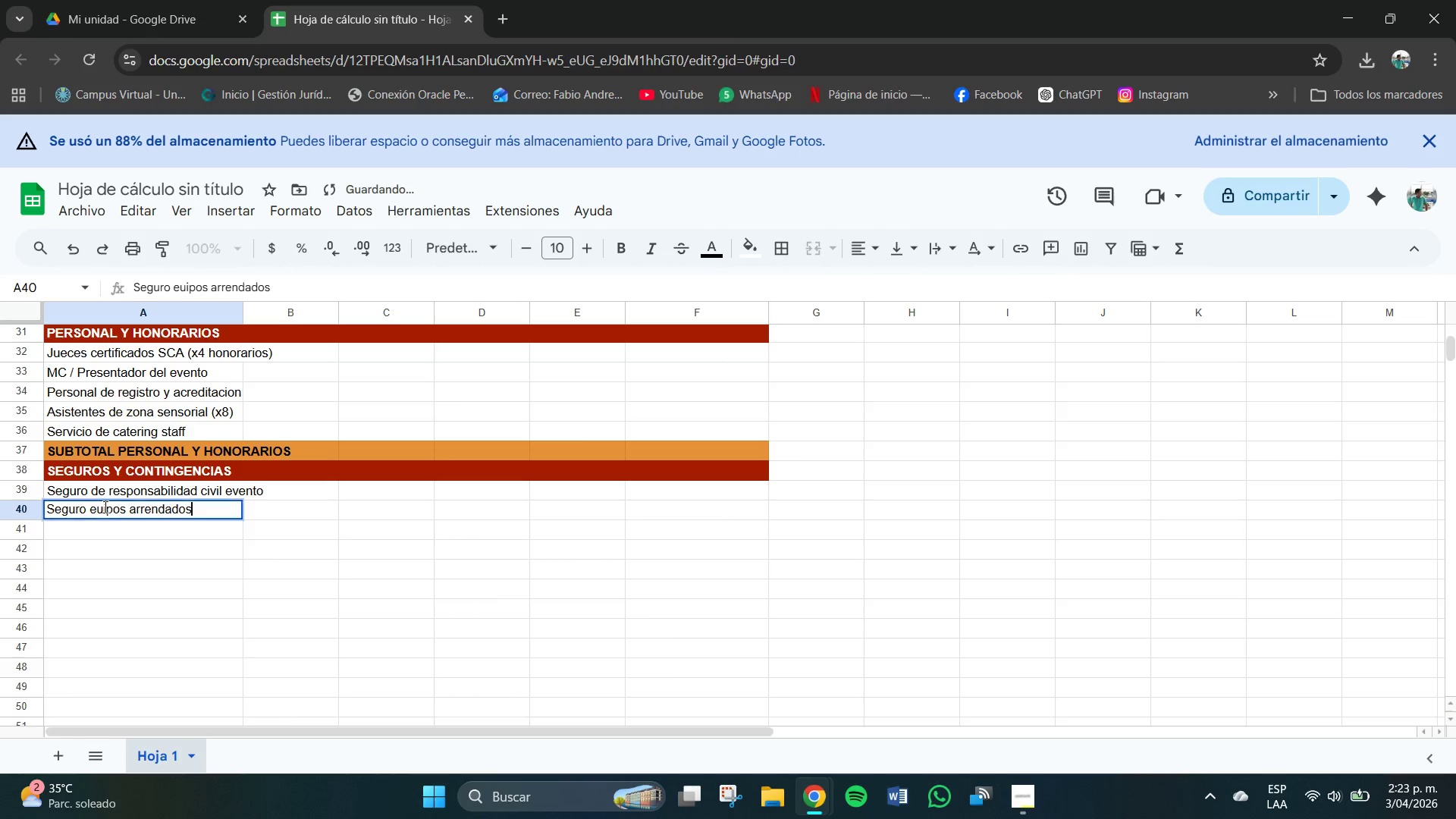 
triple_click([105, 507])
 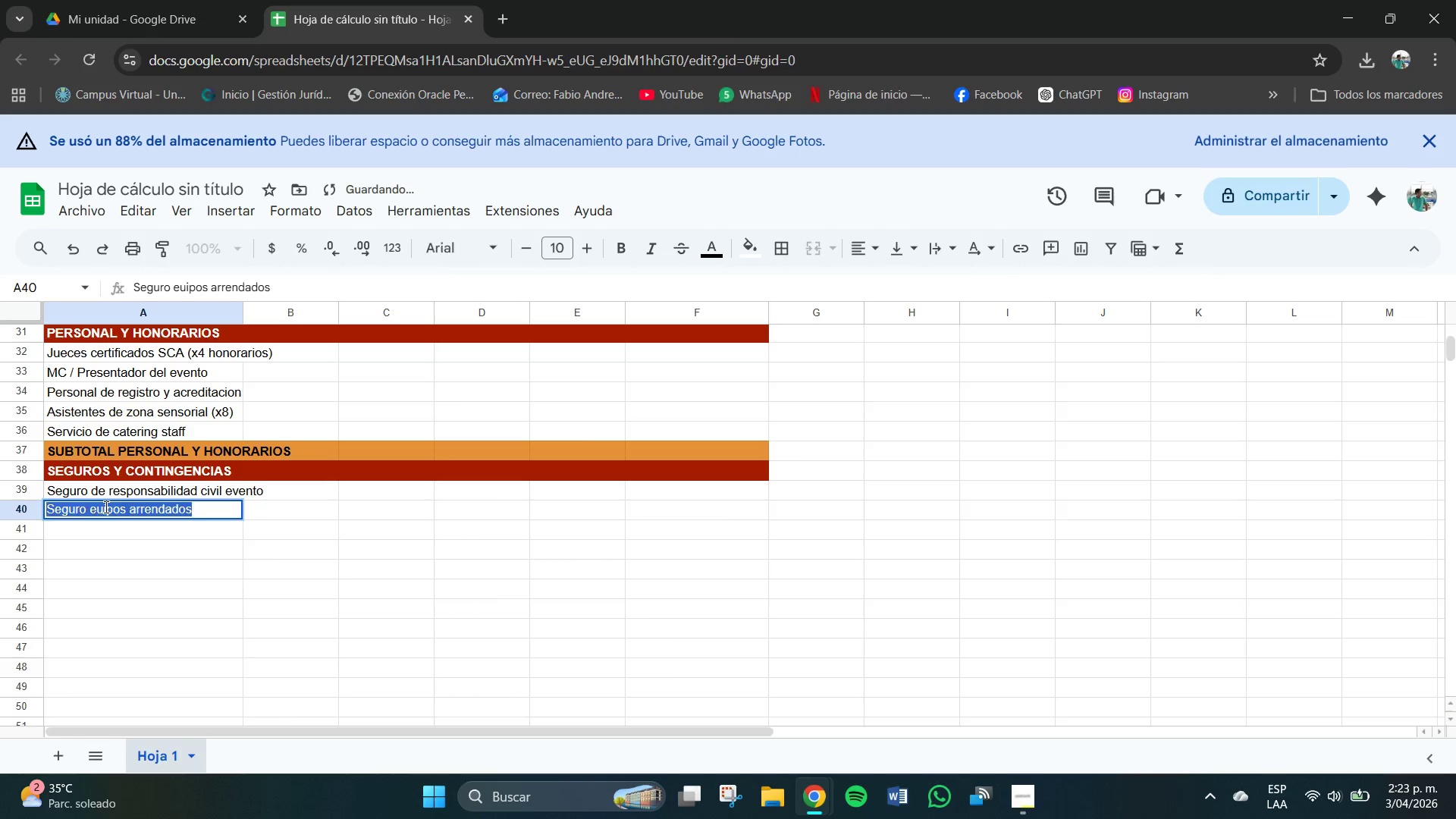 
triple_click([105, 507])
 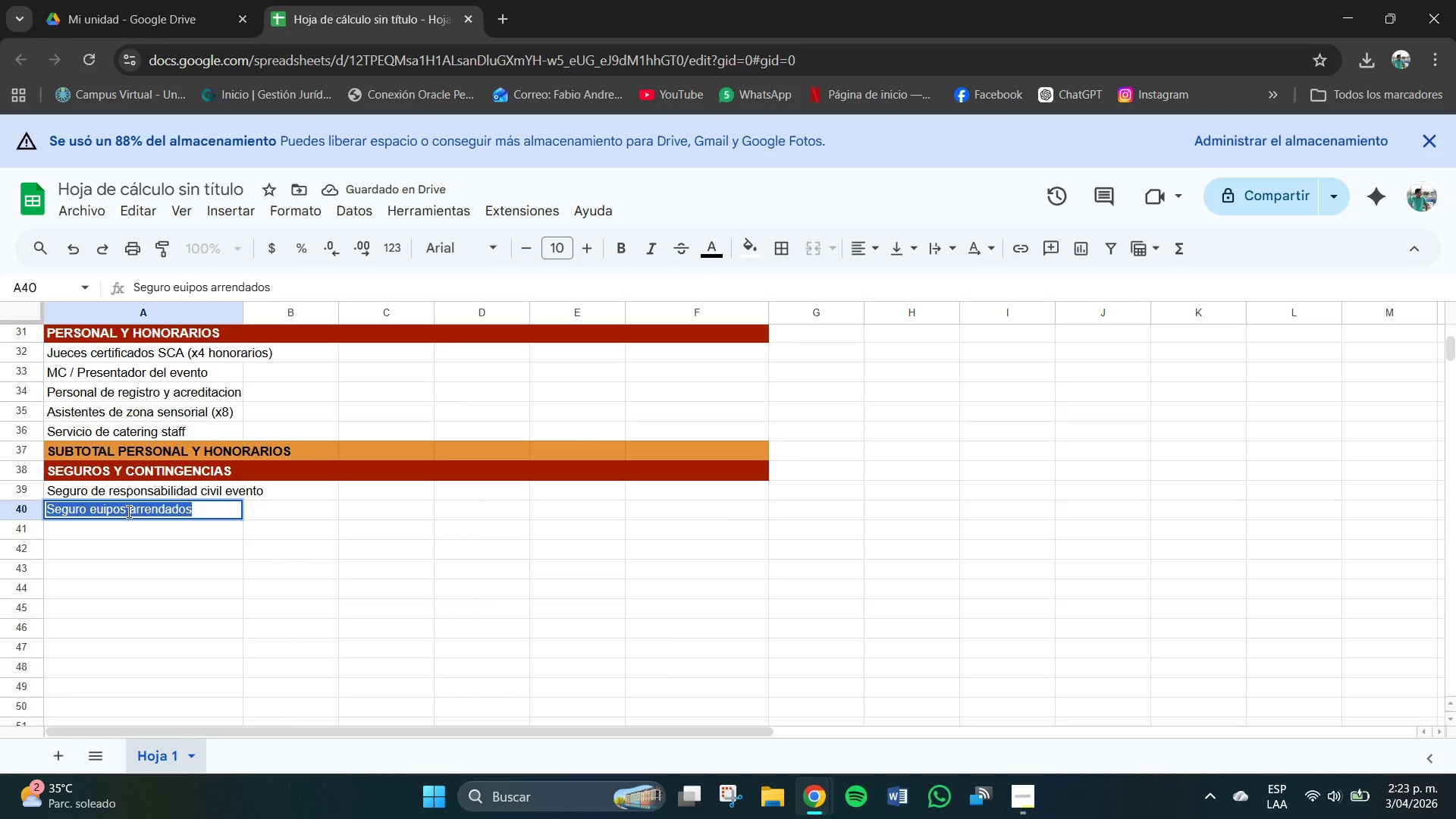 
triple_click([129, 512])
 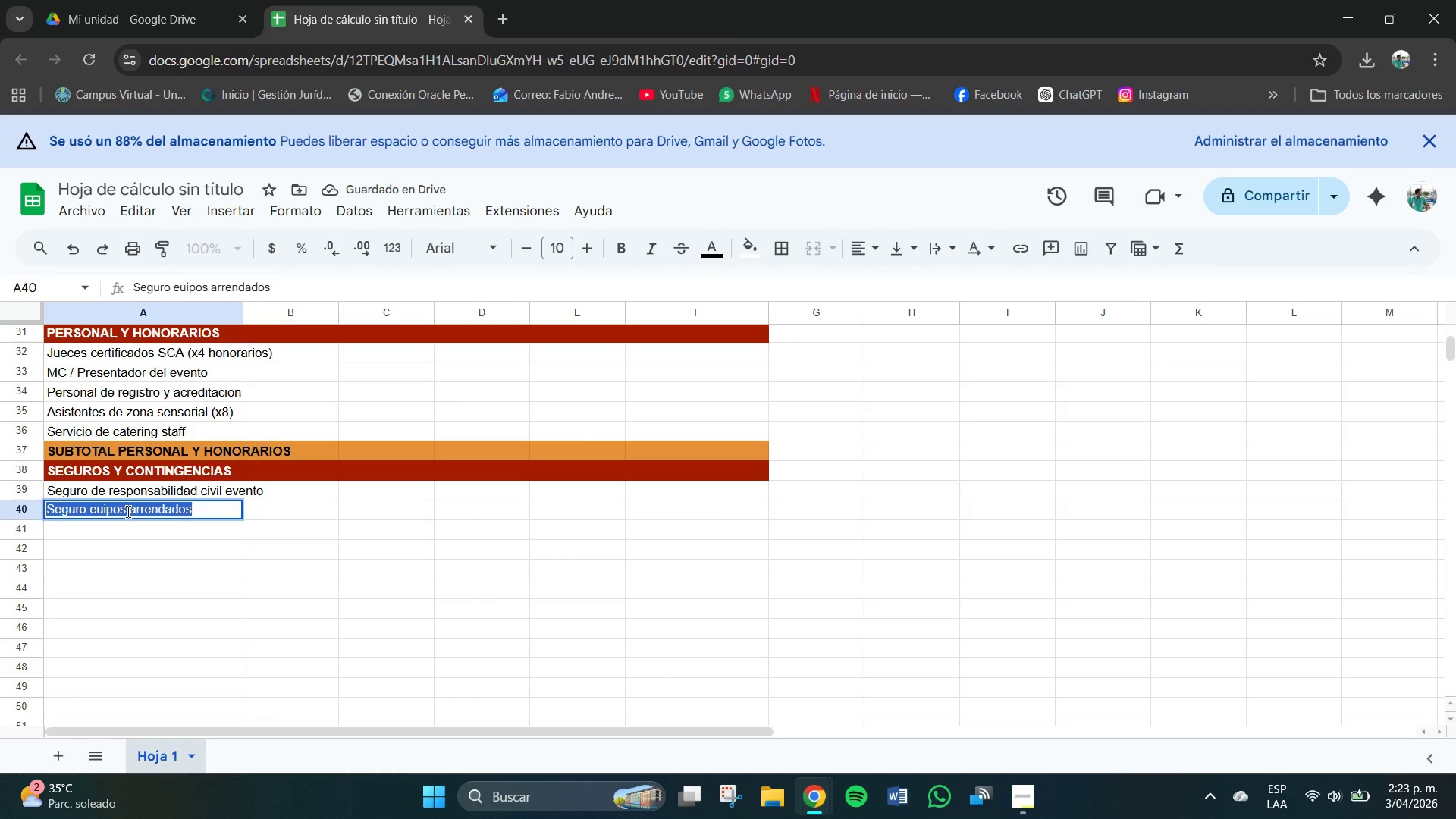 
triple_click([129, 512])
 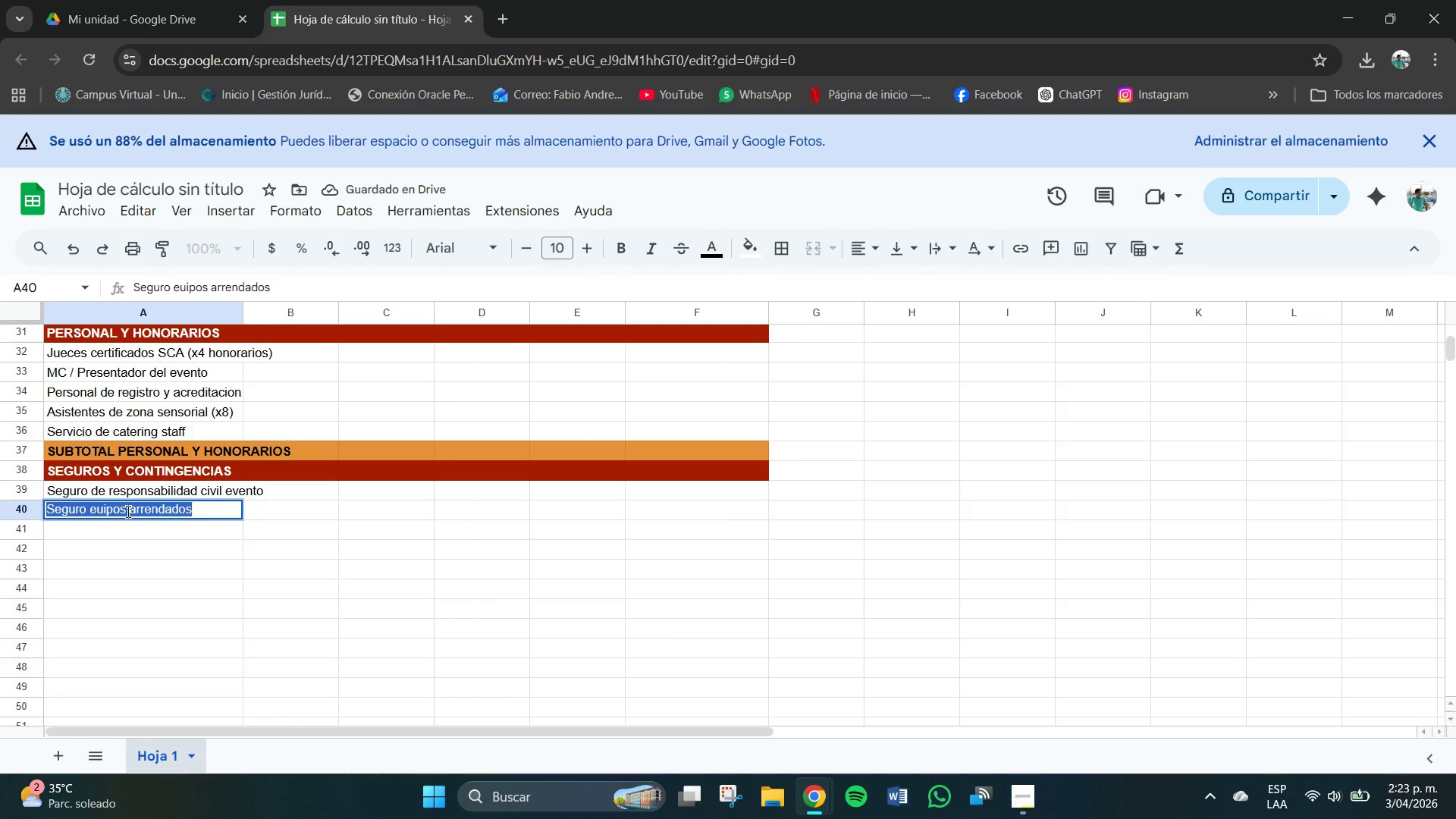 
triple_click([128, 512])
 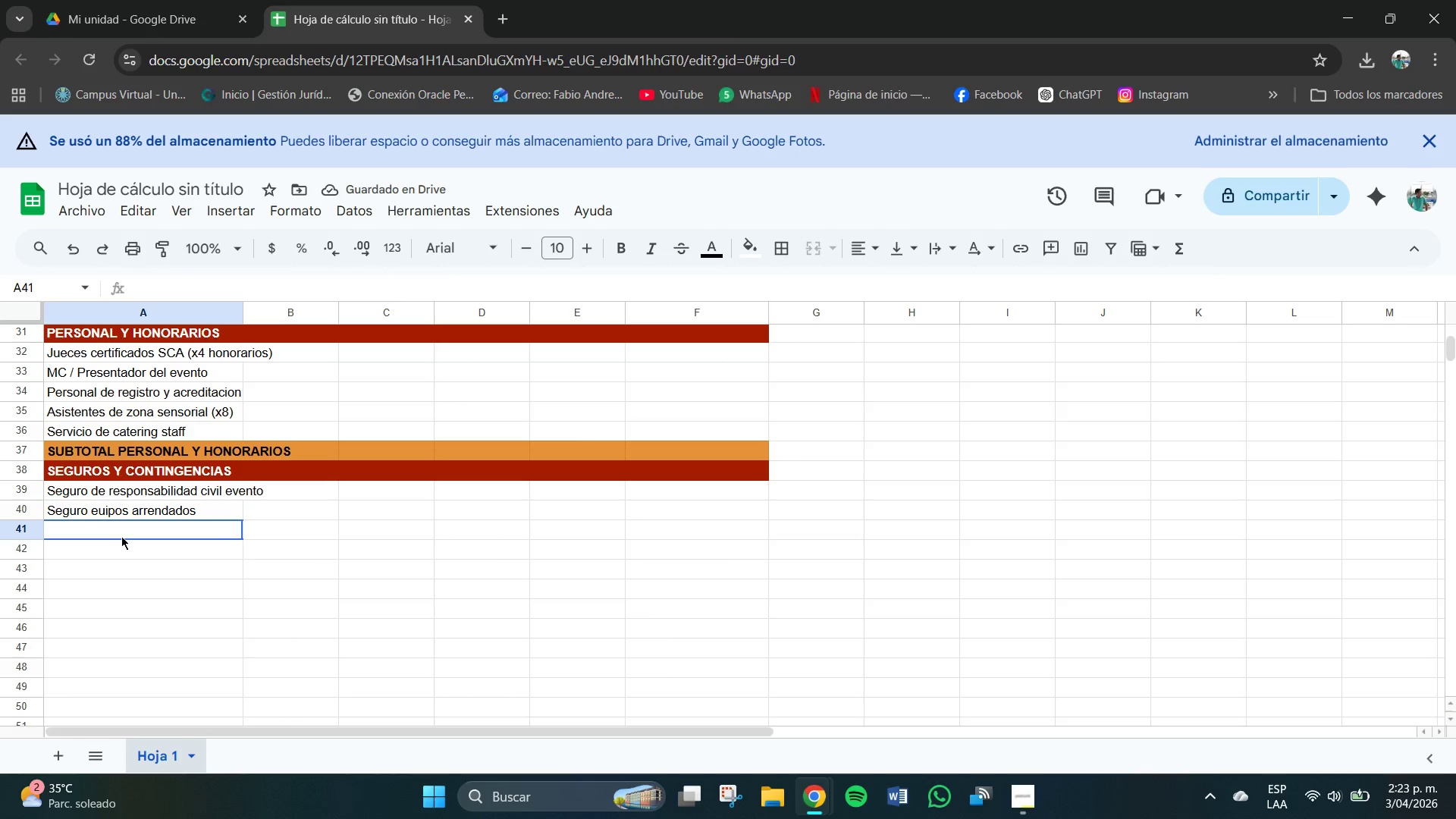 
triple_click([121, 536])
 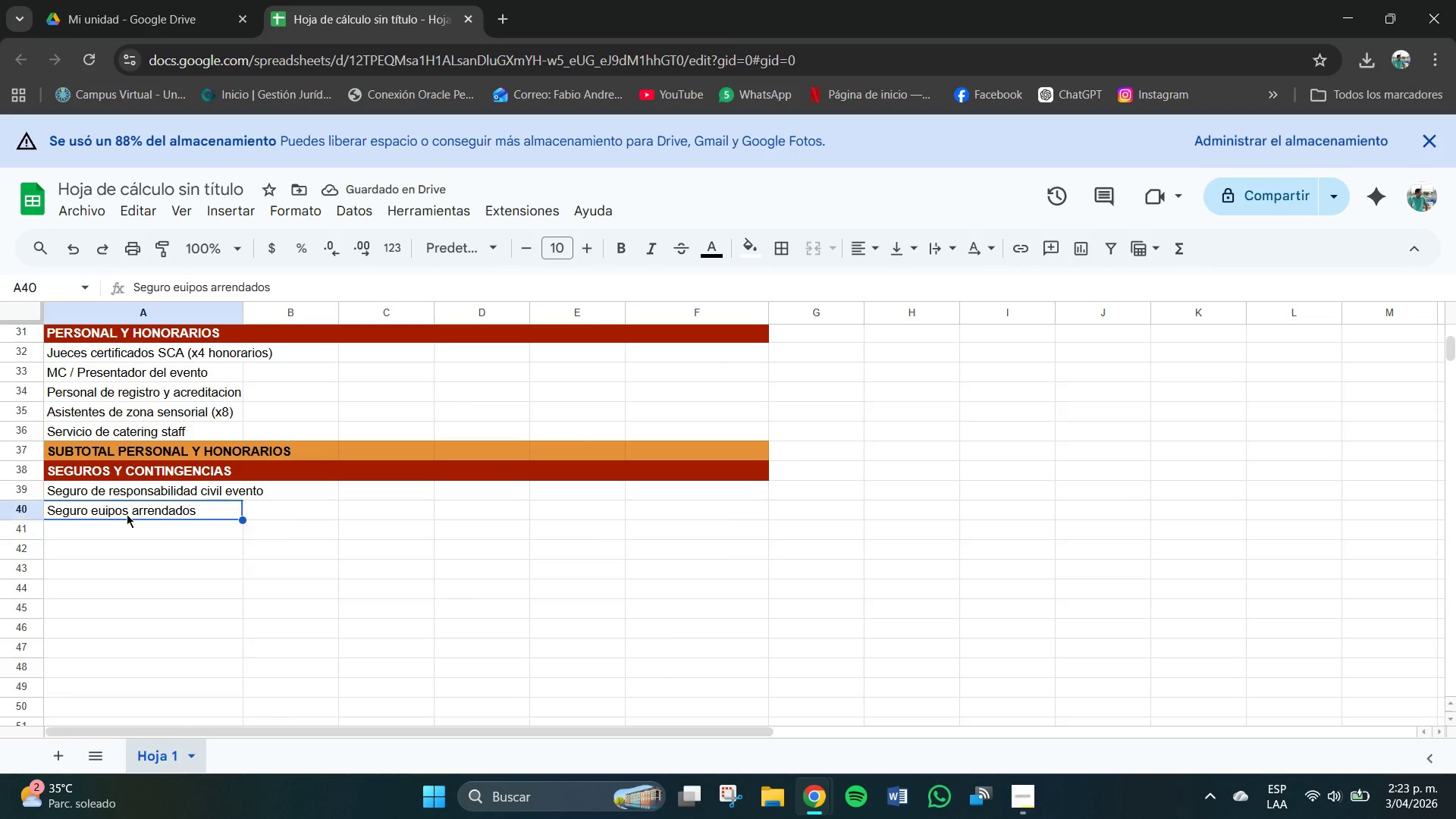 
triple_click([127, 514])
 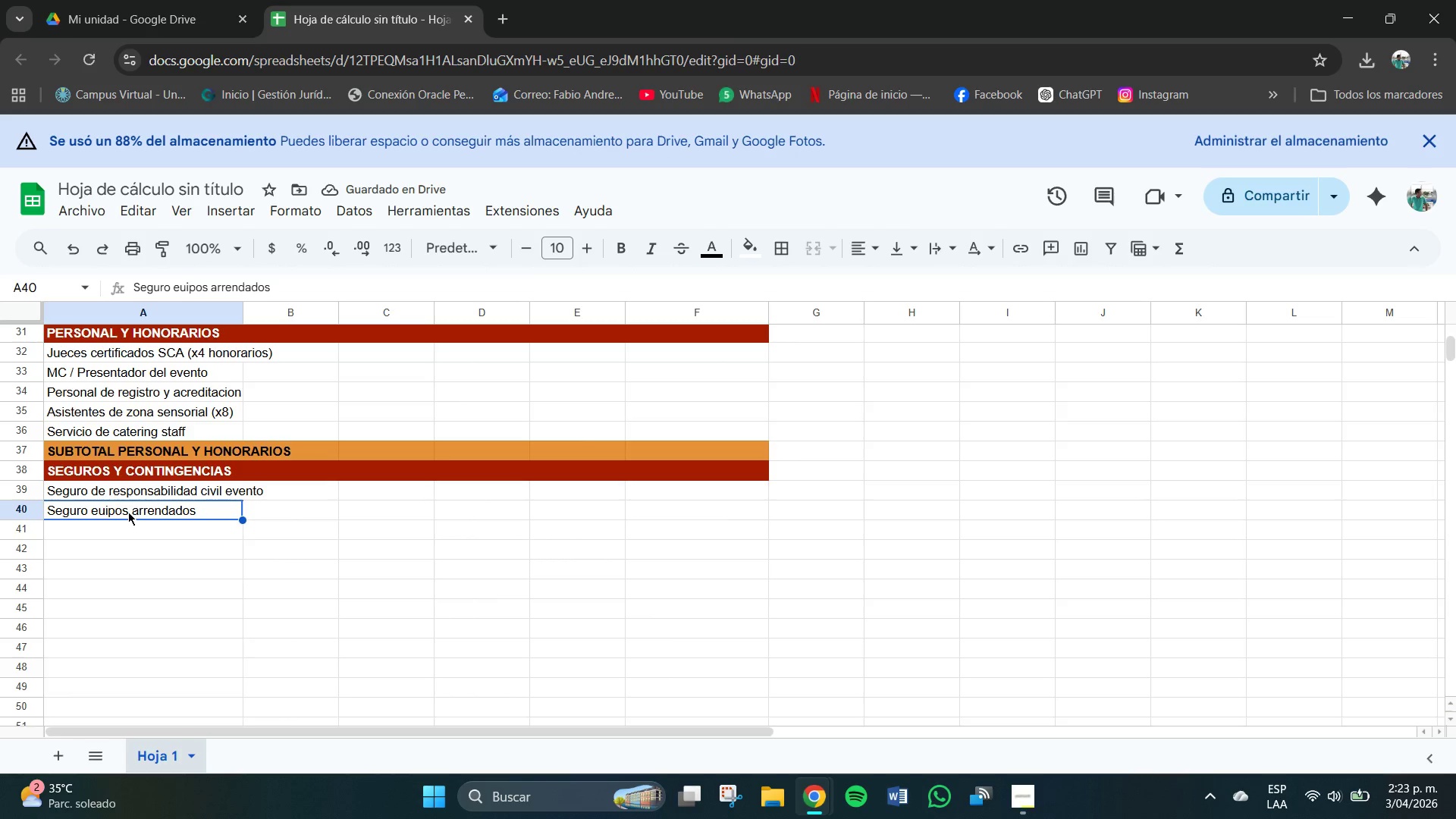 
triple_click([128, 512])
 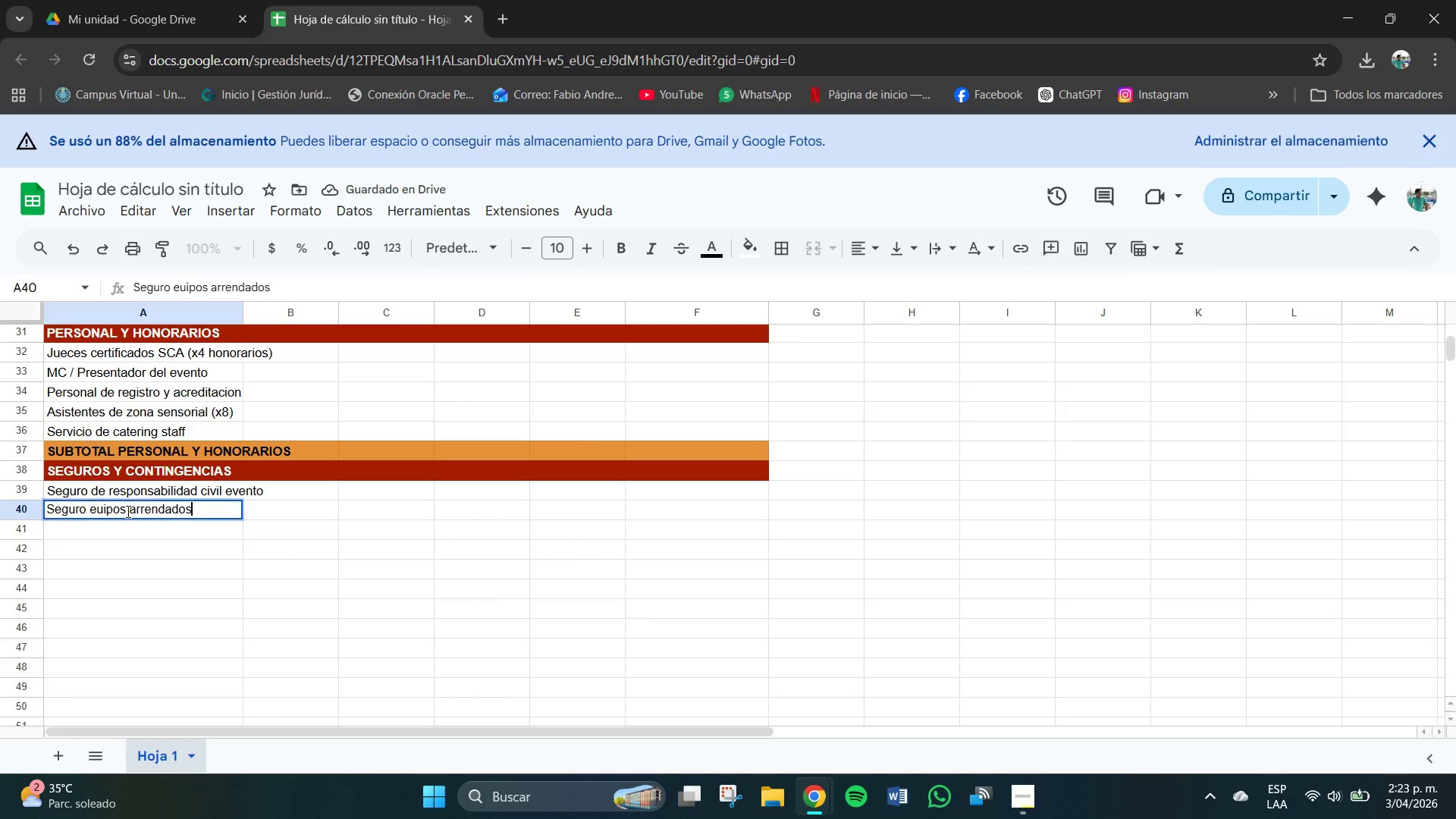 
triple_click([128, 512])
 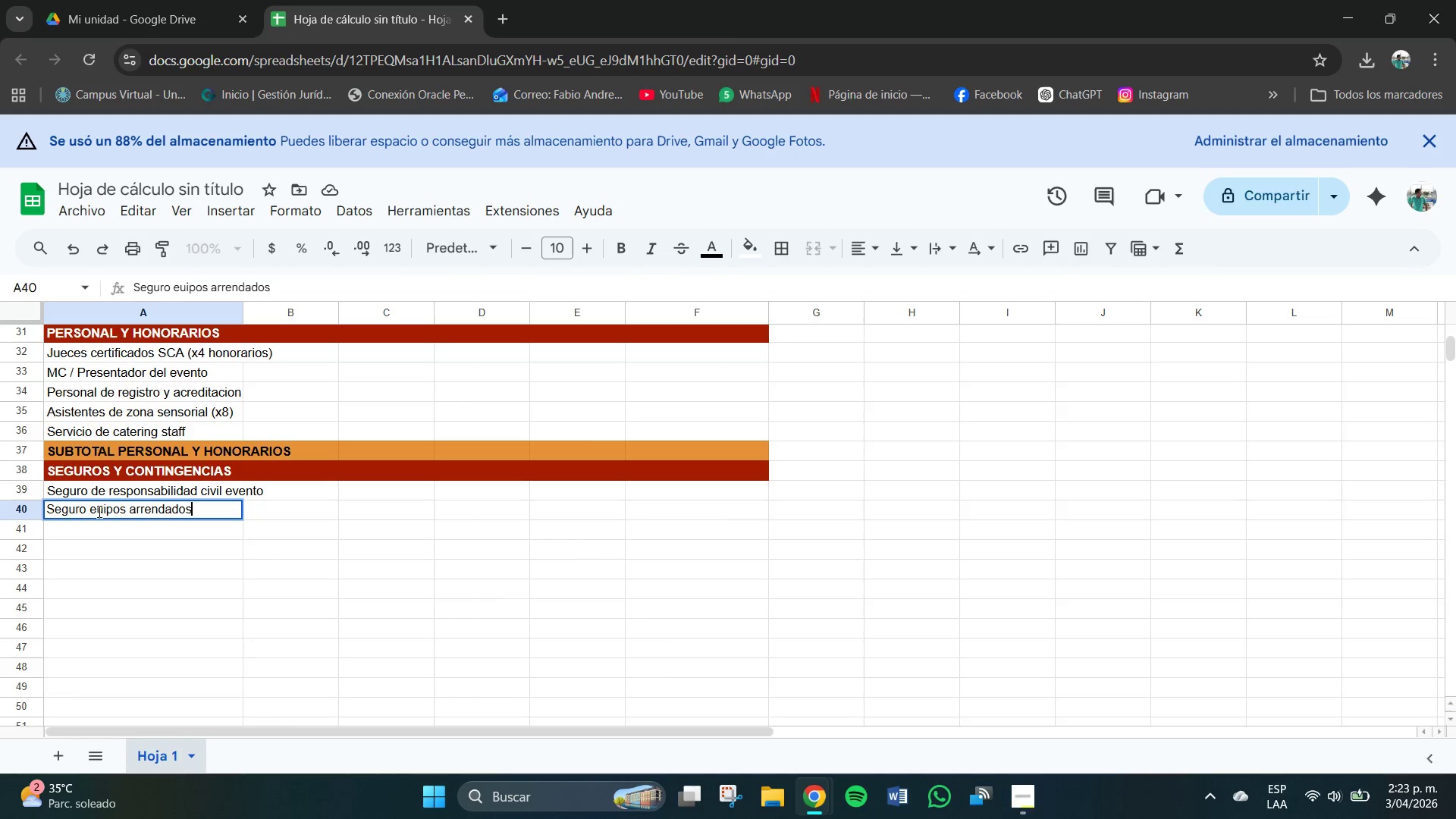 
left_click([98, 512])
 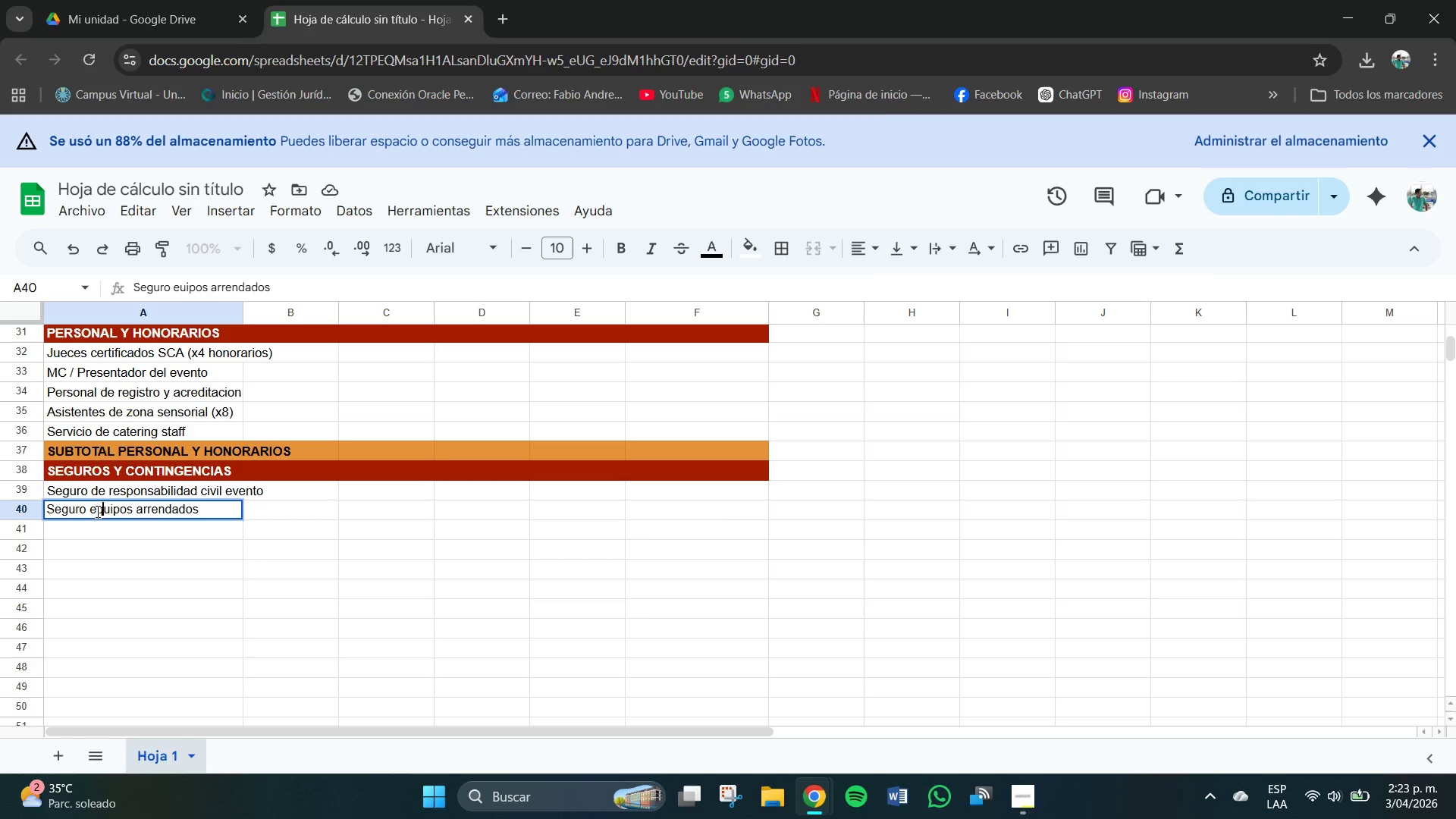 
key(Q)
 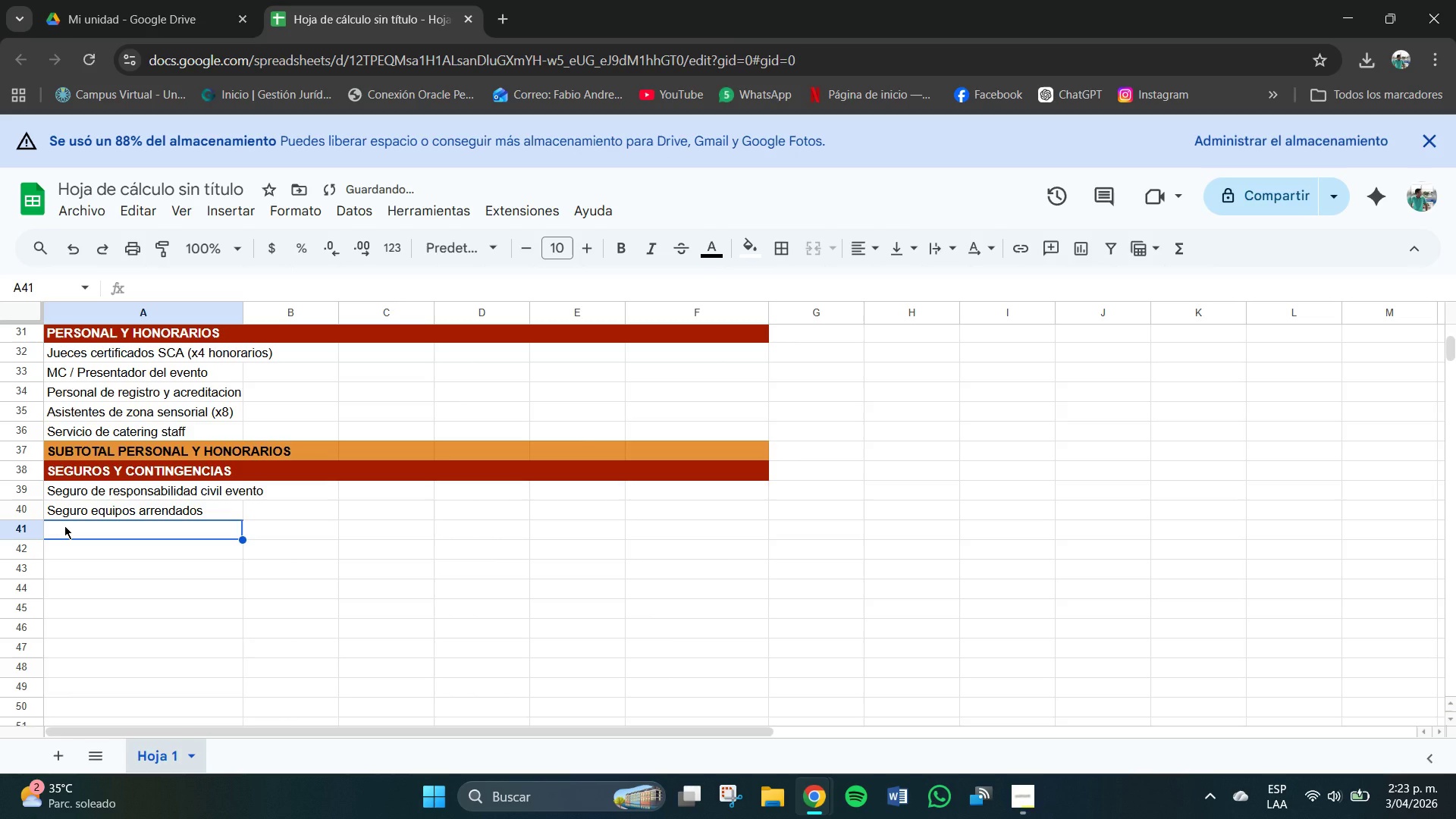 
wait(5.16)
 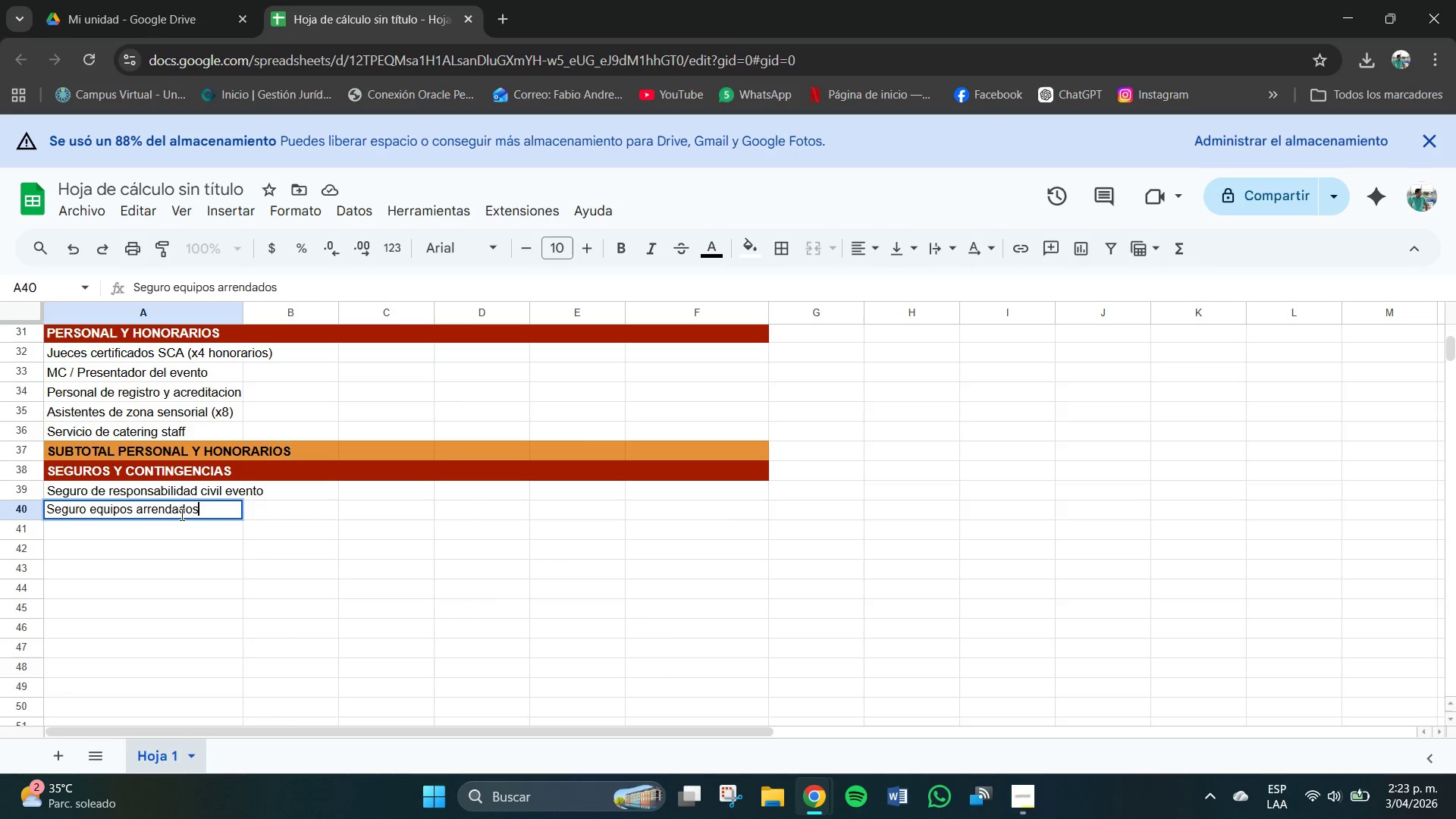 
type(D)
key(Backspace)
type(Fondo de contingencias)
key(Backspace)
type( )
 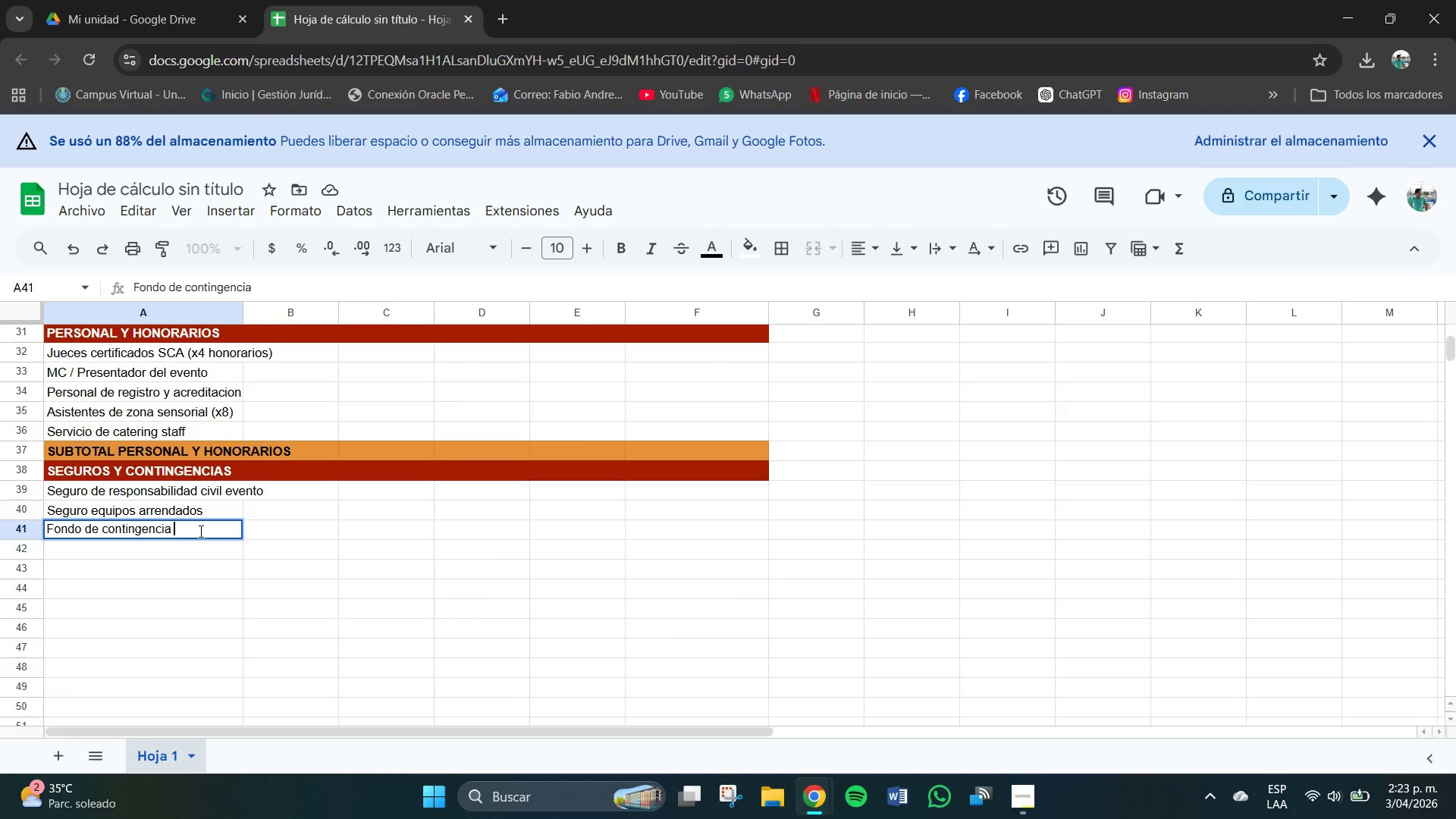 
wait(5.95)
 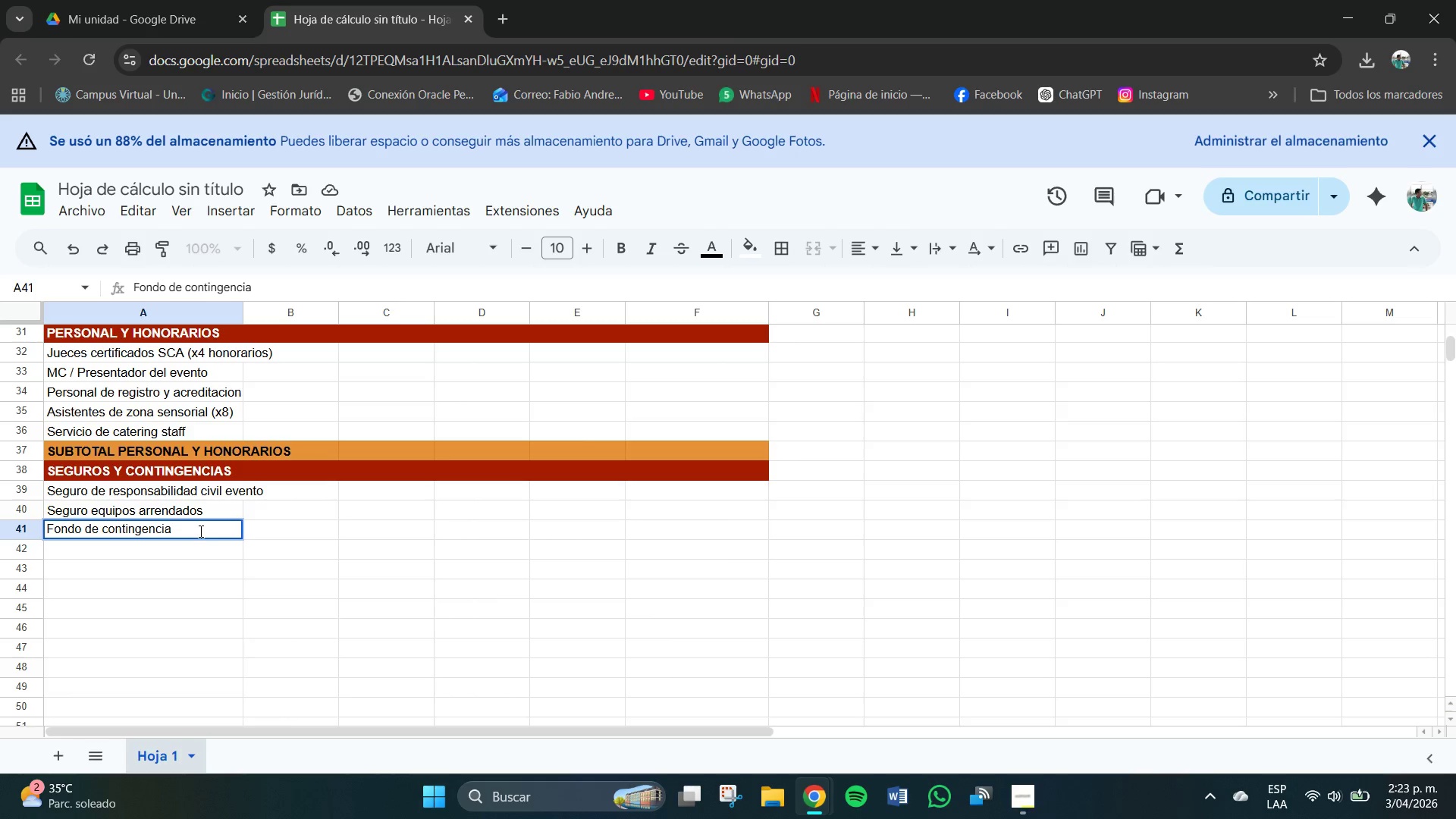 
type(*5% del total()
 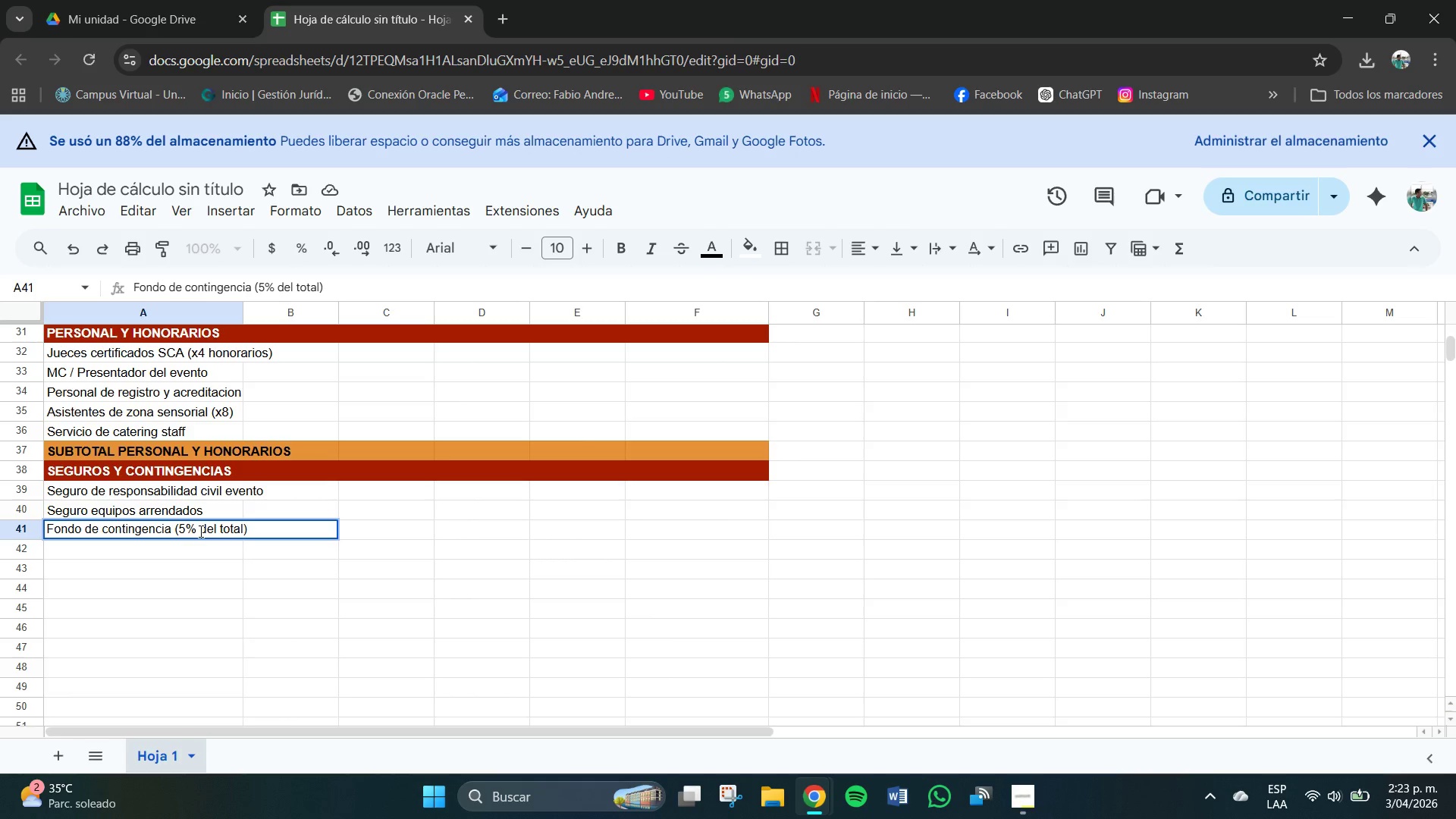 
left_click([184, 551])
 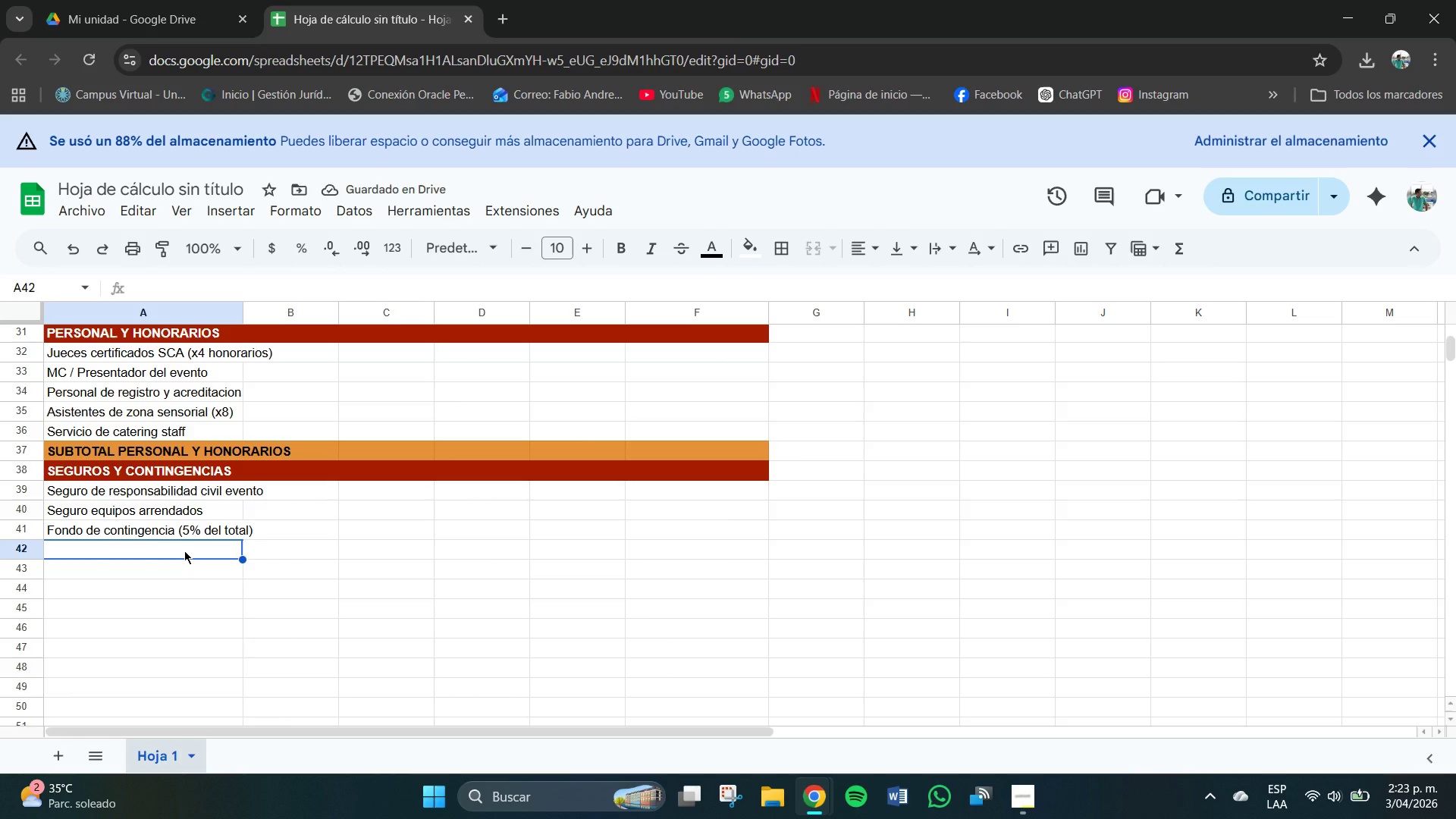 
wait(8.25)
 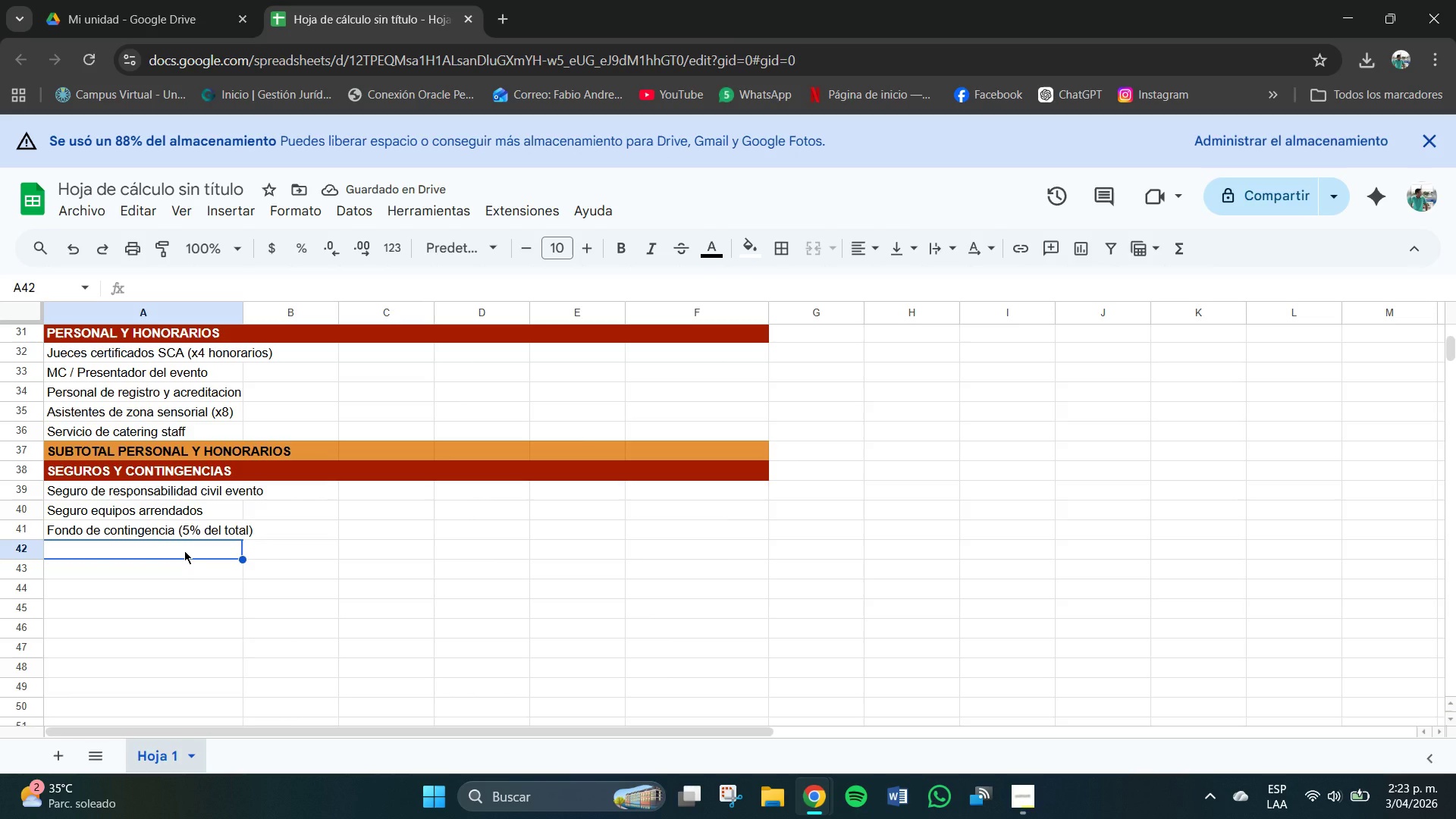 
left_click_drag(start_coordinate=[99, 546], to_coordinate=[754, 550])
 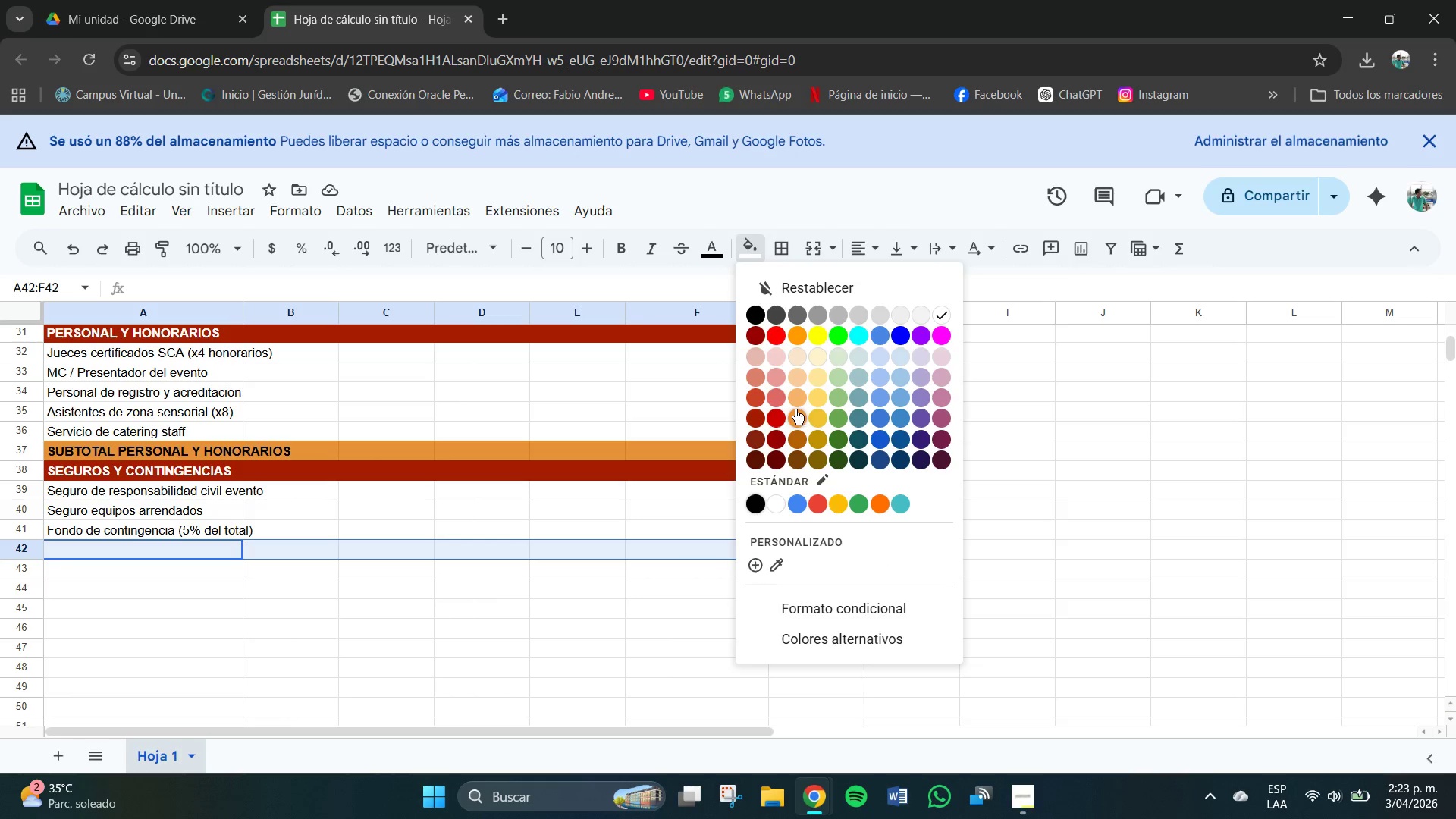 
left_click([795, 410])
 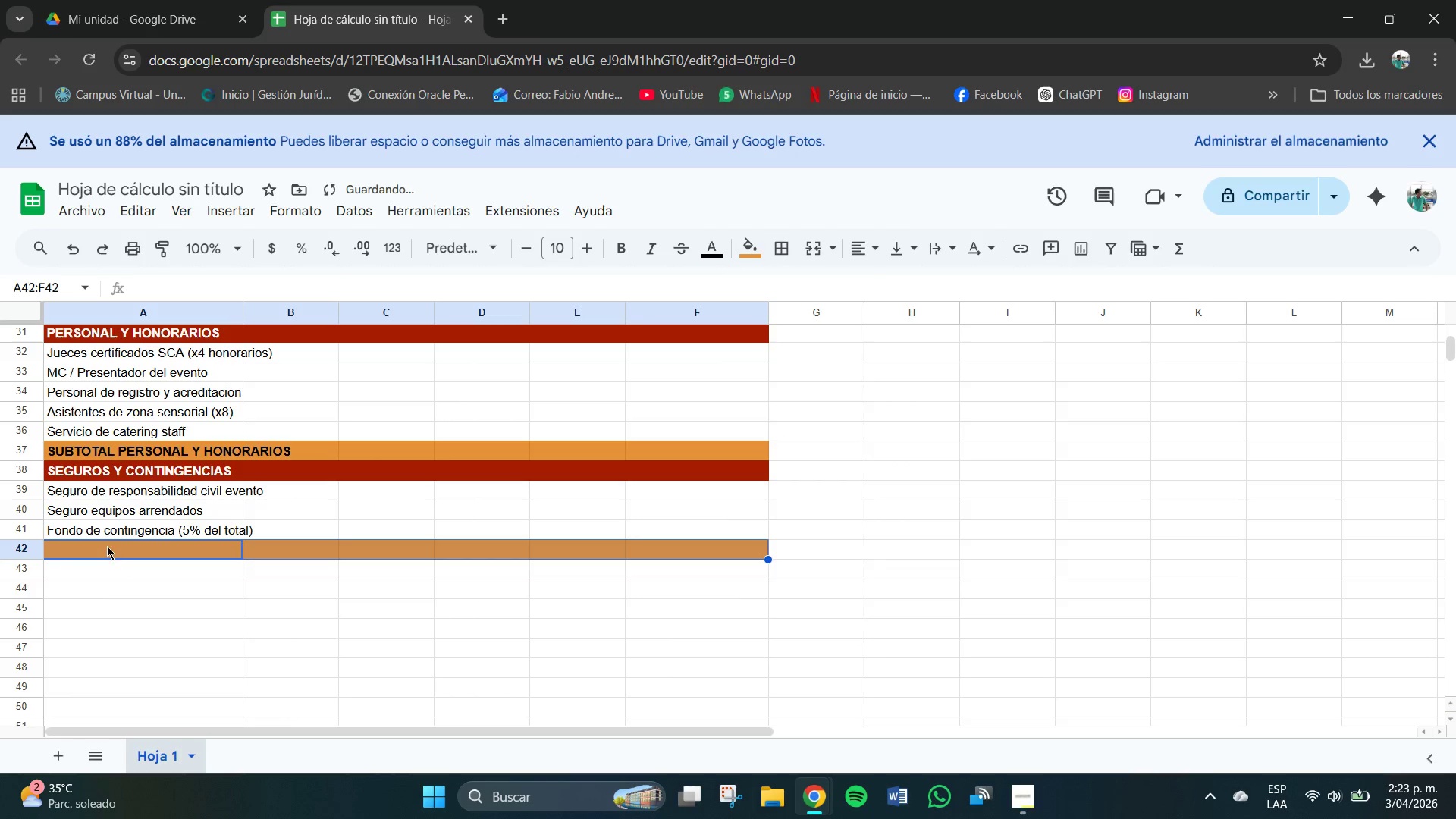 
left_click([171, 599])
 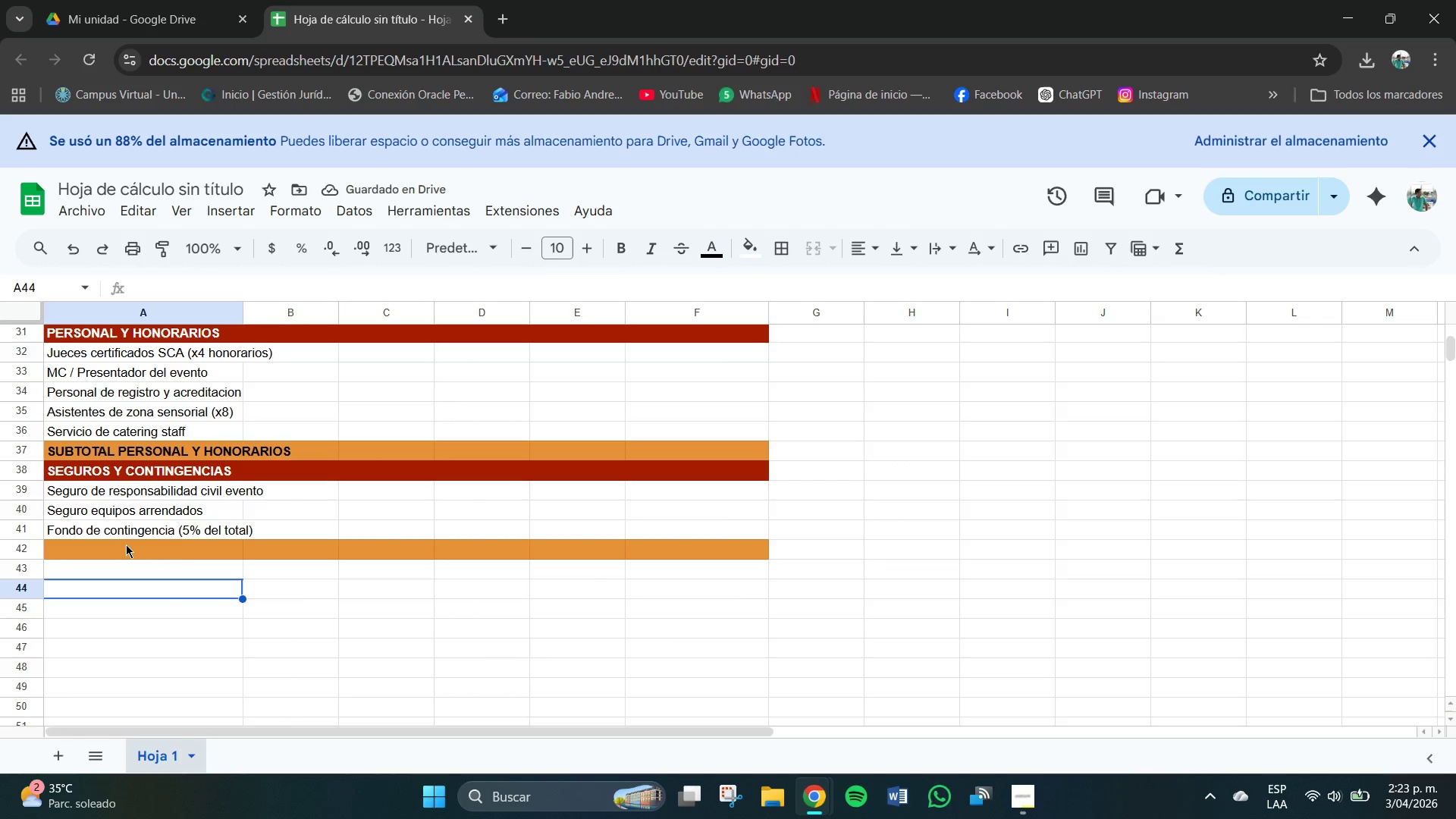 
left_click([124, 544])
 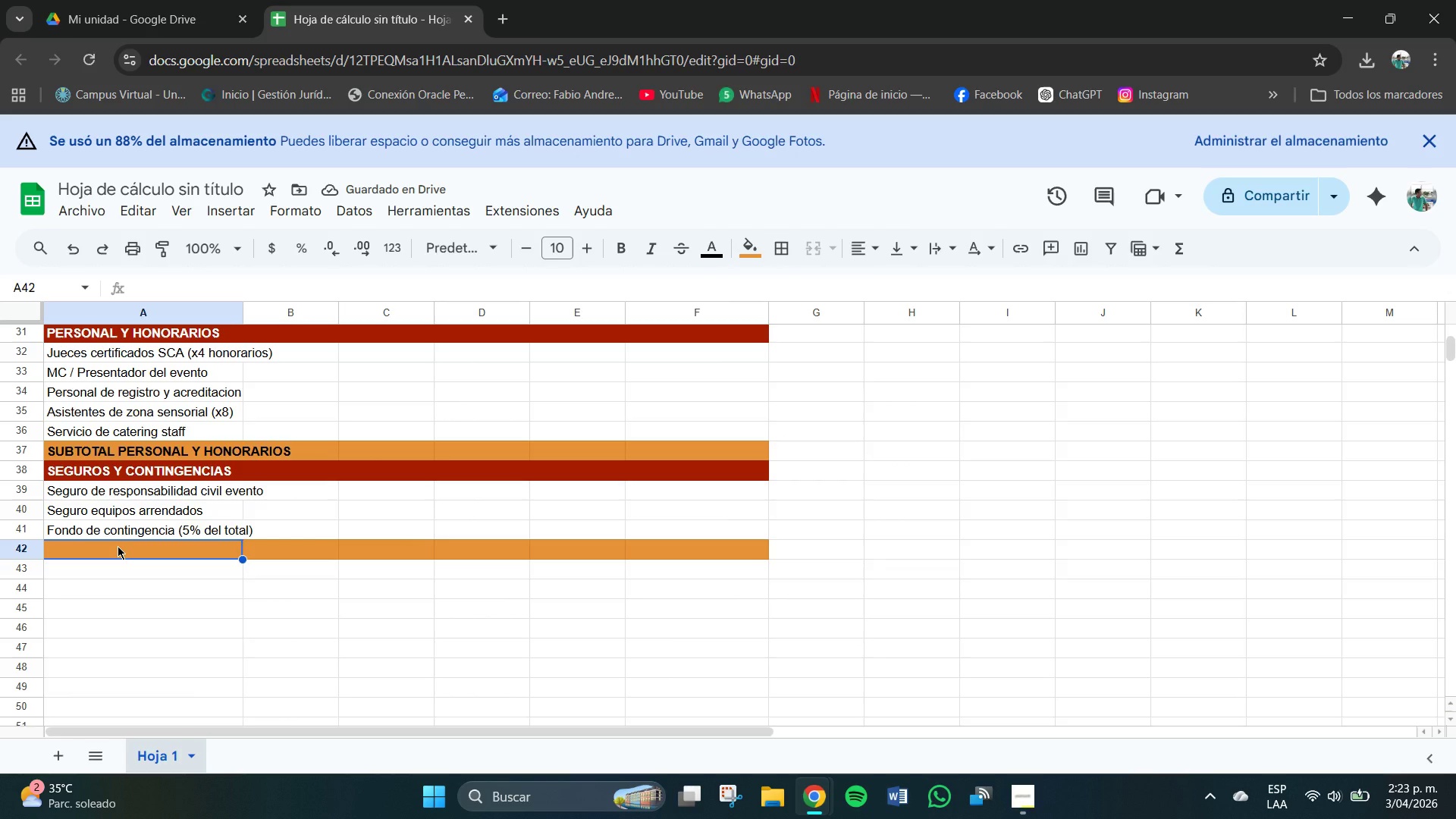 
hold_key(key=ControlLeft, duration=0.83)
 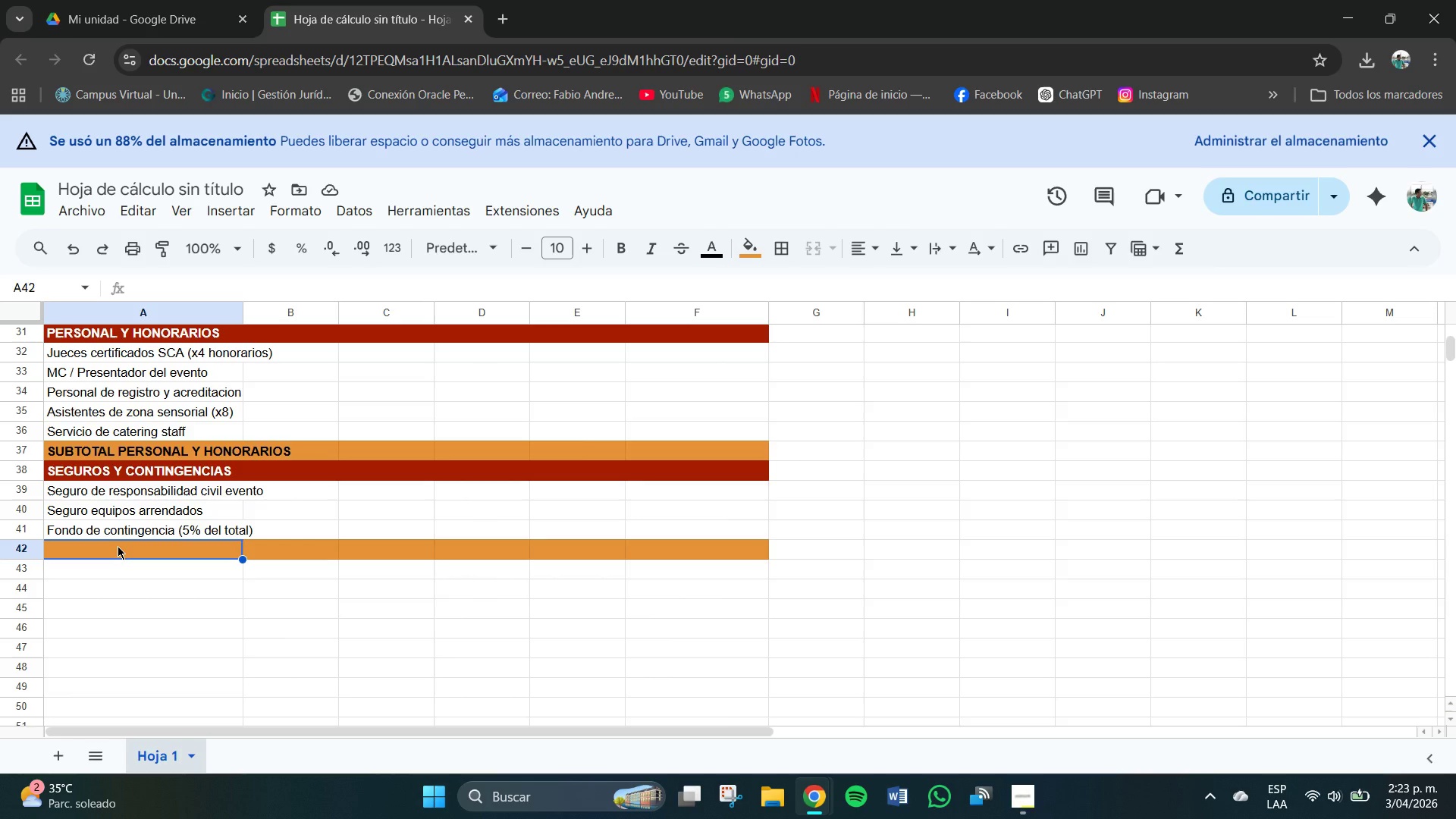 
key(CapsLock)
 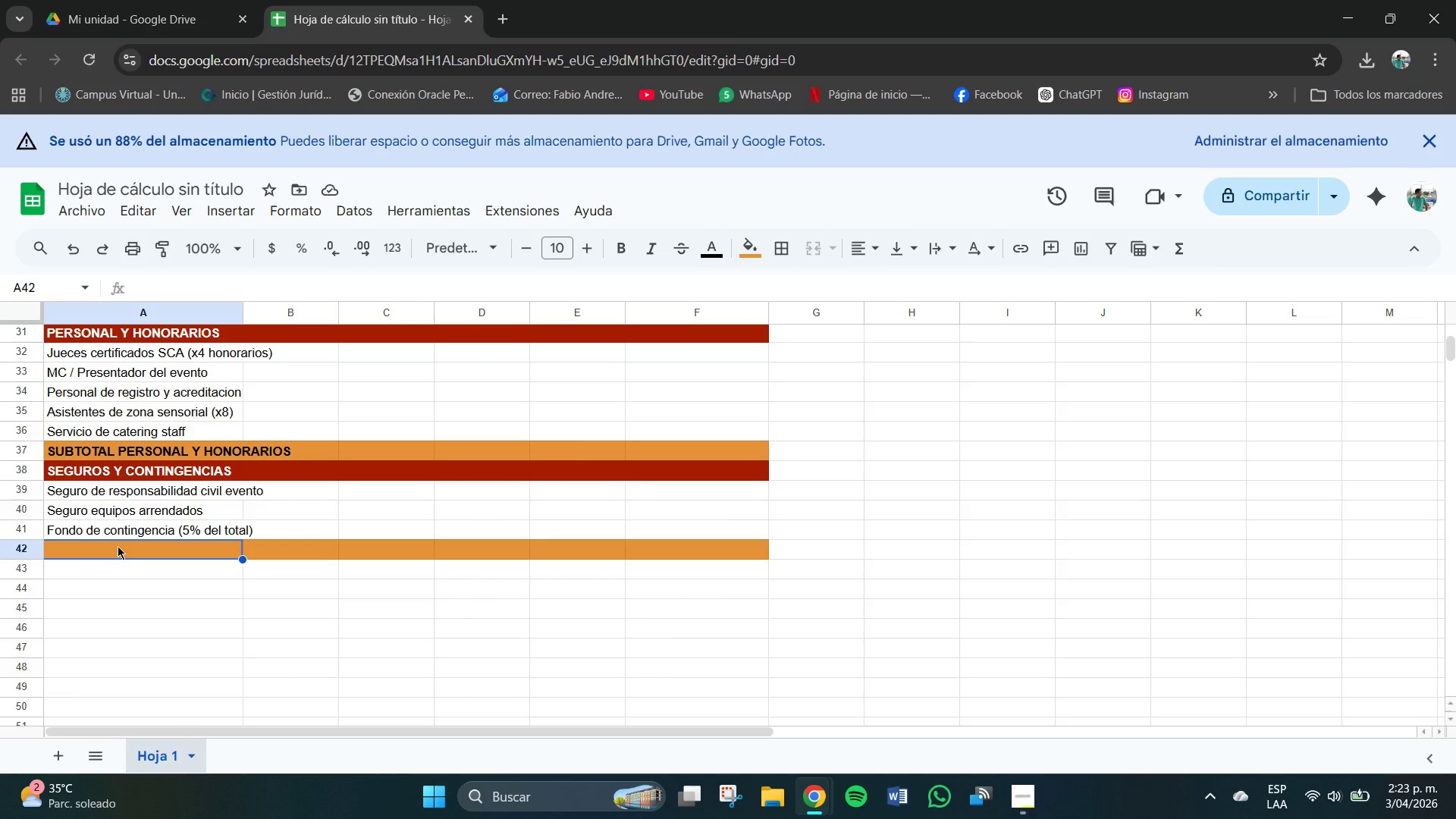 
key(Control+B)
 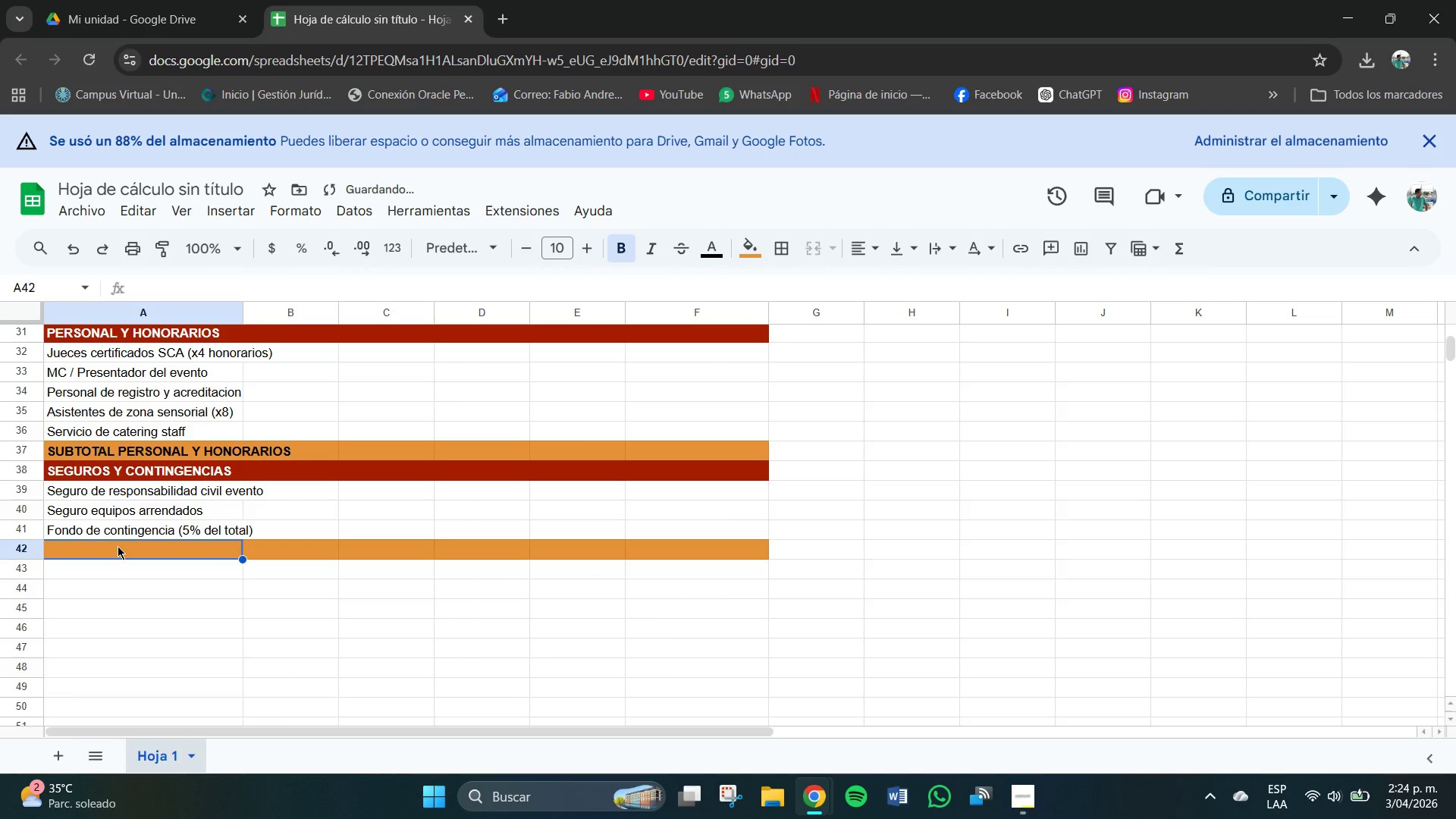 
type(SUb)
key(Backspace)
type(BUT)
key(Backspace)
key(Backspace)
type(TOL)
key(Backspace)
type(TAL)
 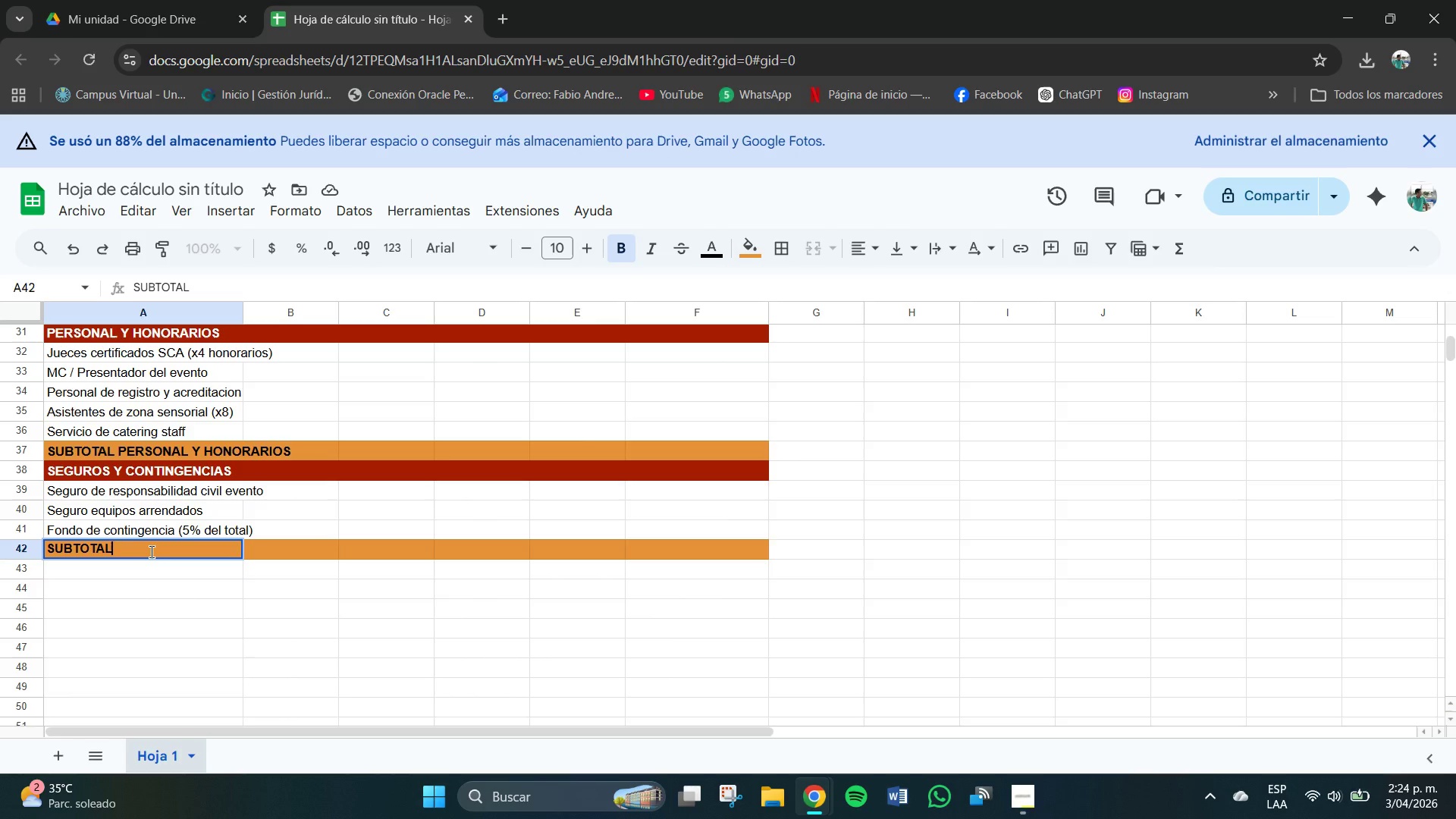 
type( Y CONTINGENCIAS)
key(Backspace)
key(Backspace)
type(AS)
key(Backspace)
key(Backspace)
type(AS)
 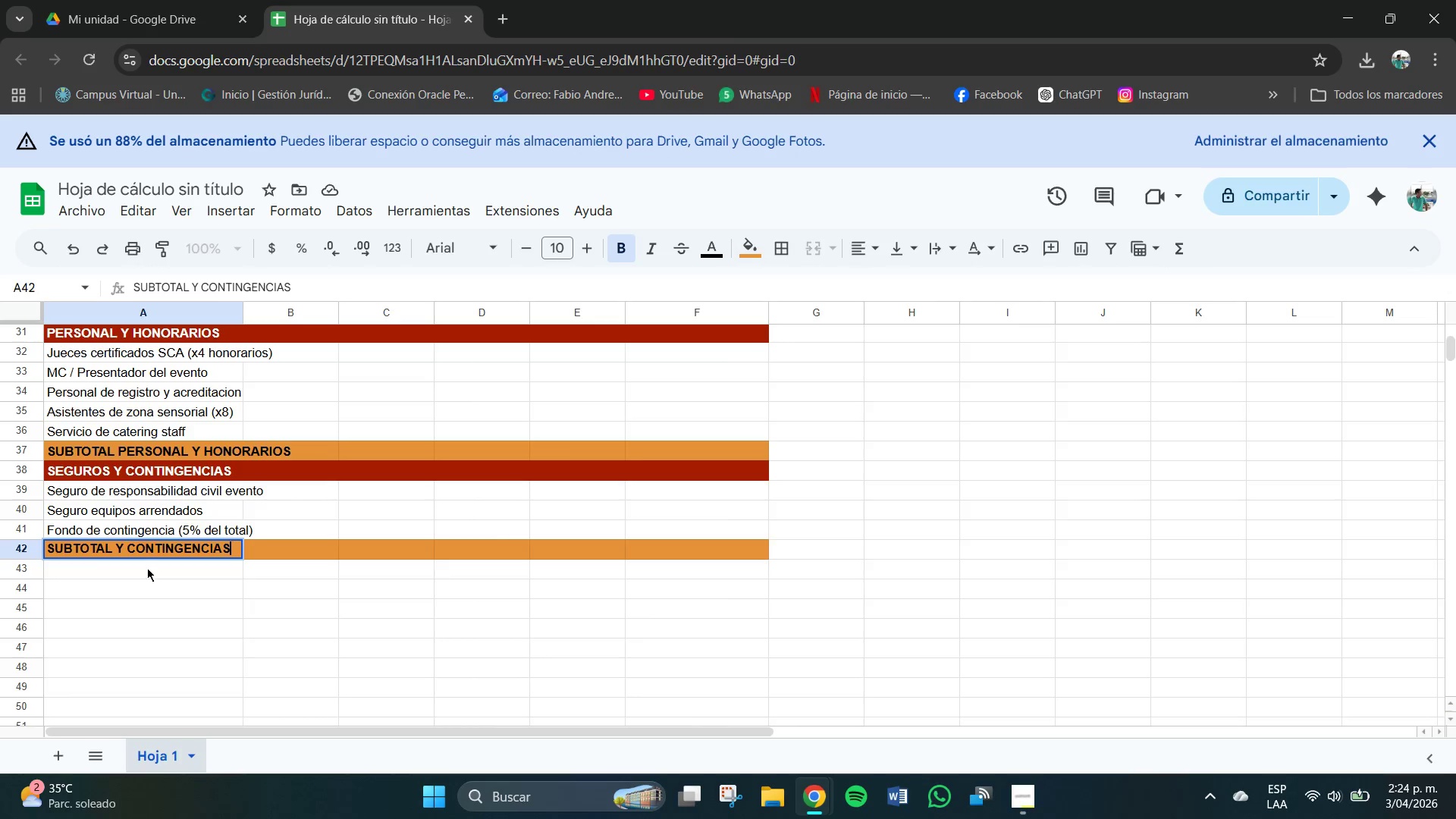 
left_click([147, 568])
 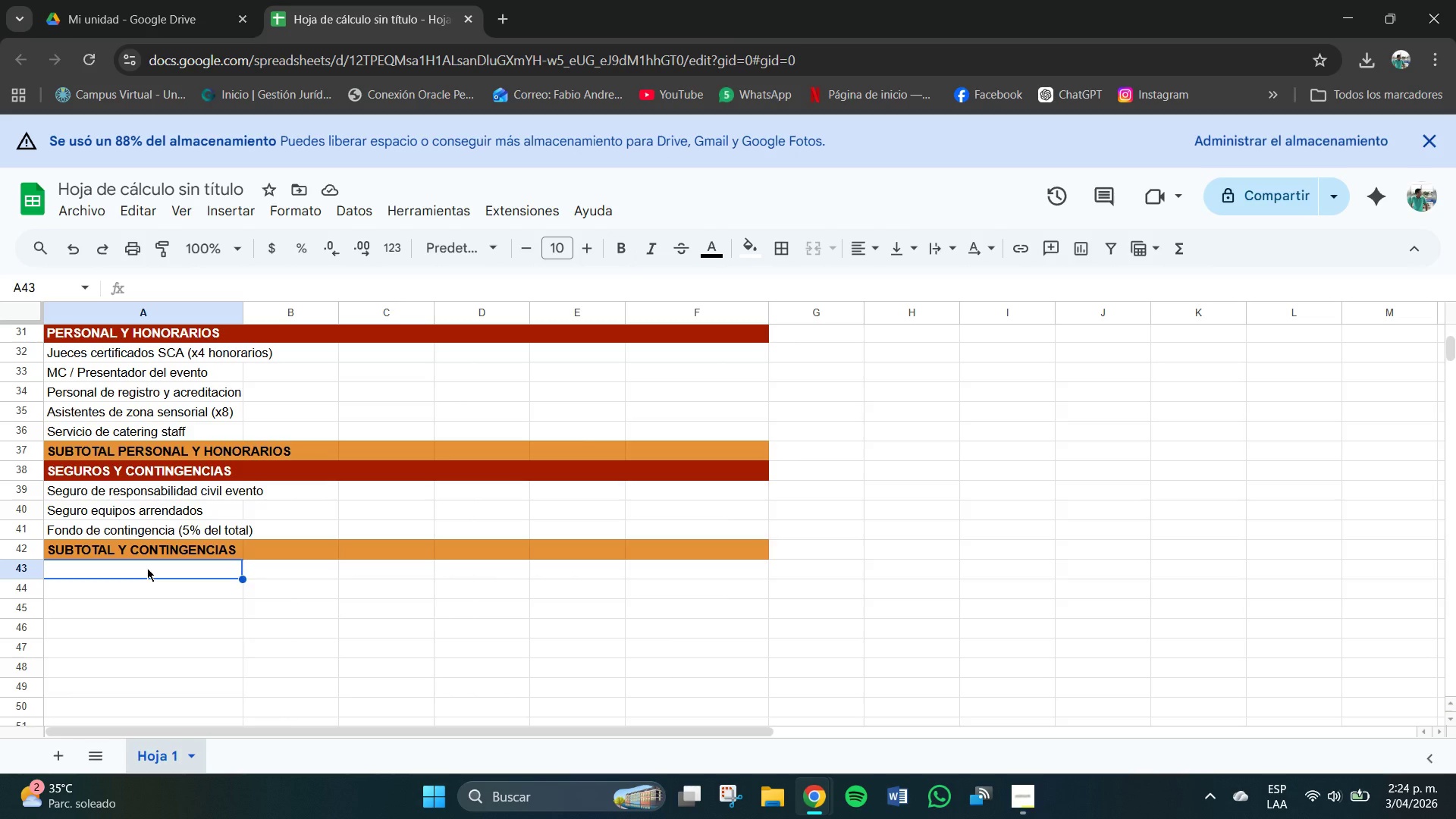 
wait(16.72)
 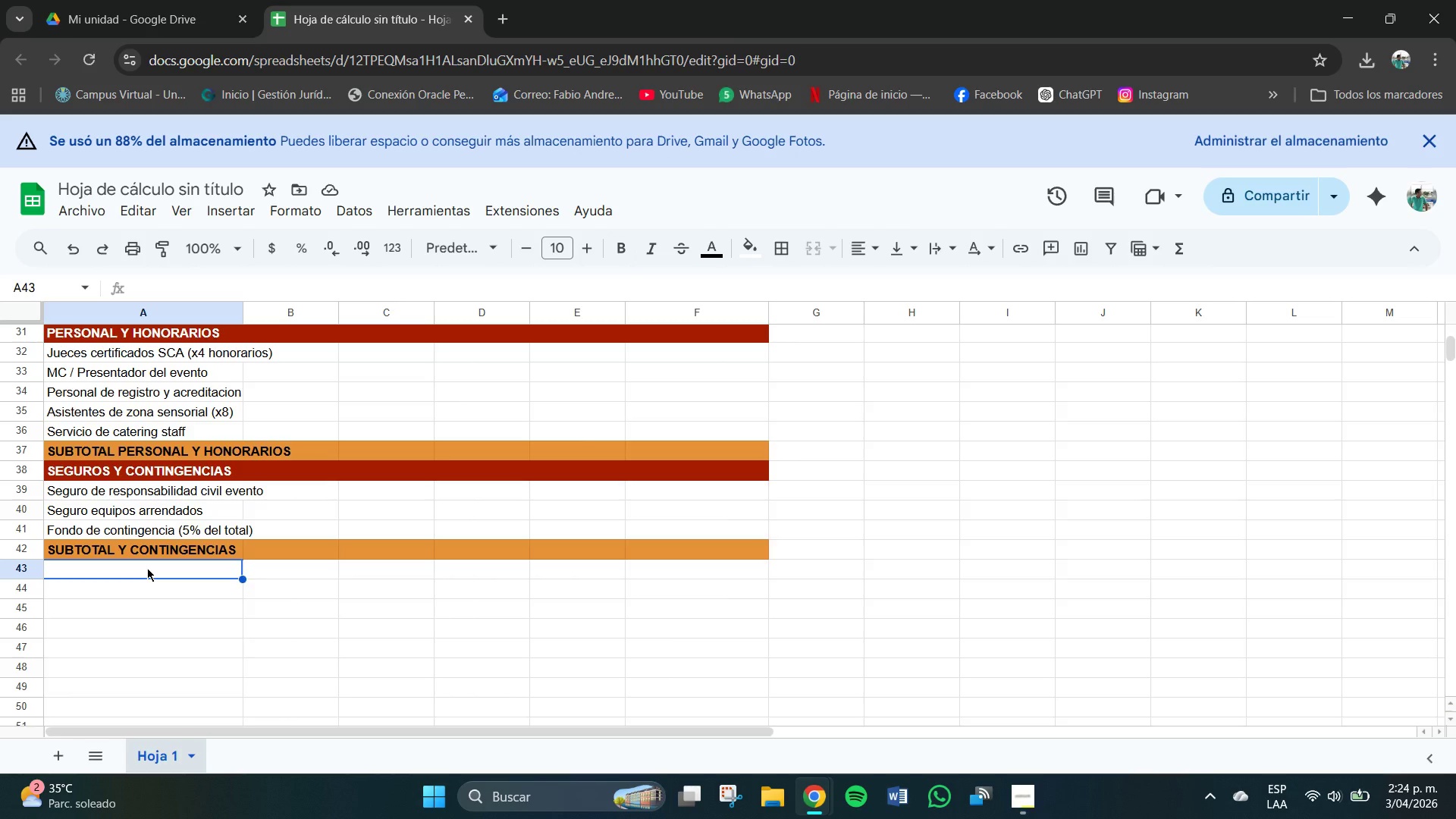 
left_click_drag(start_coordinate=[173, 565], to_coordinate=[710, 577])
 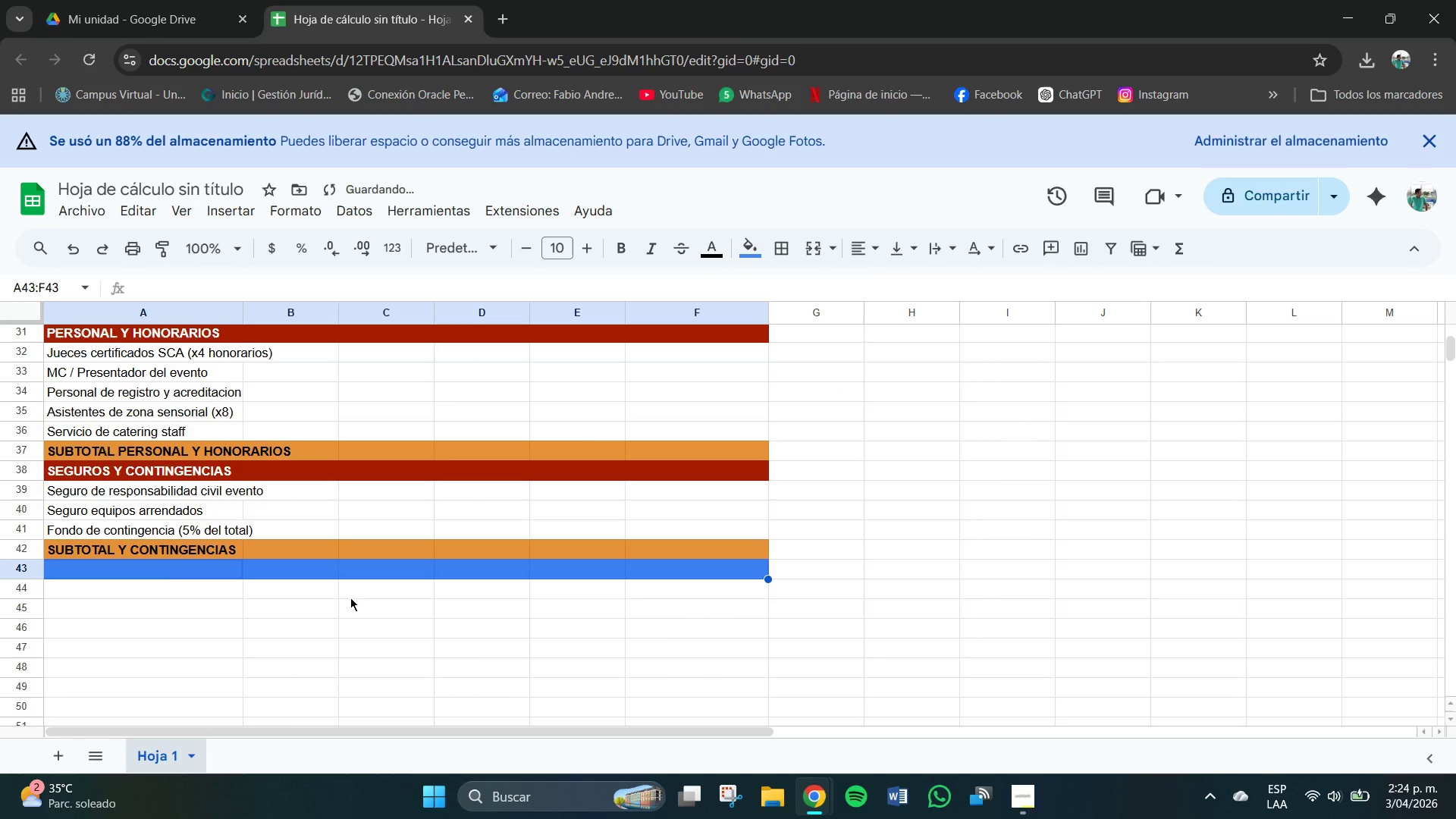 
double_click([141, 567])
 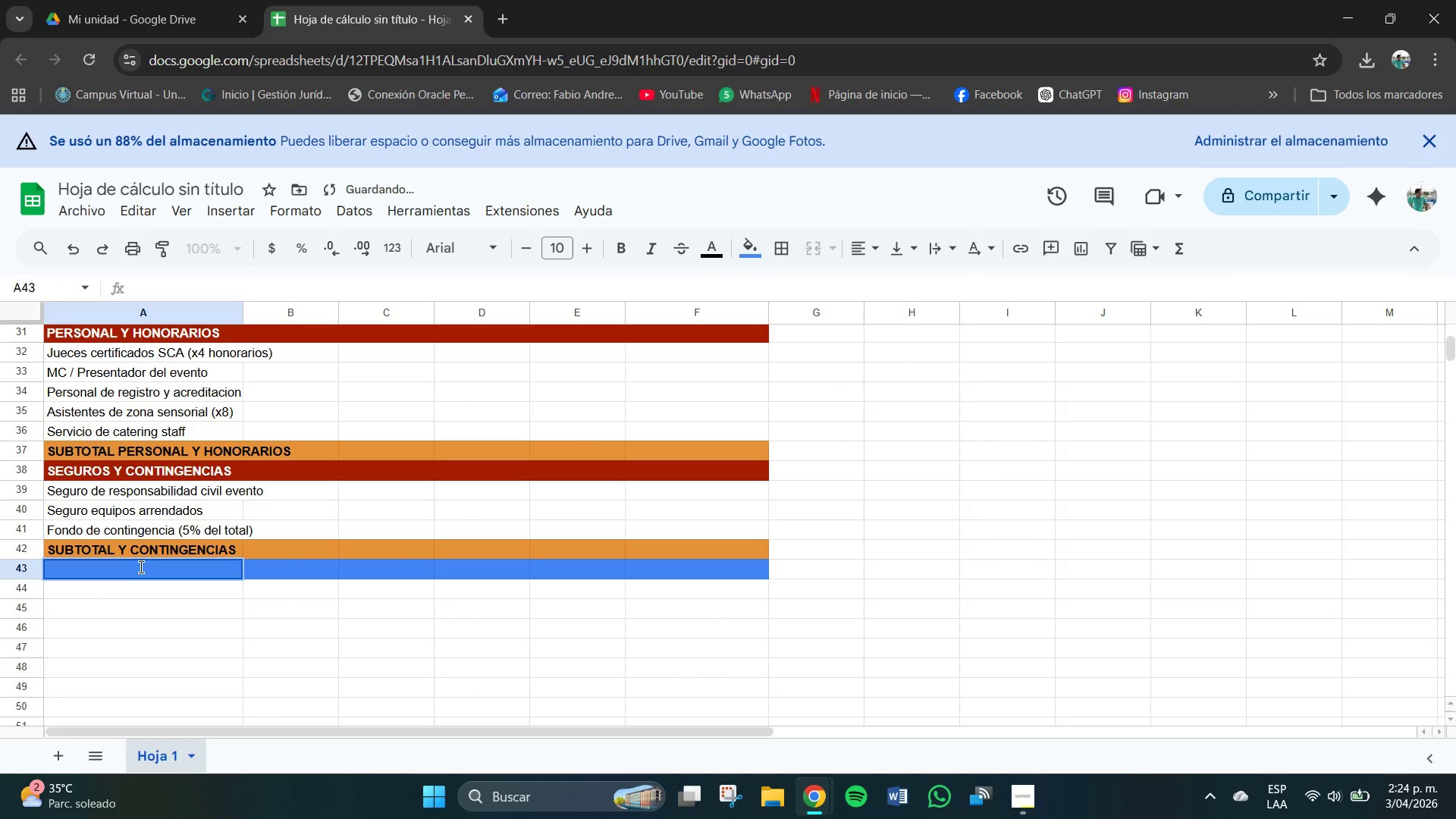 
triple_click([141, 567])
 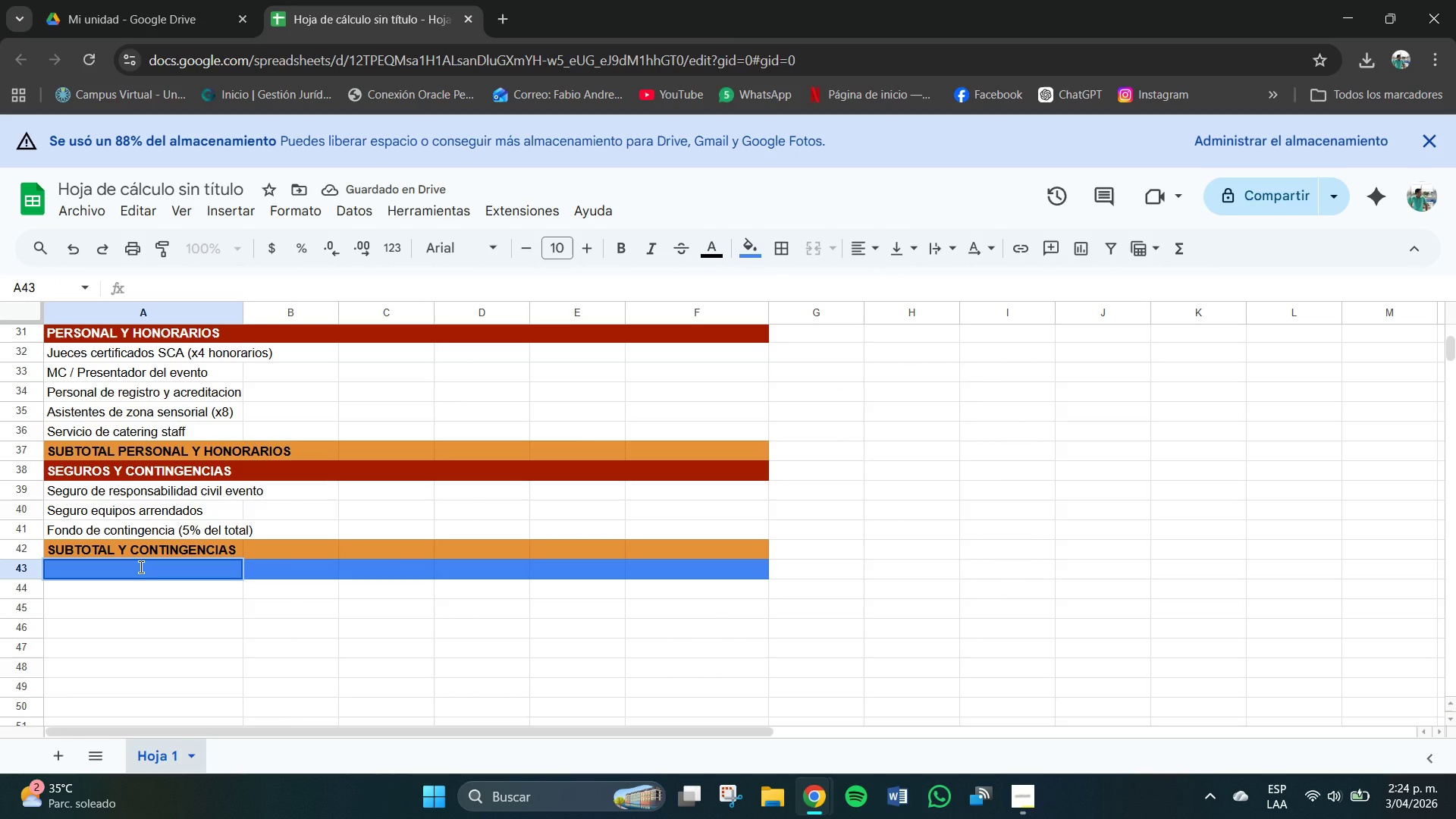 
type(TOTAL GENERAL PRESUPUE)
key(Backspace)
type(ESTO)
 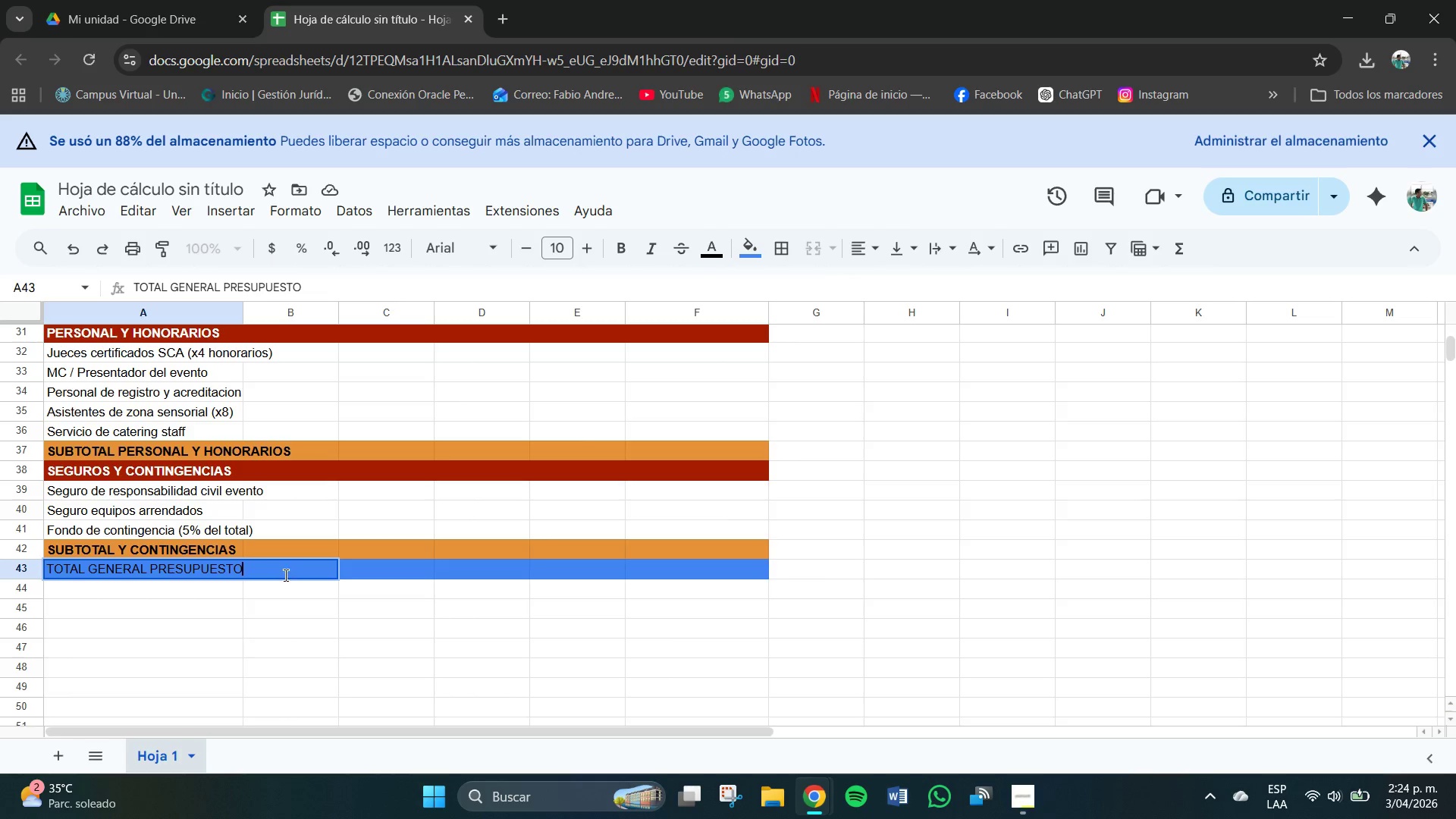 
left_click_drag(start_coordinate=[281, 576], to_coordinate=[34, 578])
 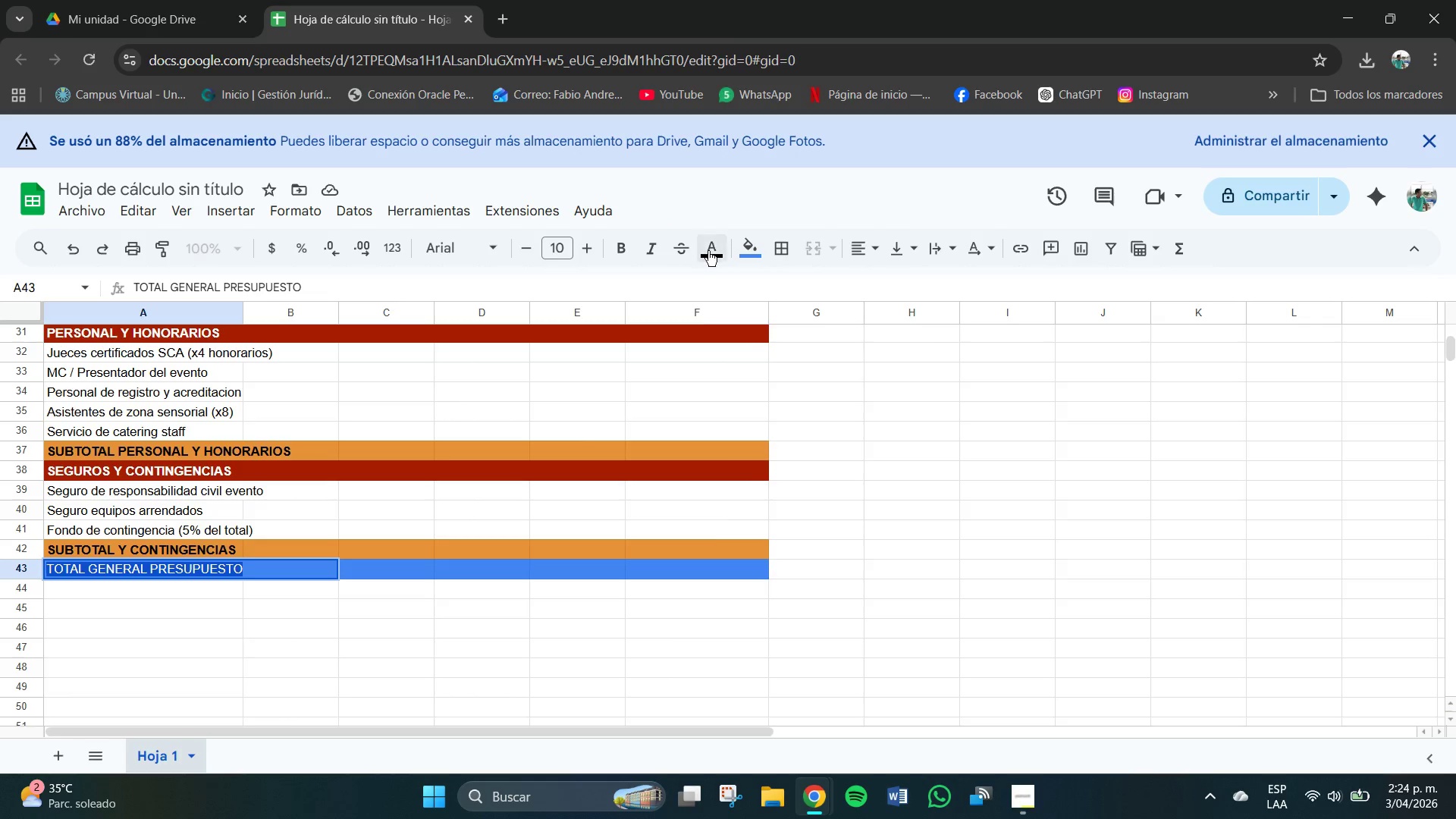 
left_click([710, 251])
 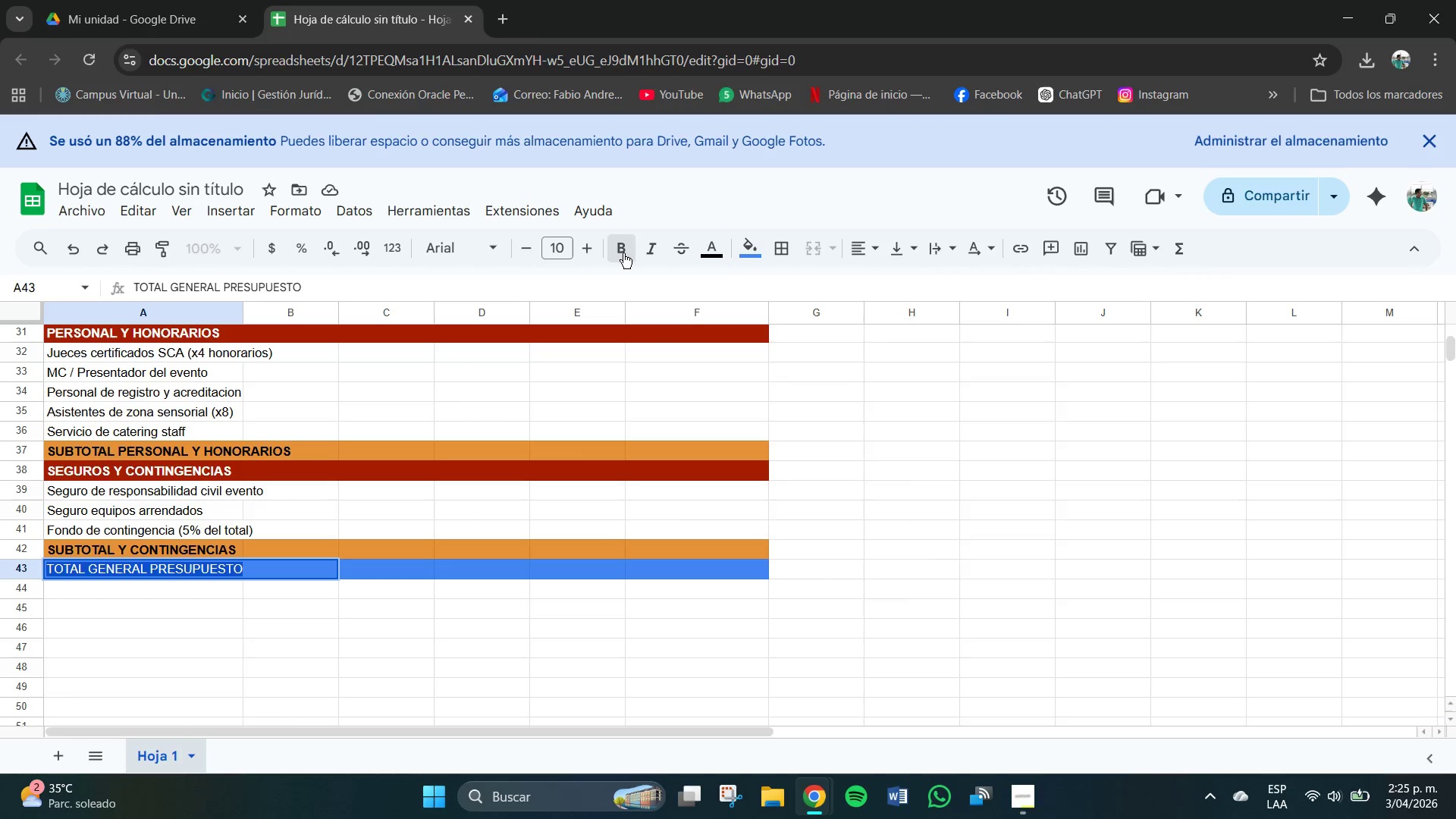 
left_click([171, 590])
 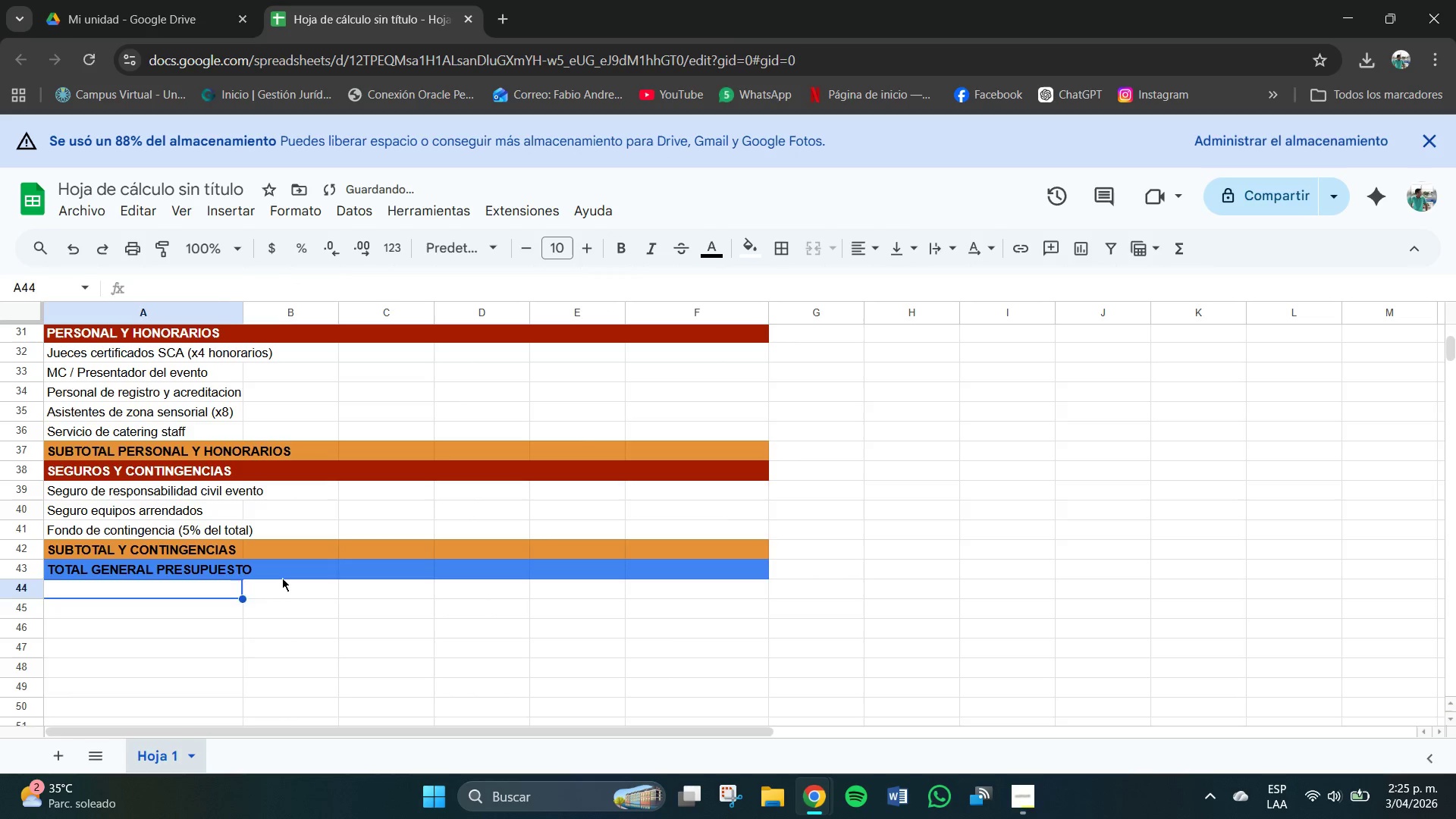 
left_click([282, 578])
 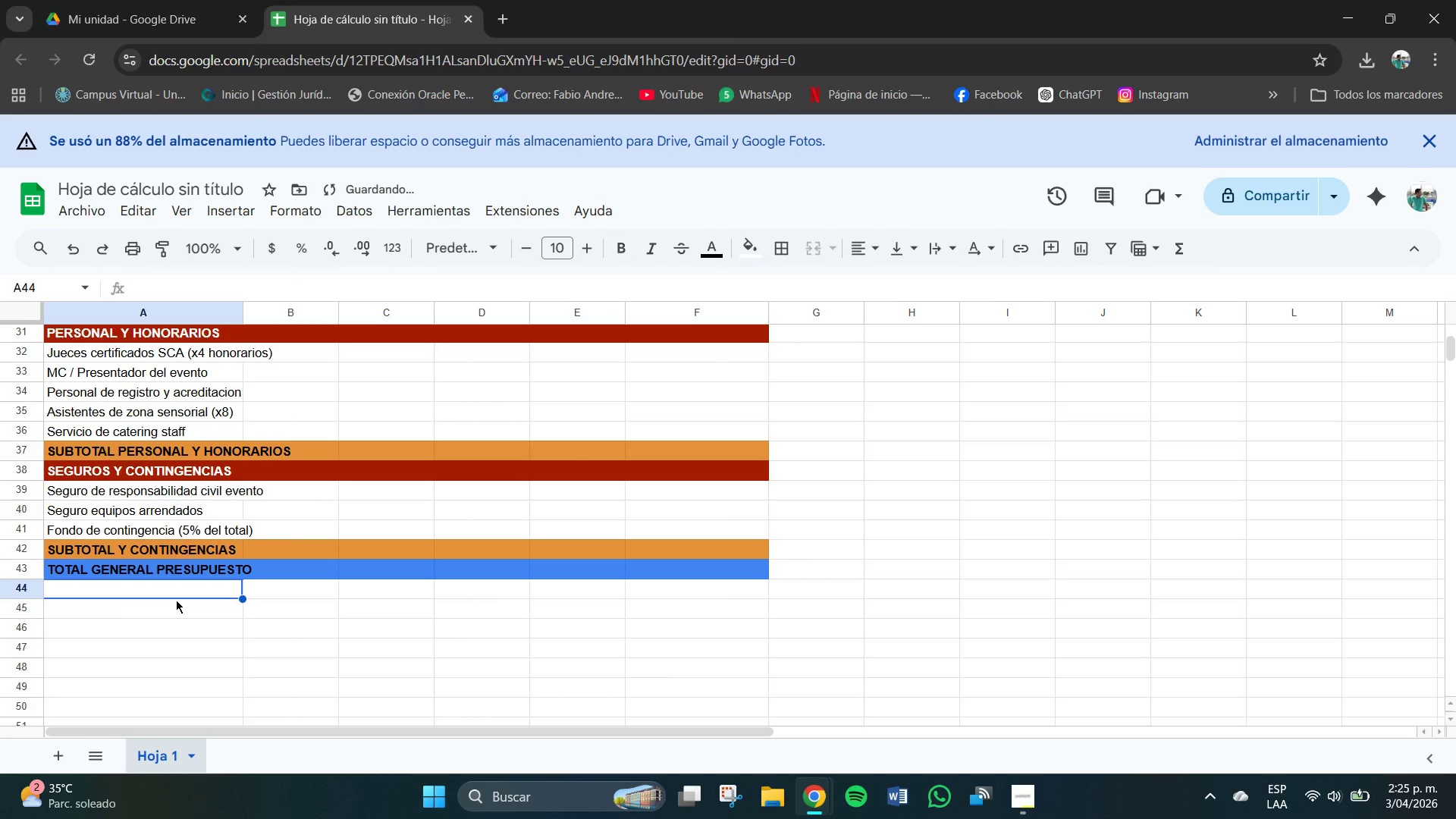 
scroll: coordinate [168, 615], scroll_direction: none, amount: 0.0
 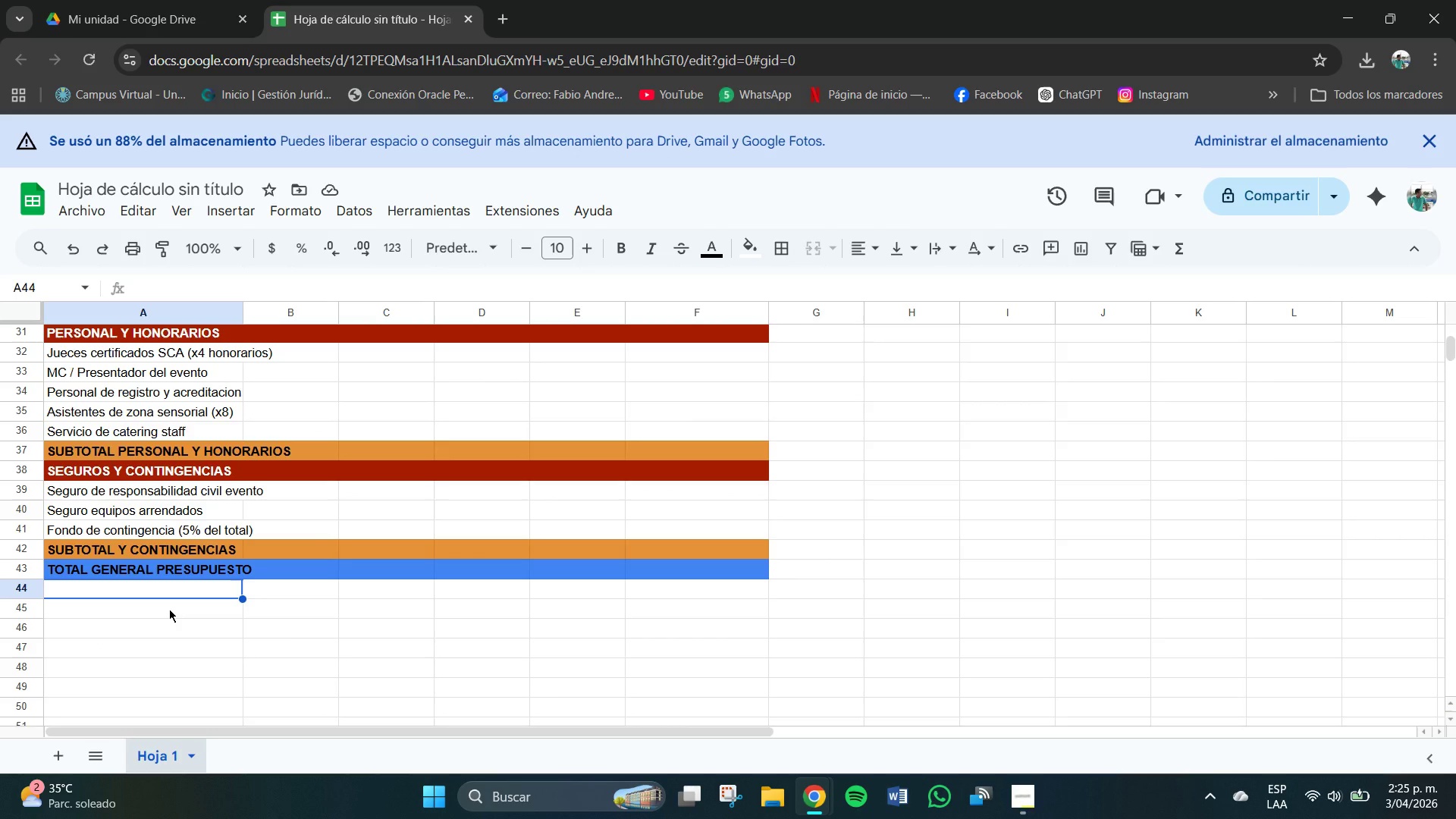 
wait(6.29)
 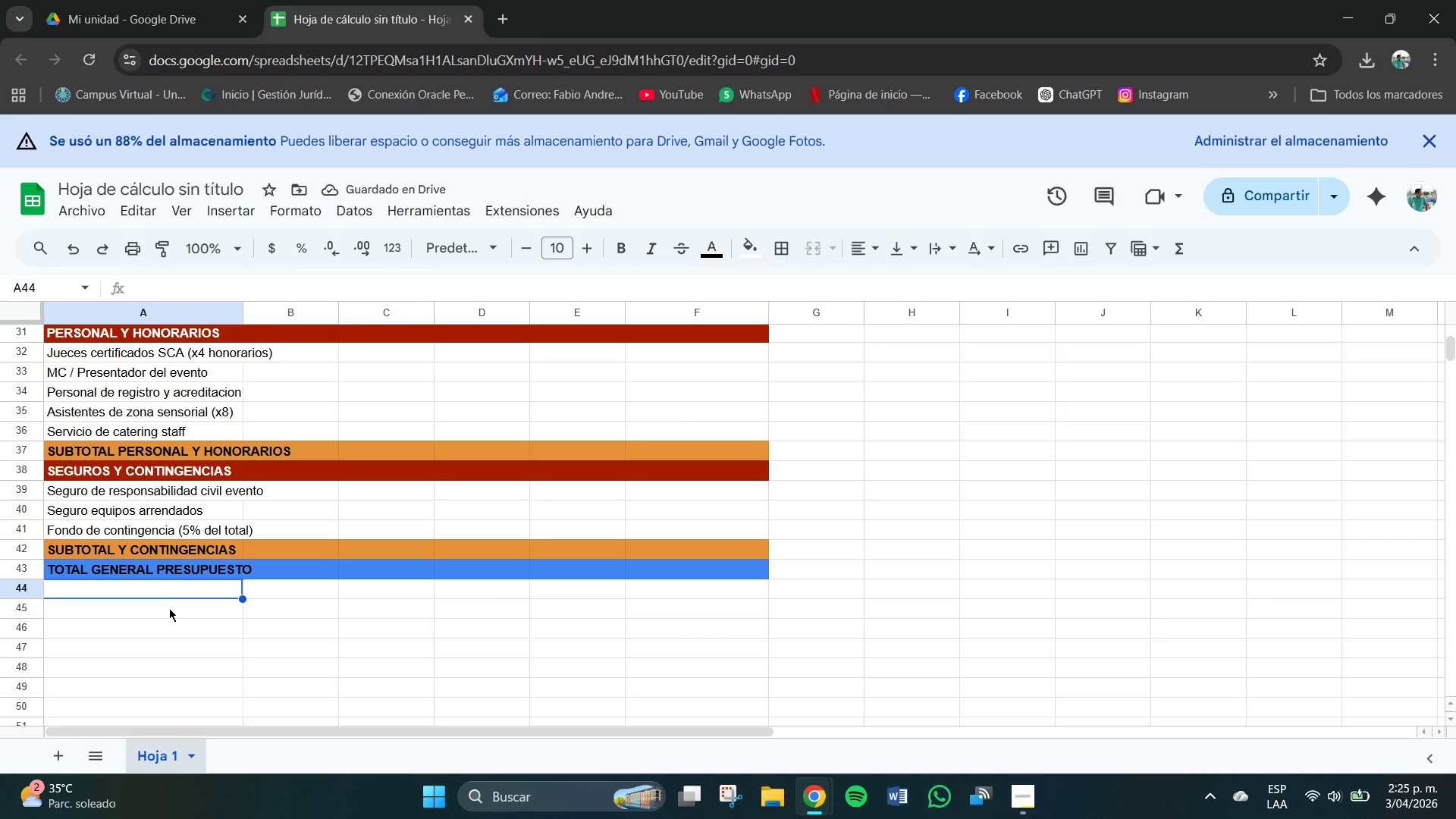 
left_click([124, 610])
 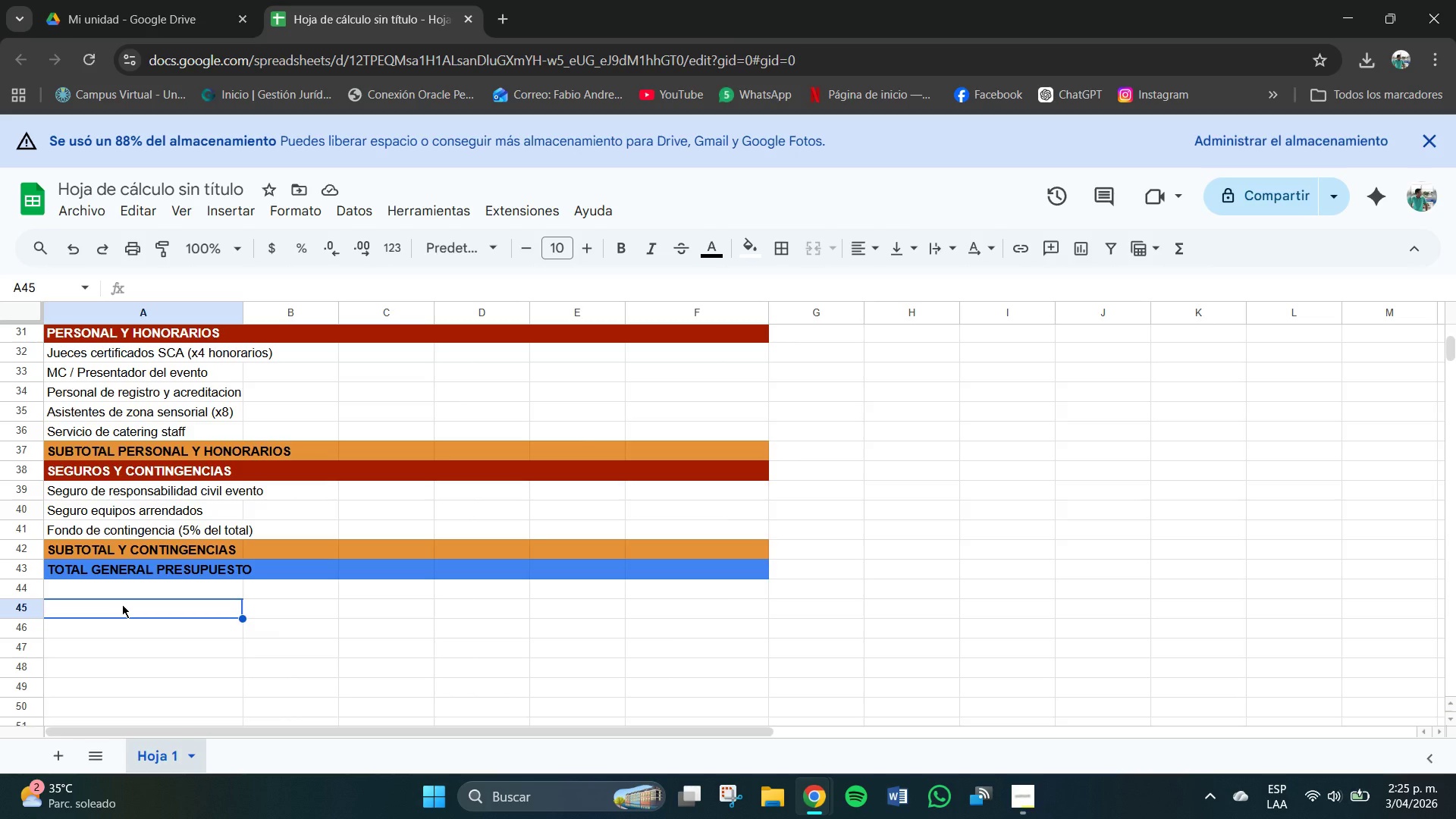 
wait(6.69)
 